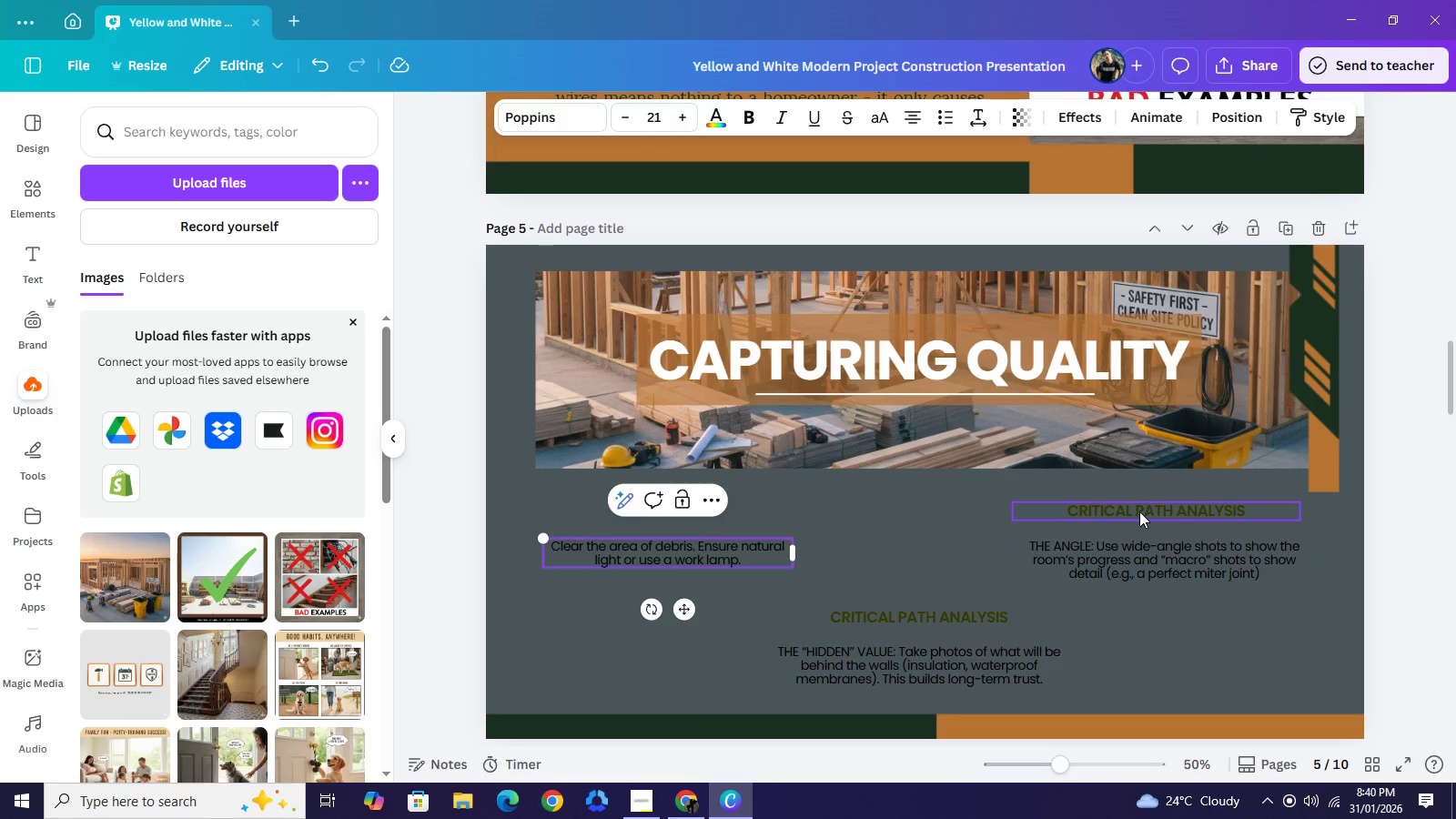 
left_click([1102, 548])
 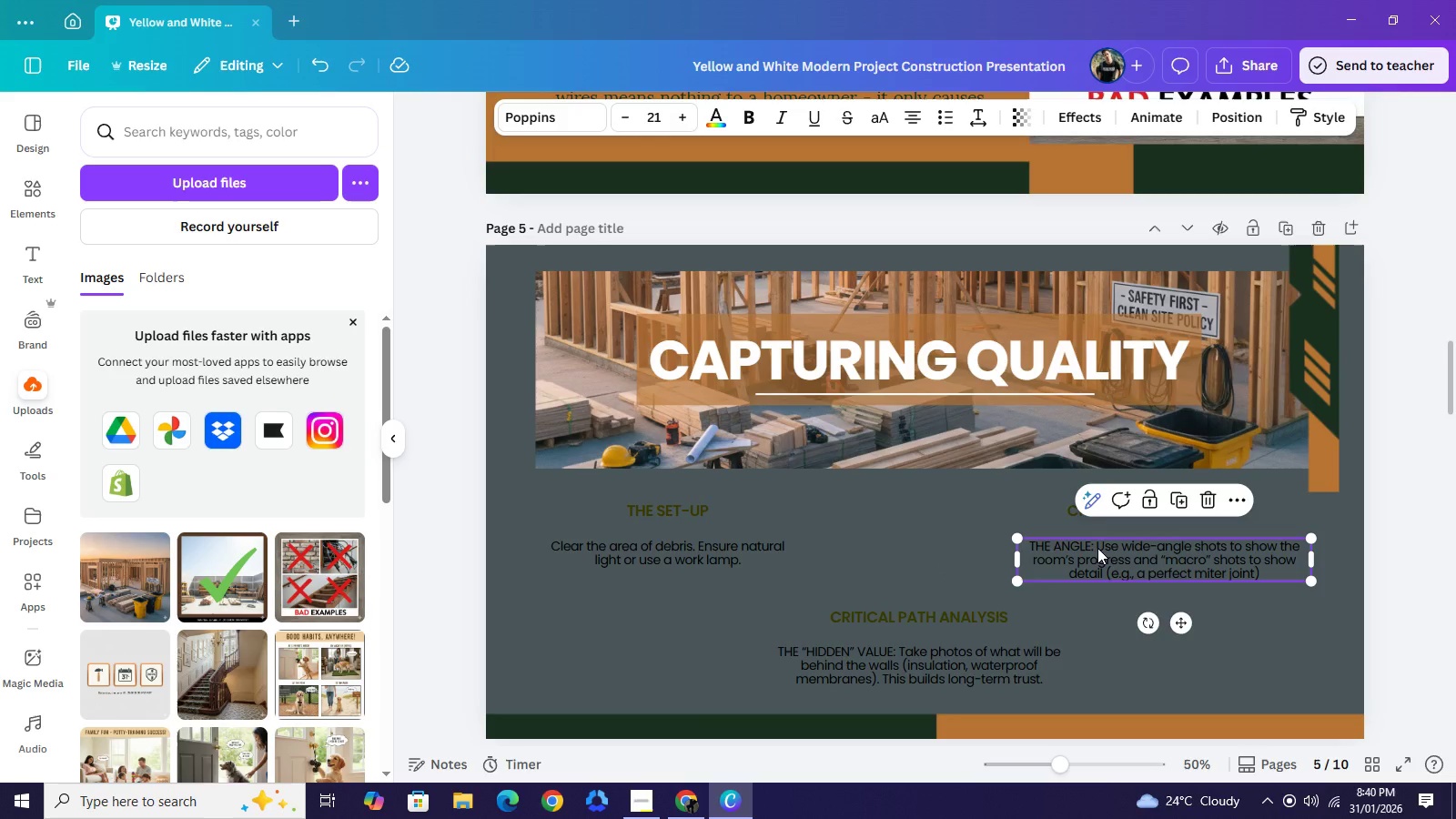 
left_click([1097, 548])
 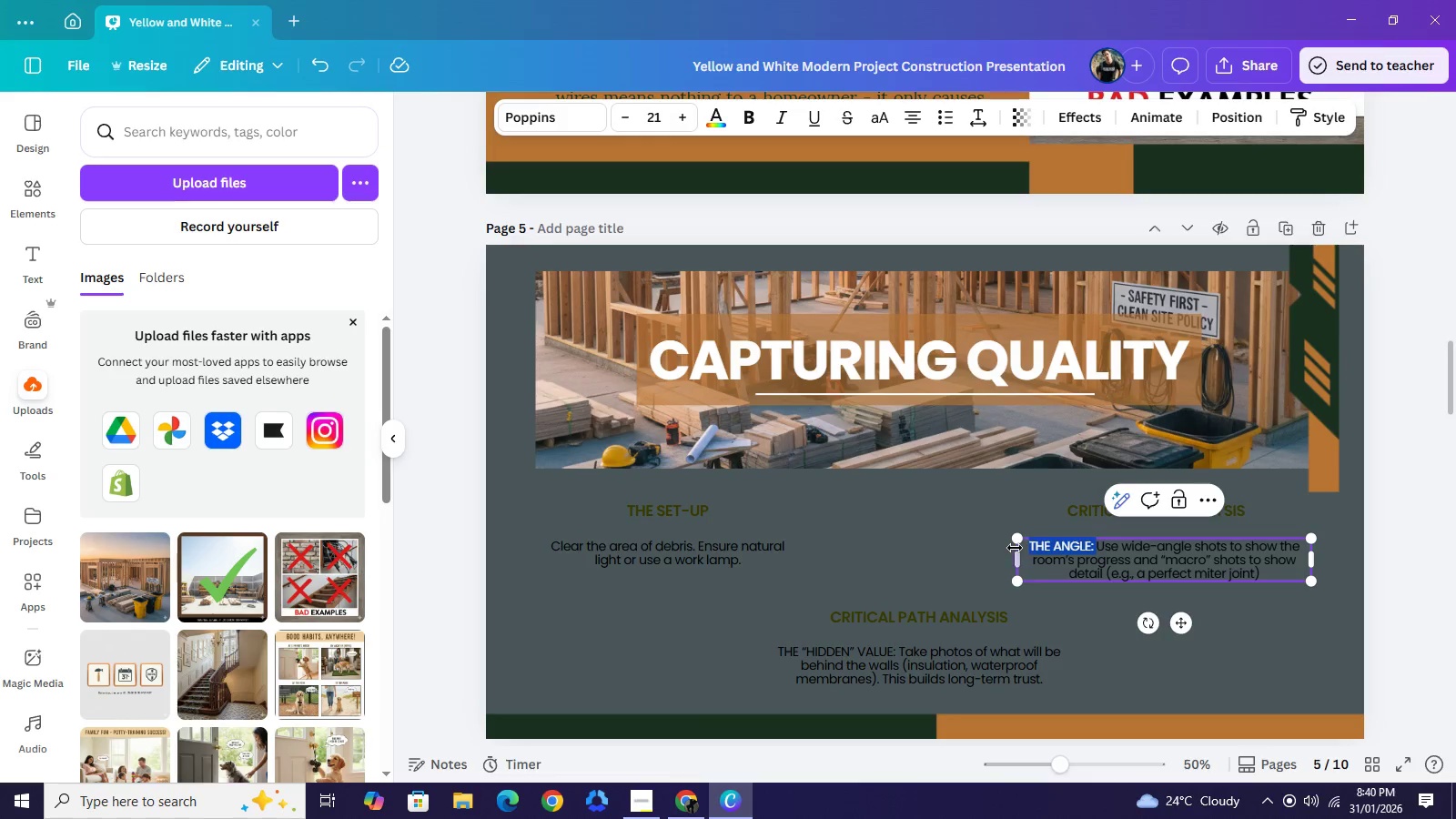 
left_click_drag(start_coordinate=[1097, 548], to_coordinate=[1015, 548])
 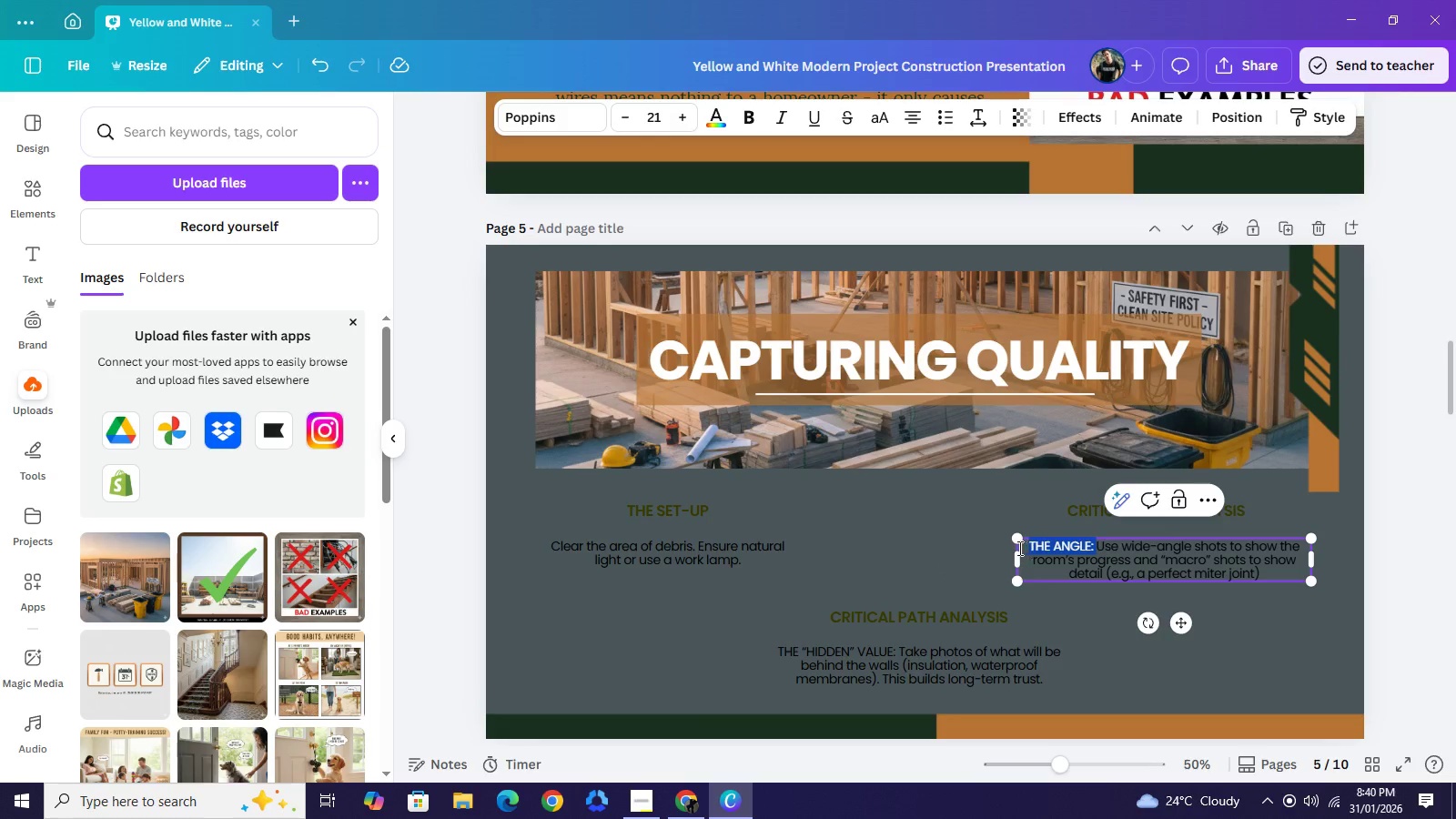 
key(Control+C)
 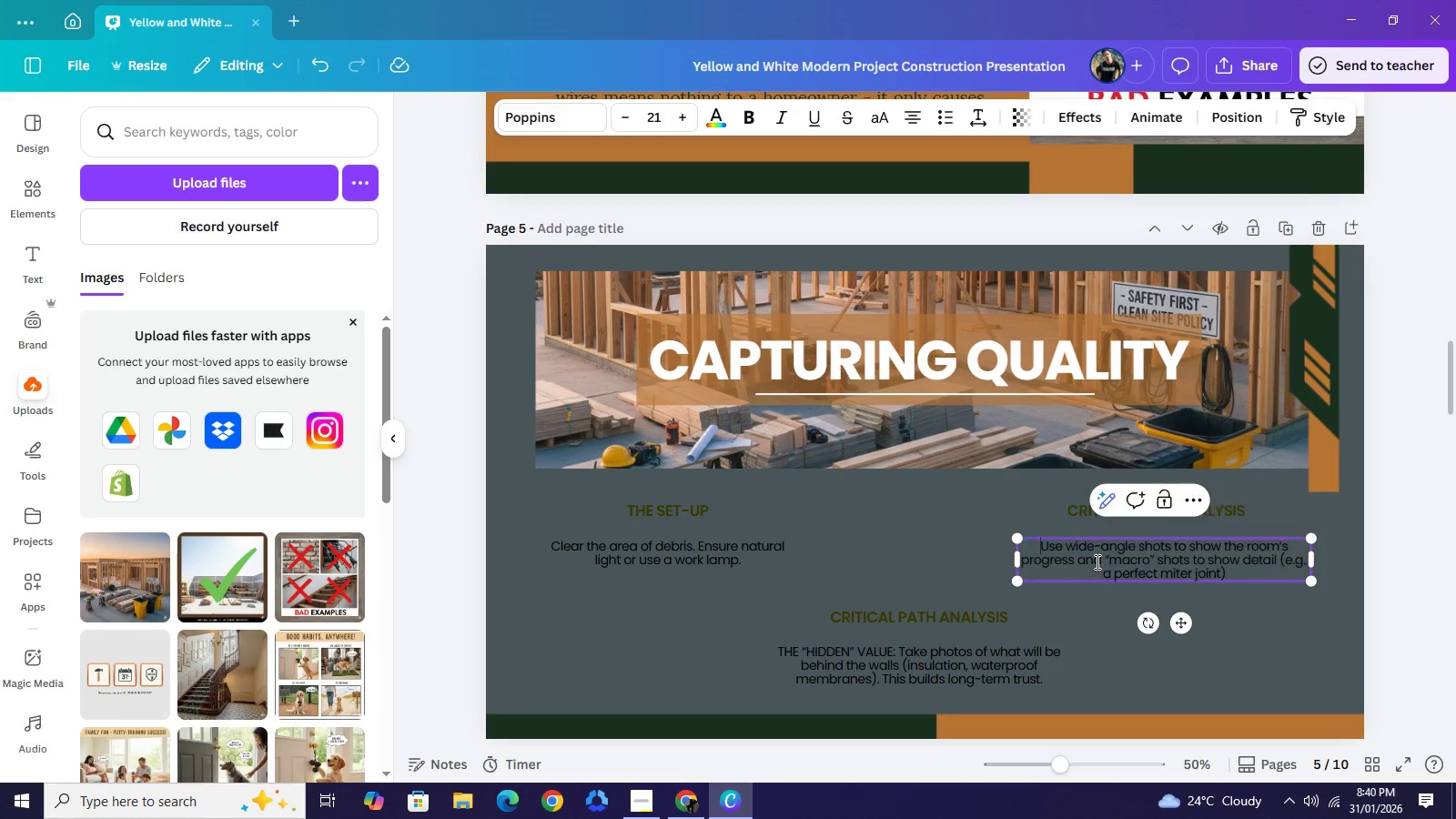 
key(Backspace)
 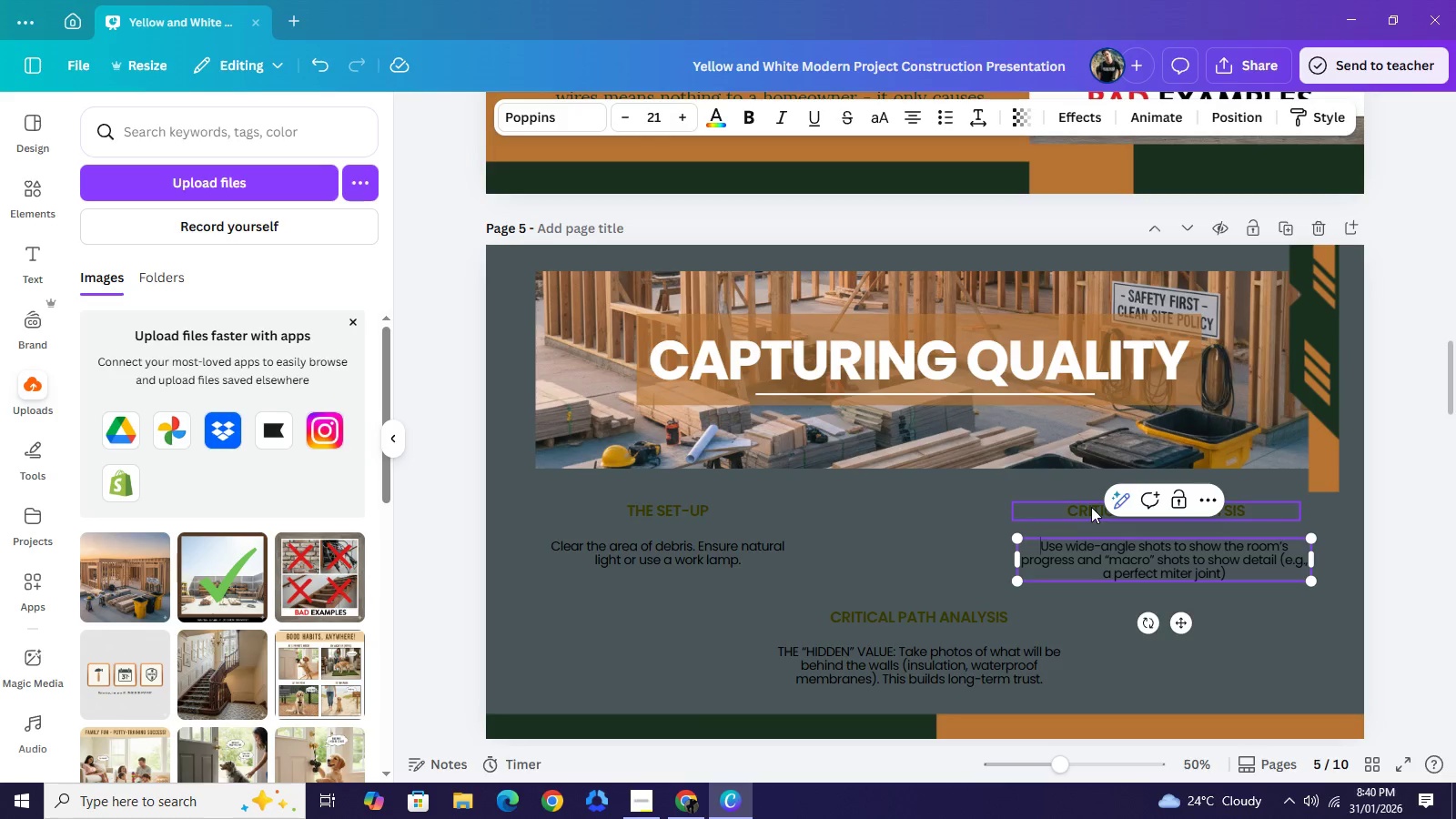 
double_click([1092, 507])
 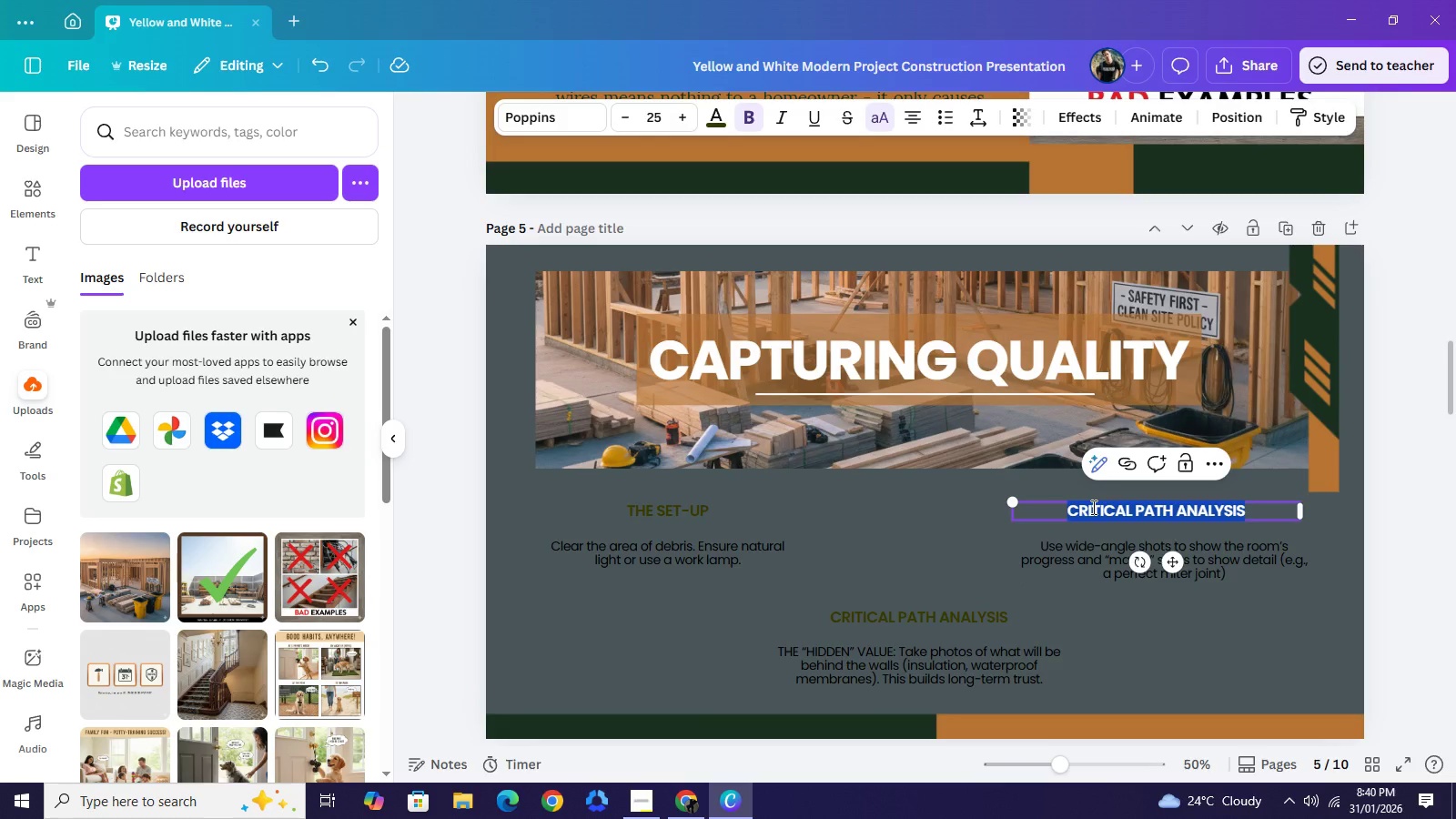 
key(Control+V)
 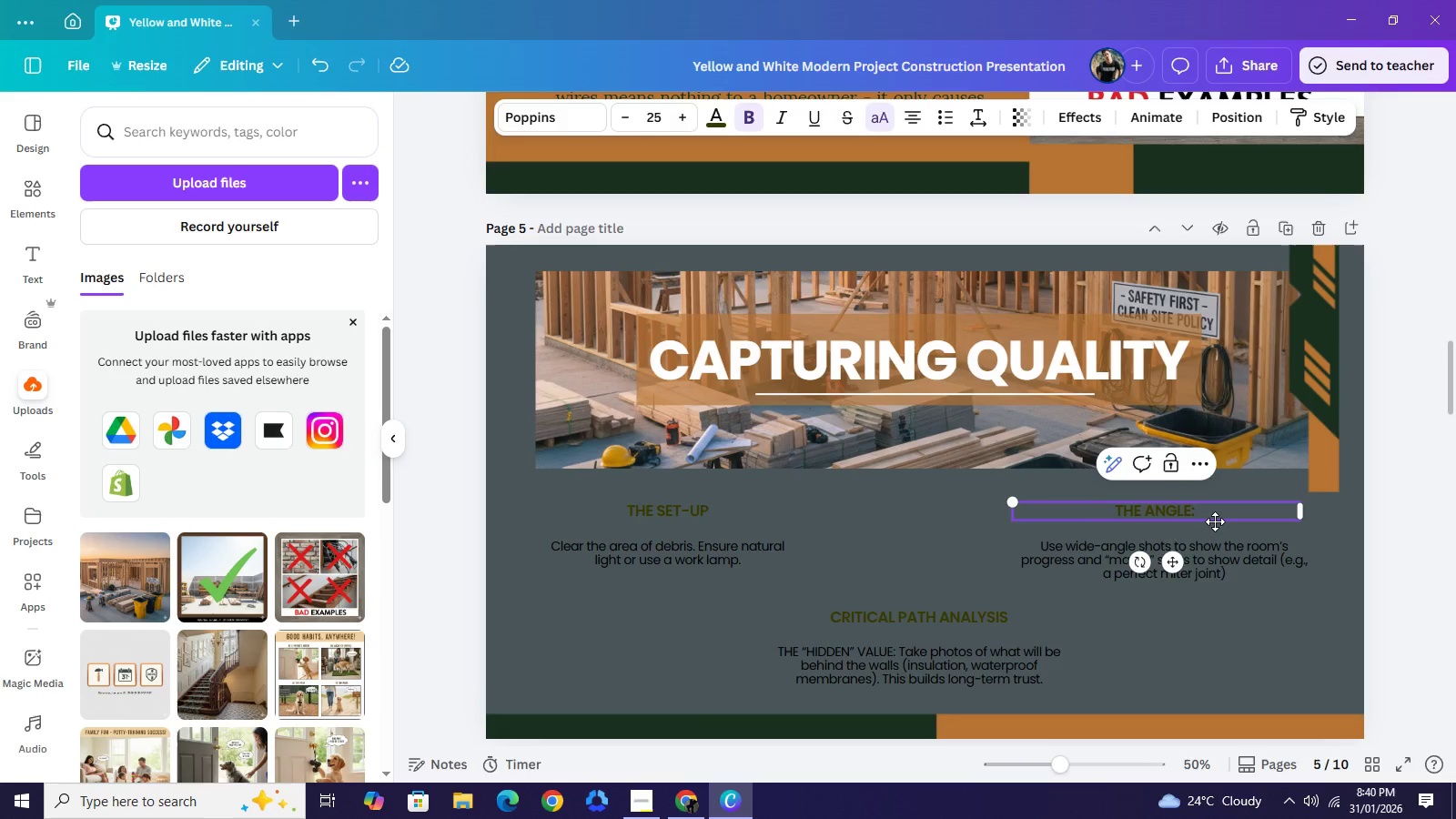 
key(Backspace)
 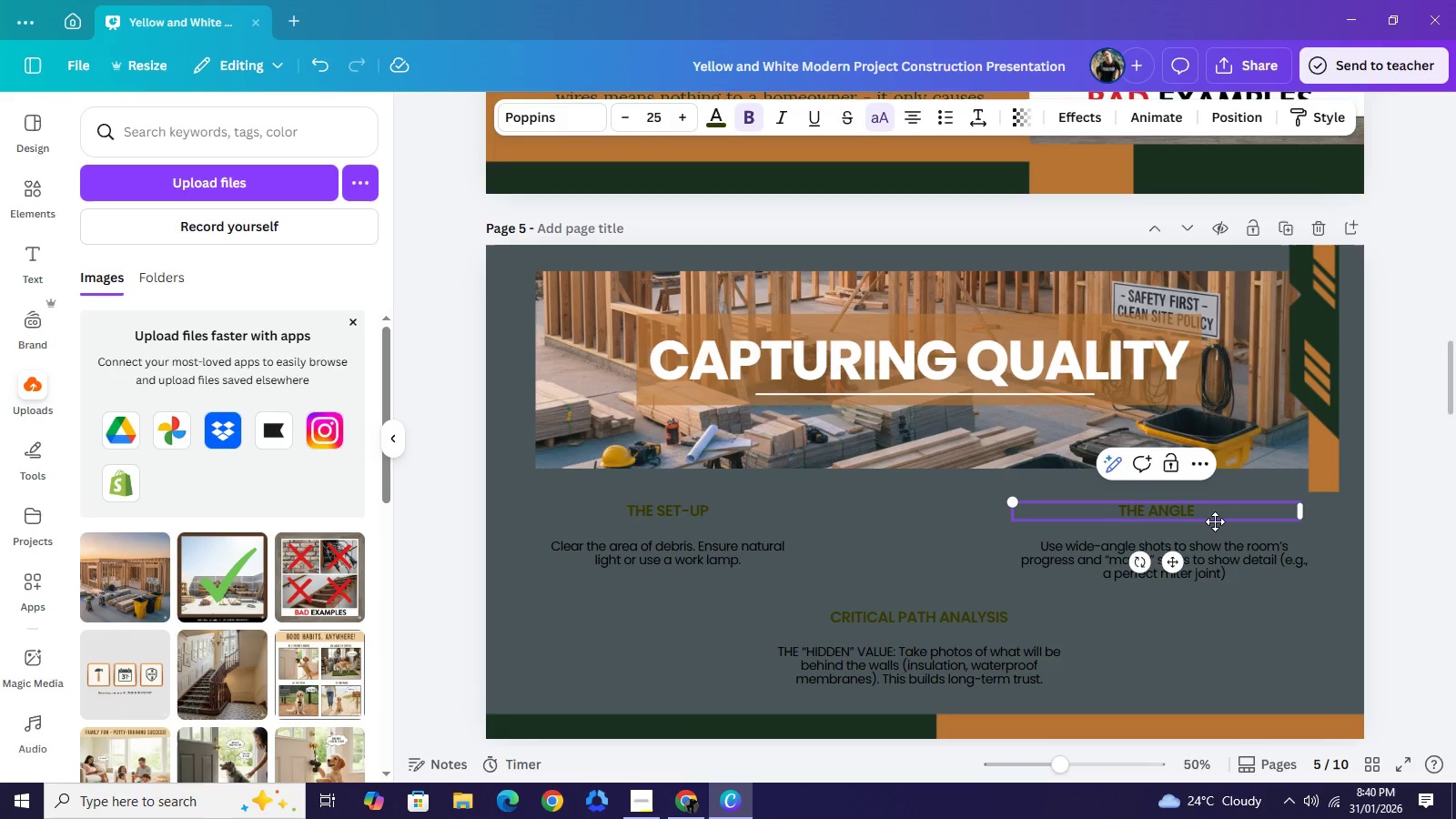 
key(Backspace)
 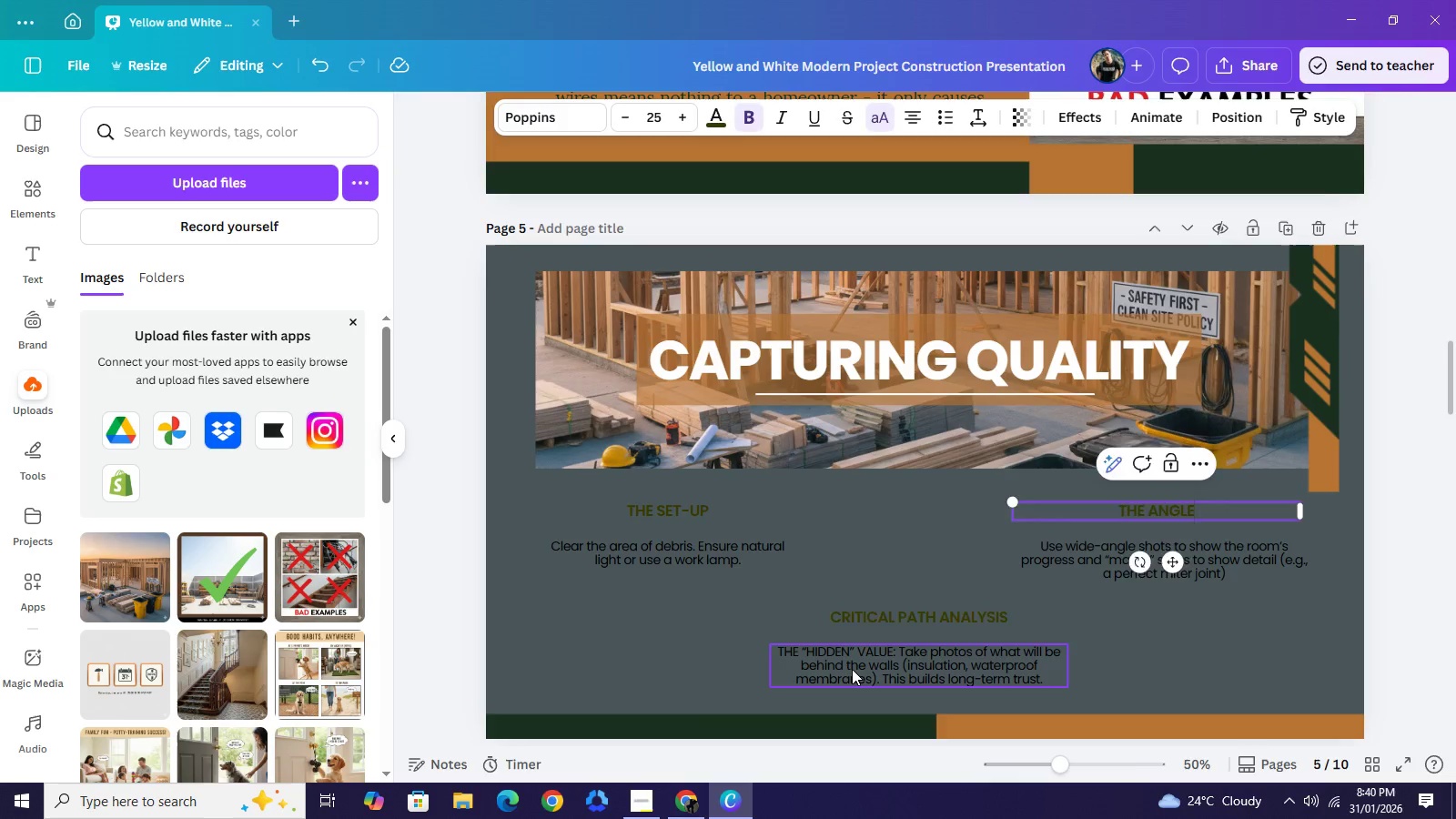 
double_click([852, 669])
 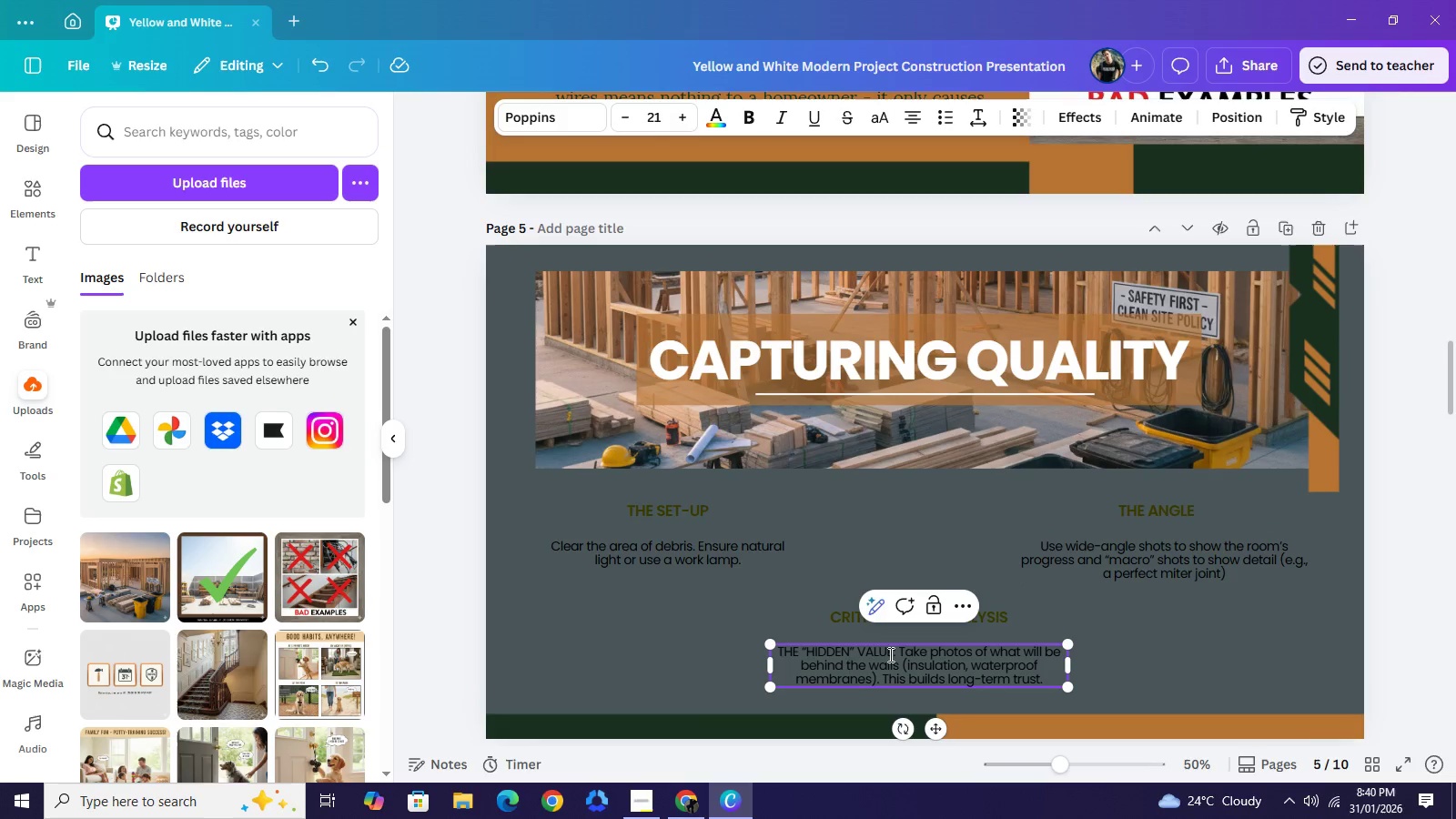 
left_click_drag(start_coordinate=[891, 651], to_coordinate=[763, 652])
 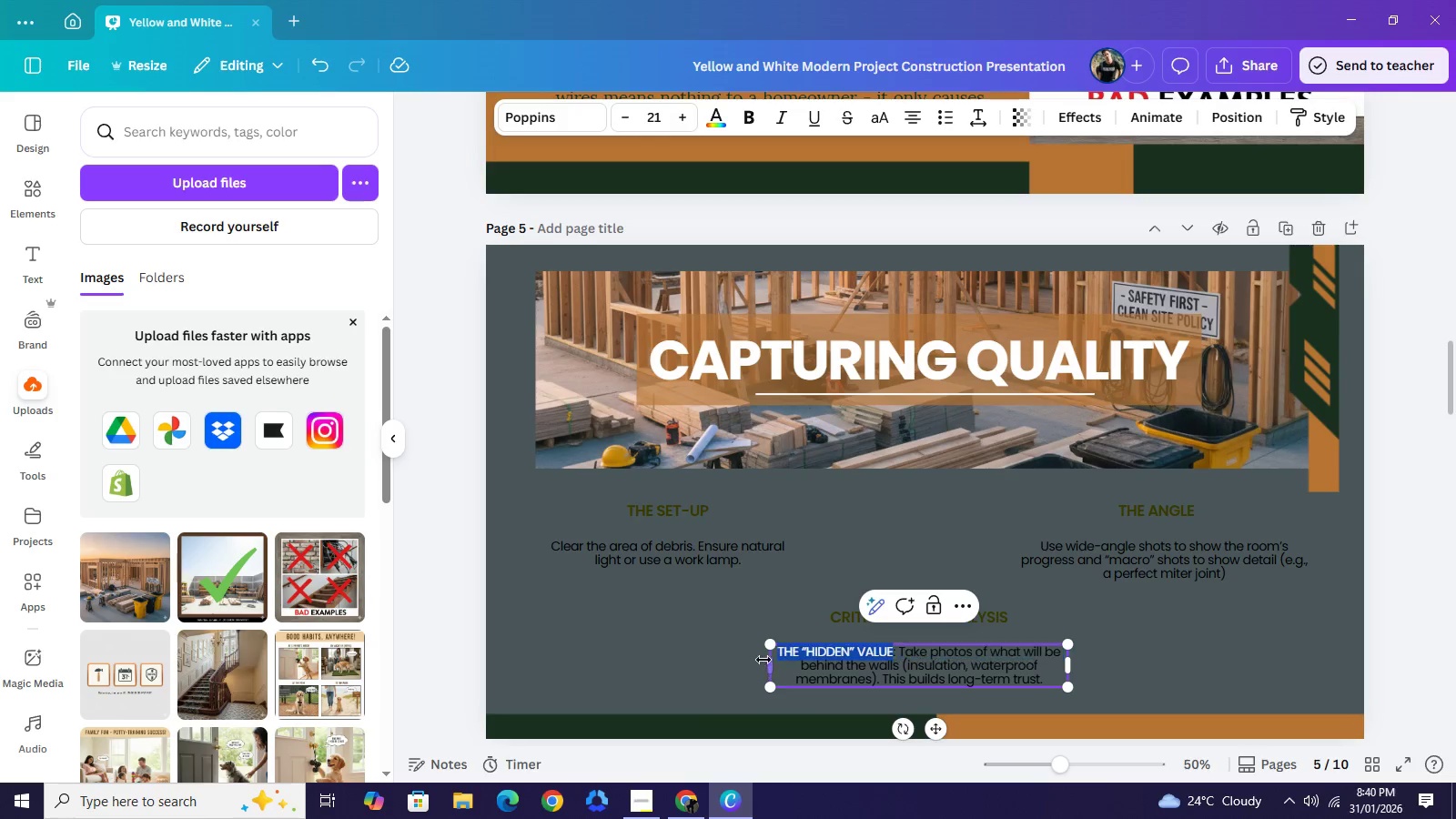 
key(Control+C)
 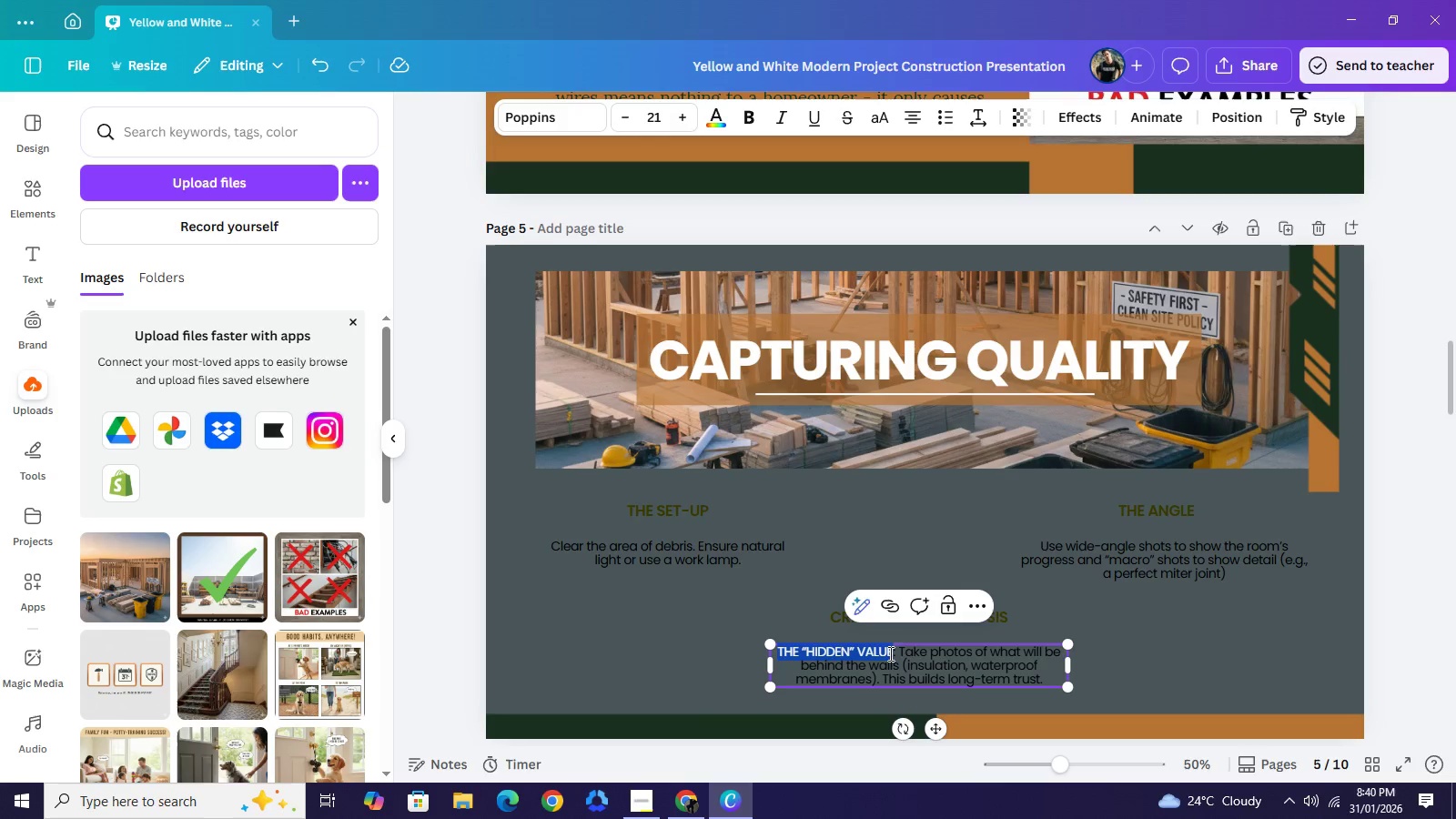 
left_click_drag(start_coordinate=[901, 651], to_coordinate=[769, 652])
 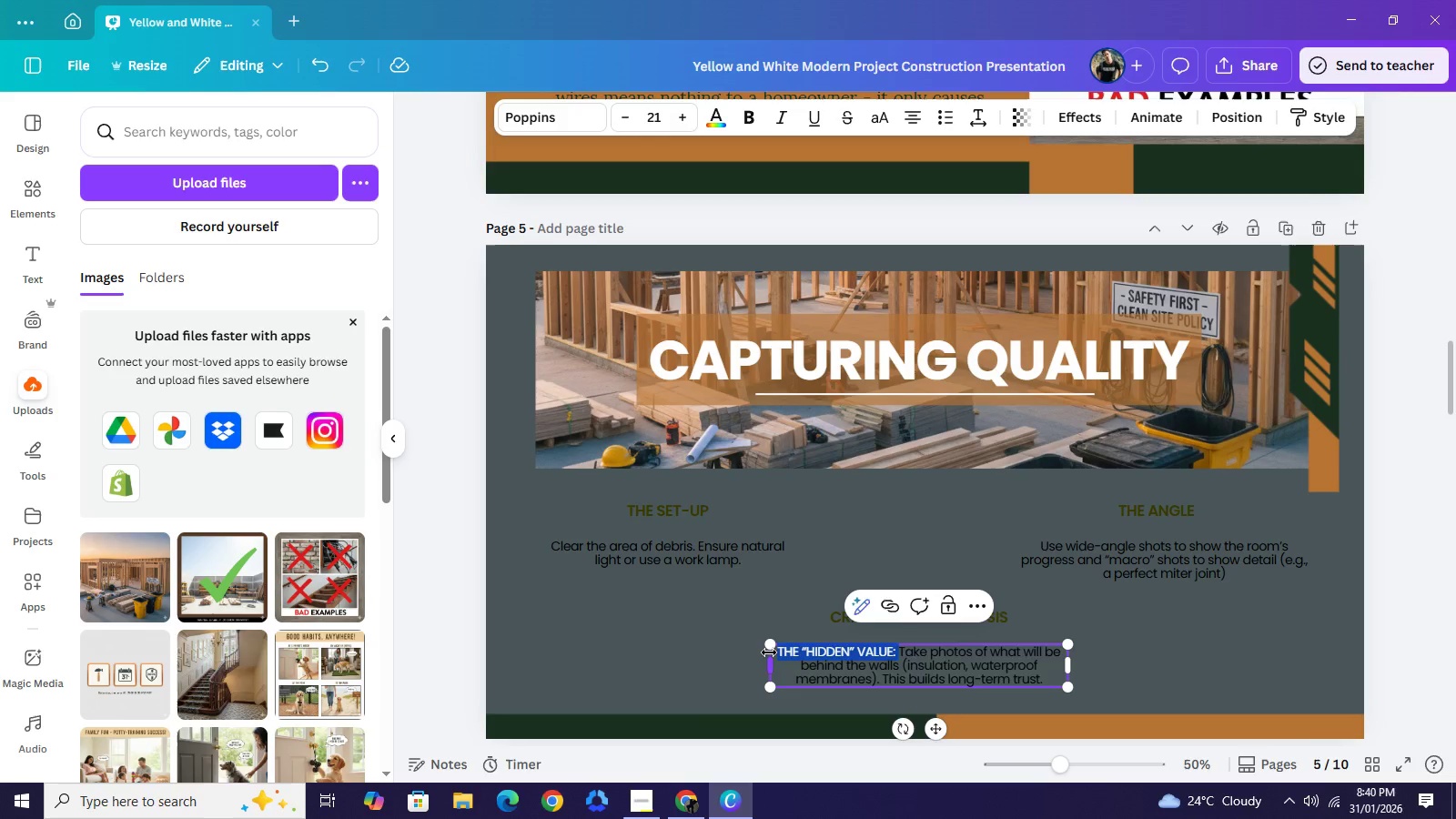 
key(Backspace)
 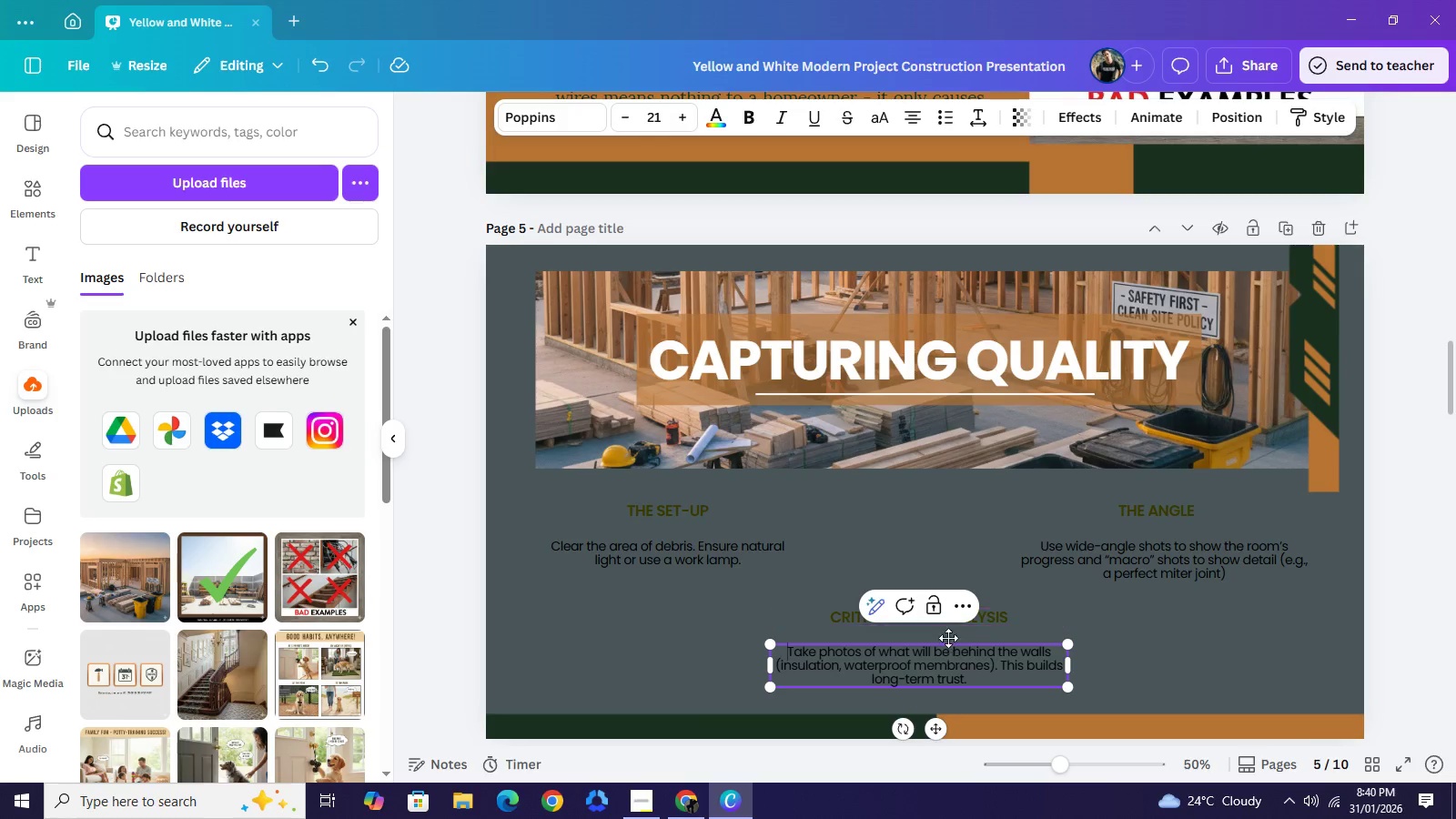 
double_click([997, 620])
 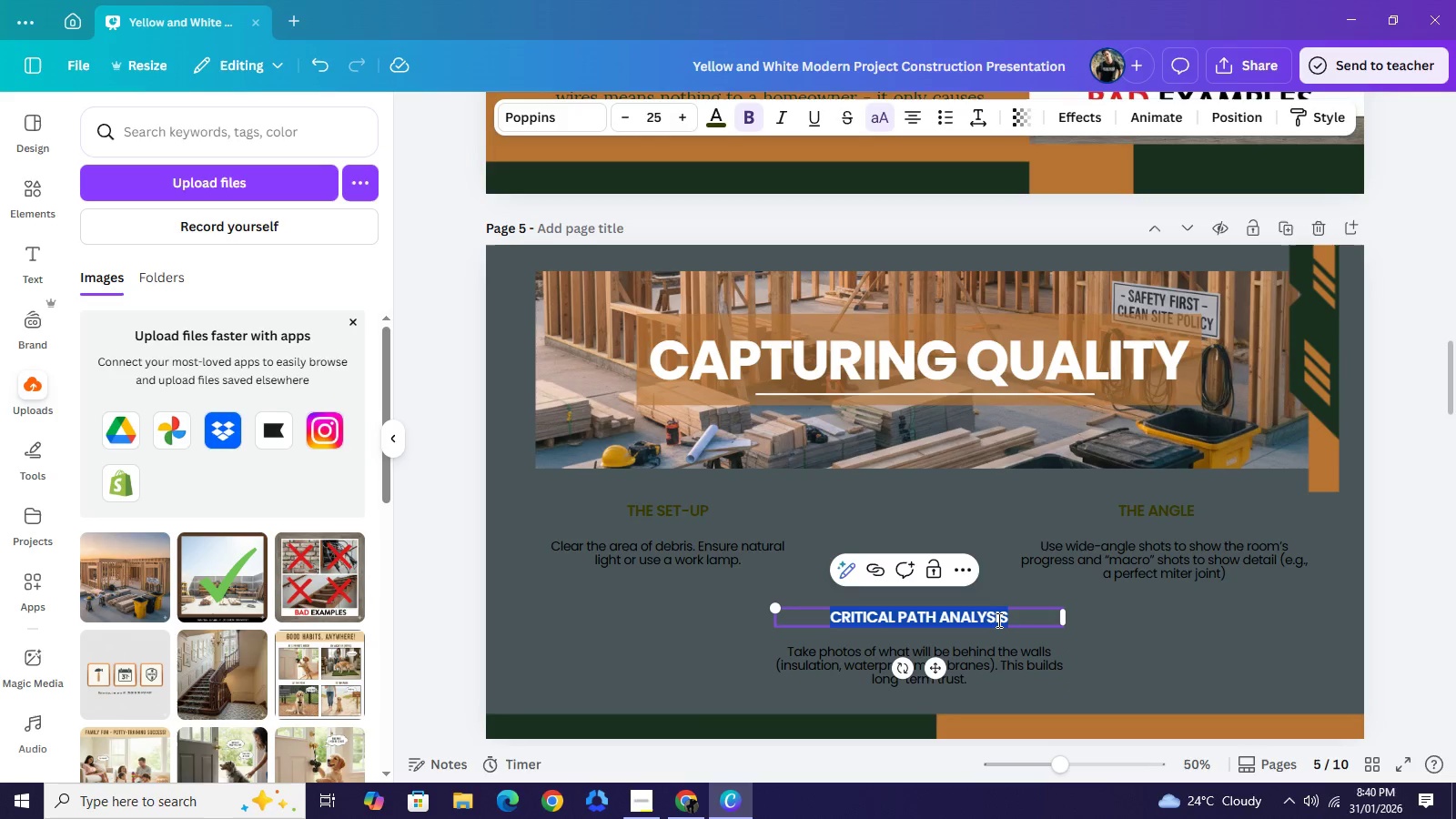 
triple_click([997, 620])
 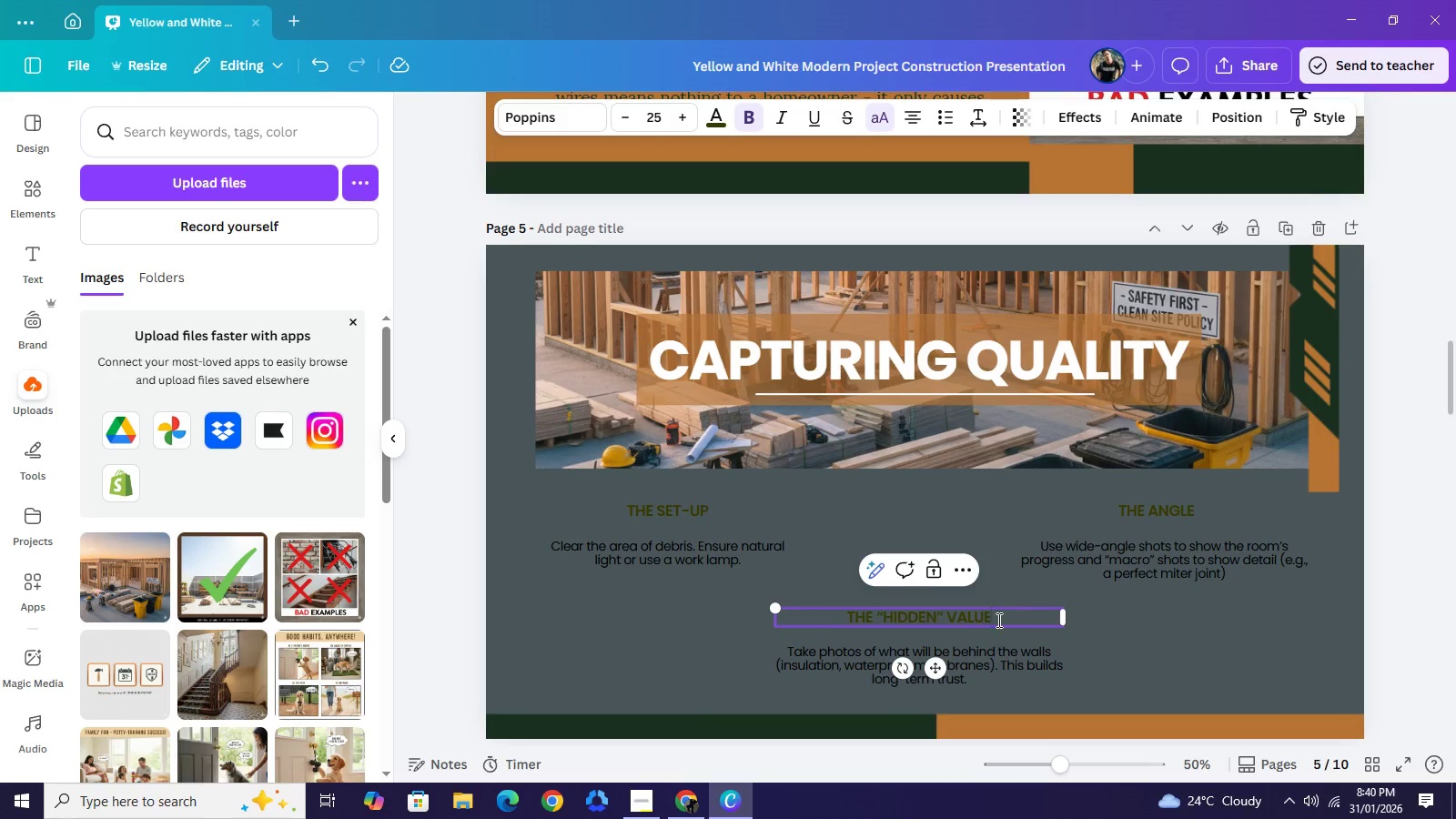 
key(Control+V)
 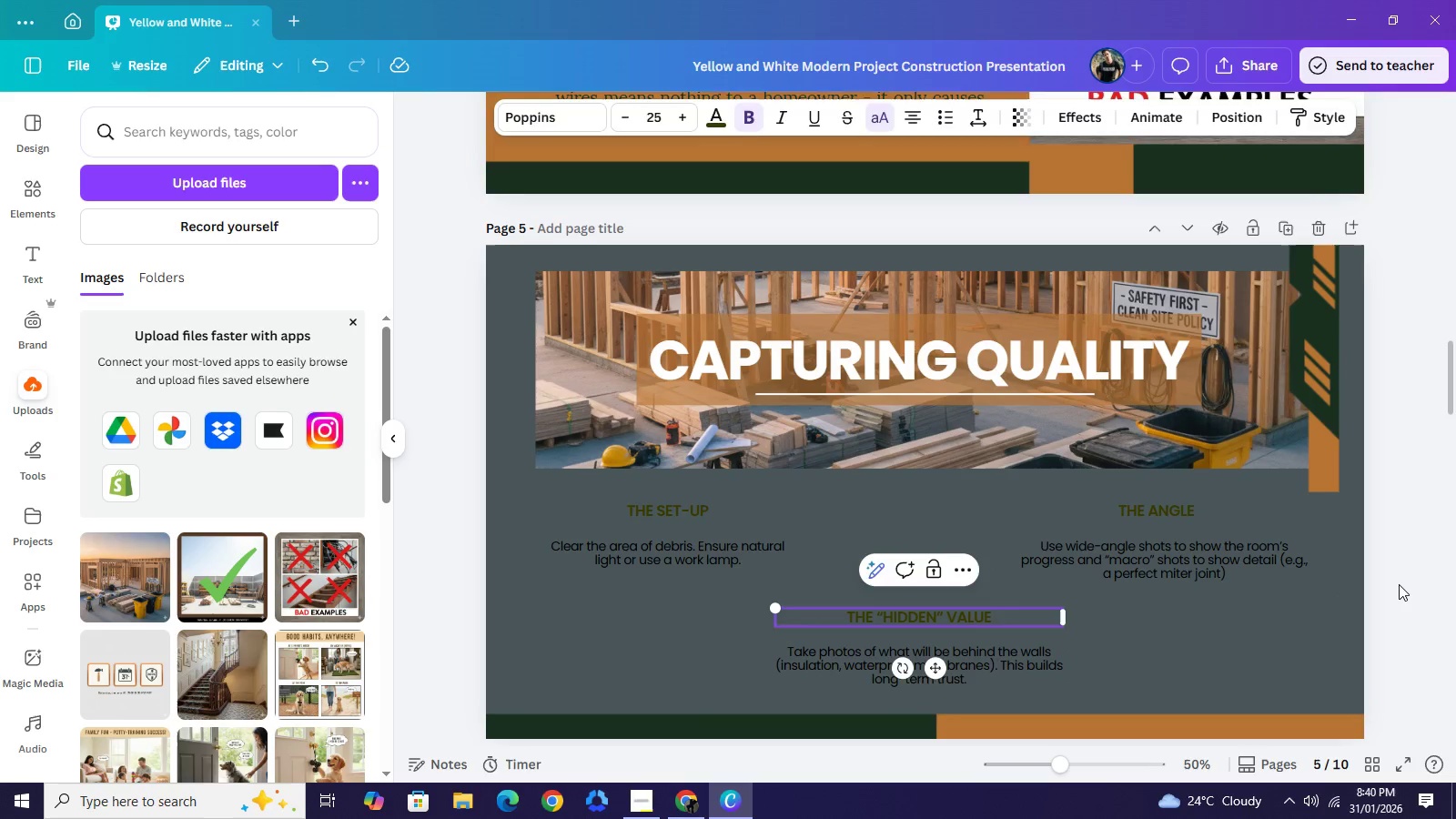 
double_click([1399, 584])
 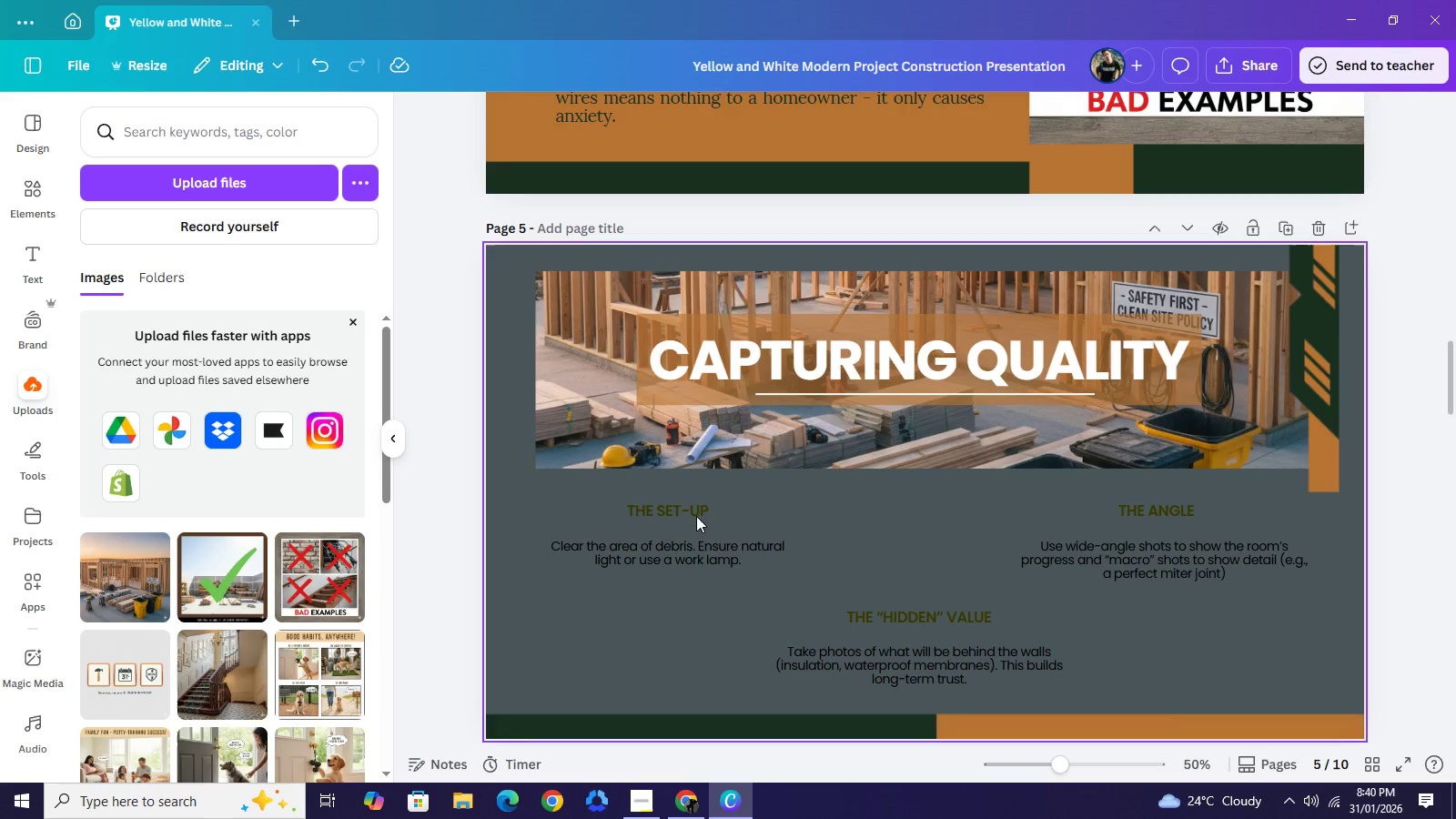 
left_click([696, 515])
 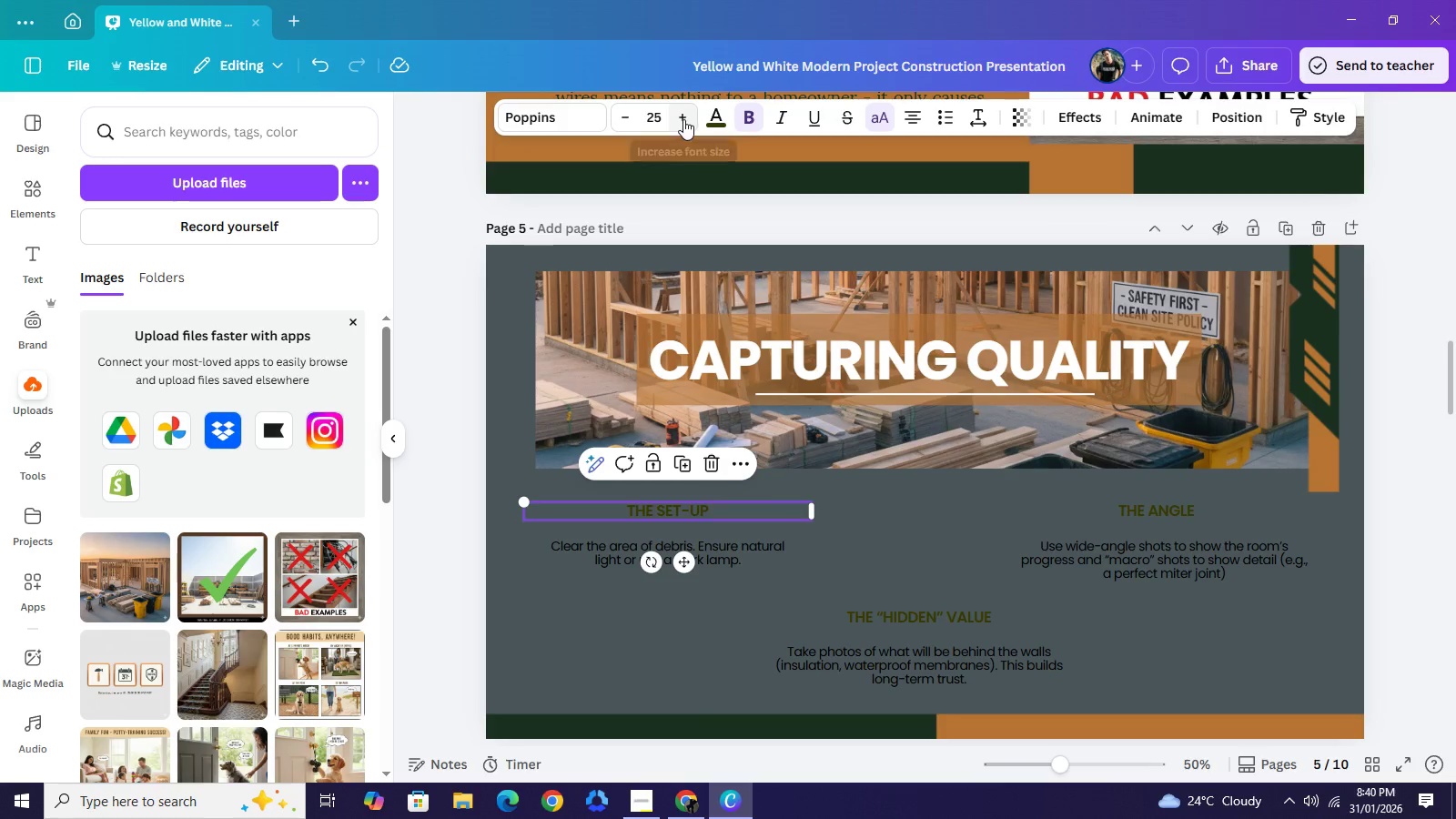 
double_click([683, 119])
 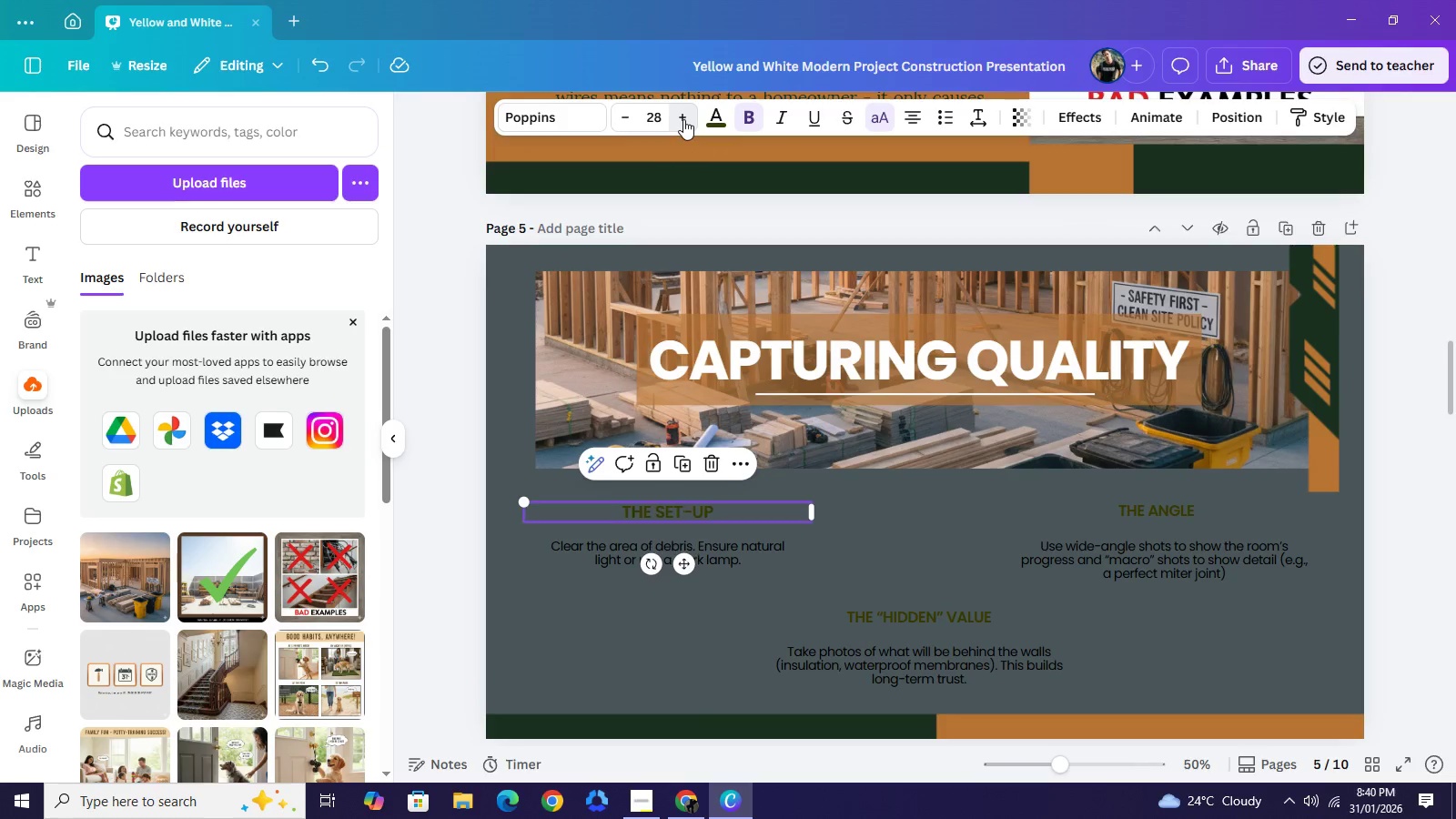 
triple_click([683, 119])
 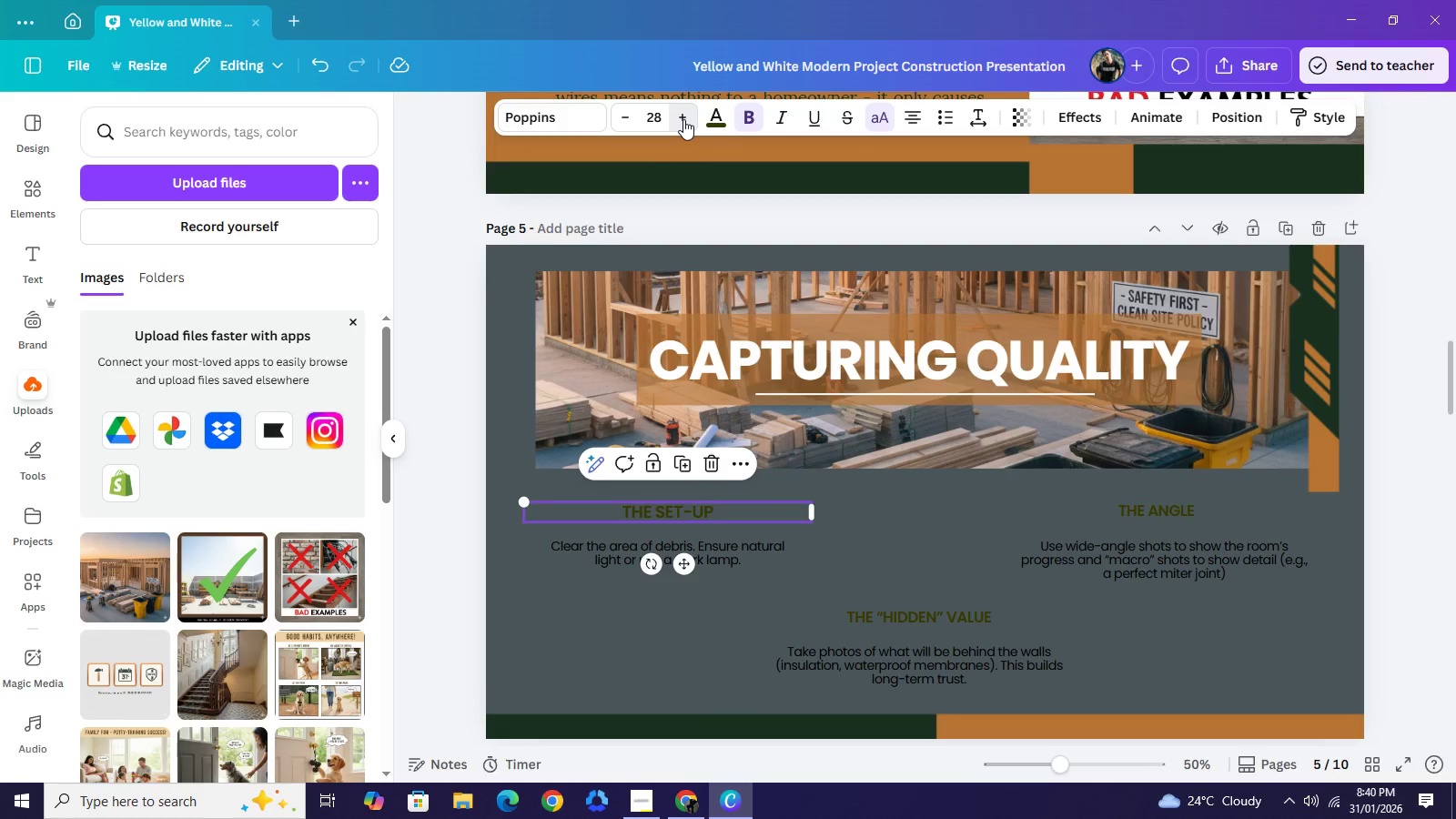 
triple_click([683, 119])
 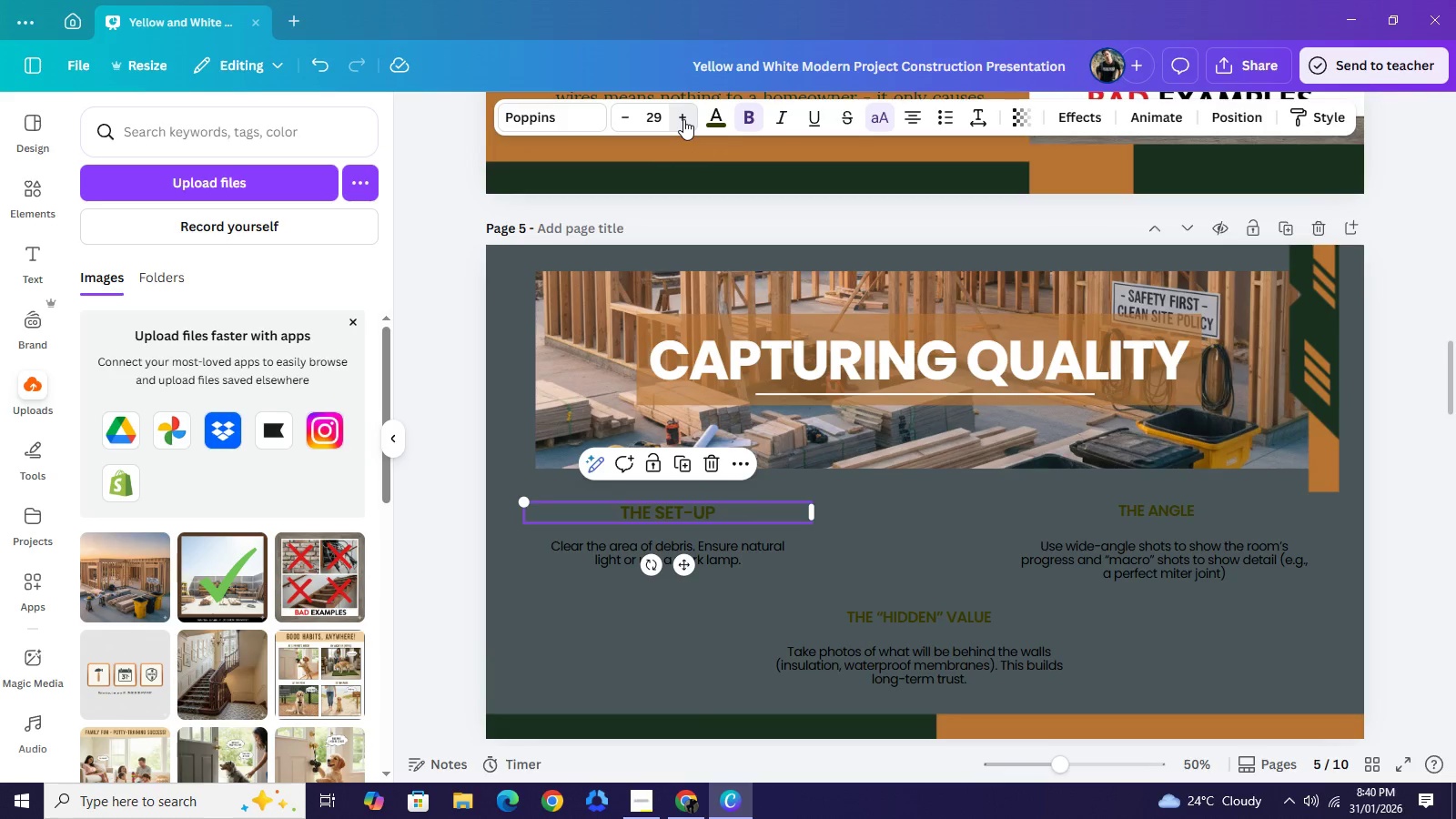 
triple_click([683, 119])
 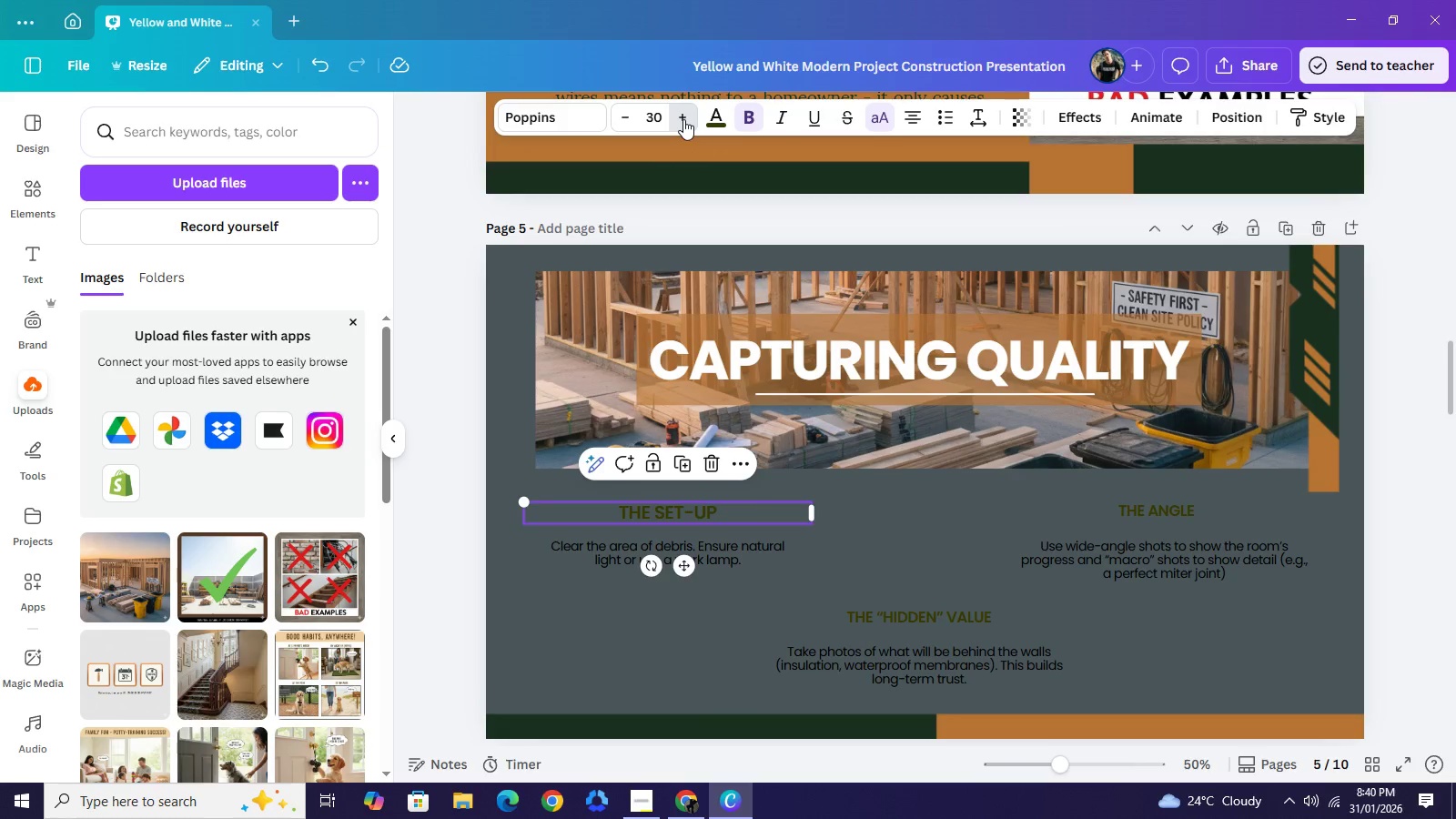 
triple_click([683, 119])
 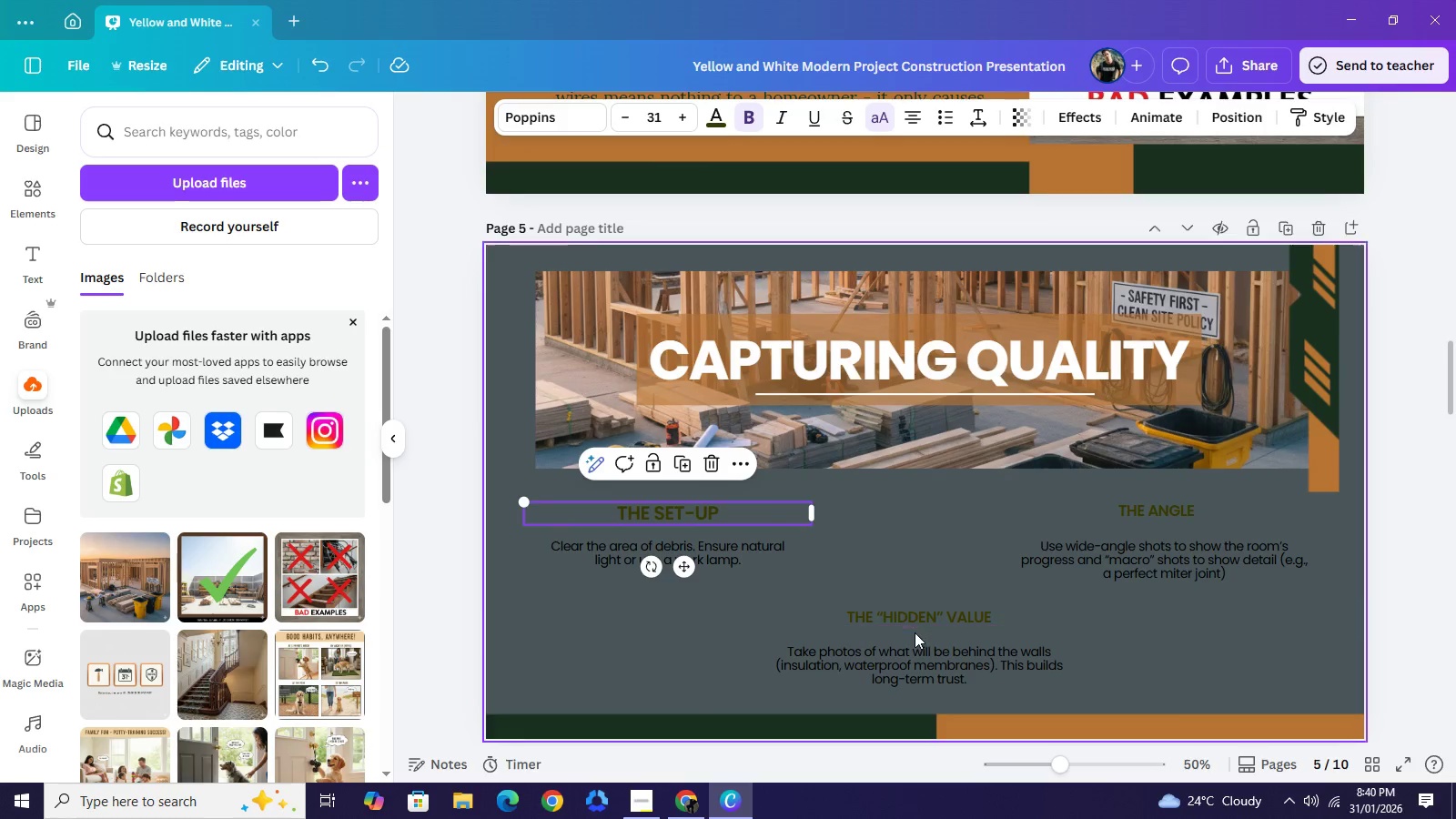 
double_click([921, 615])
 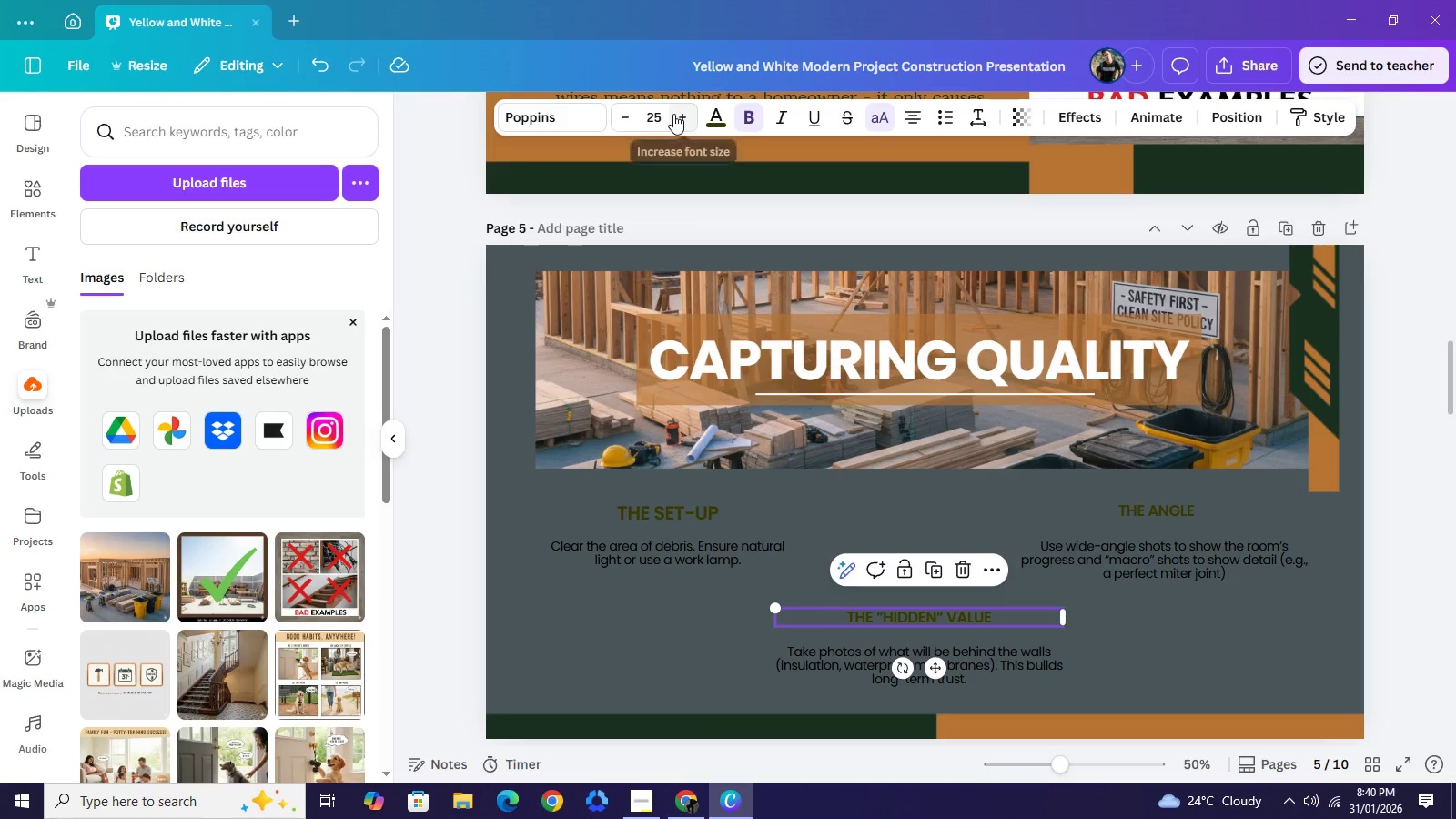 
double_click([673, 114])
 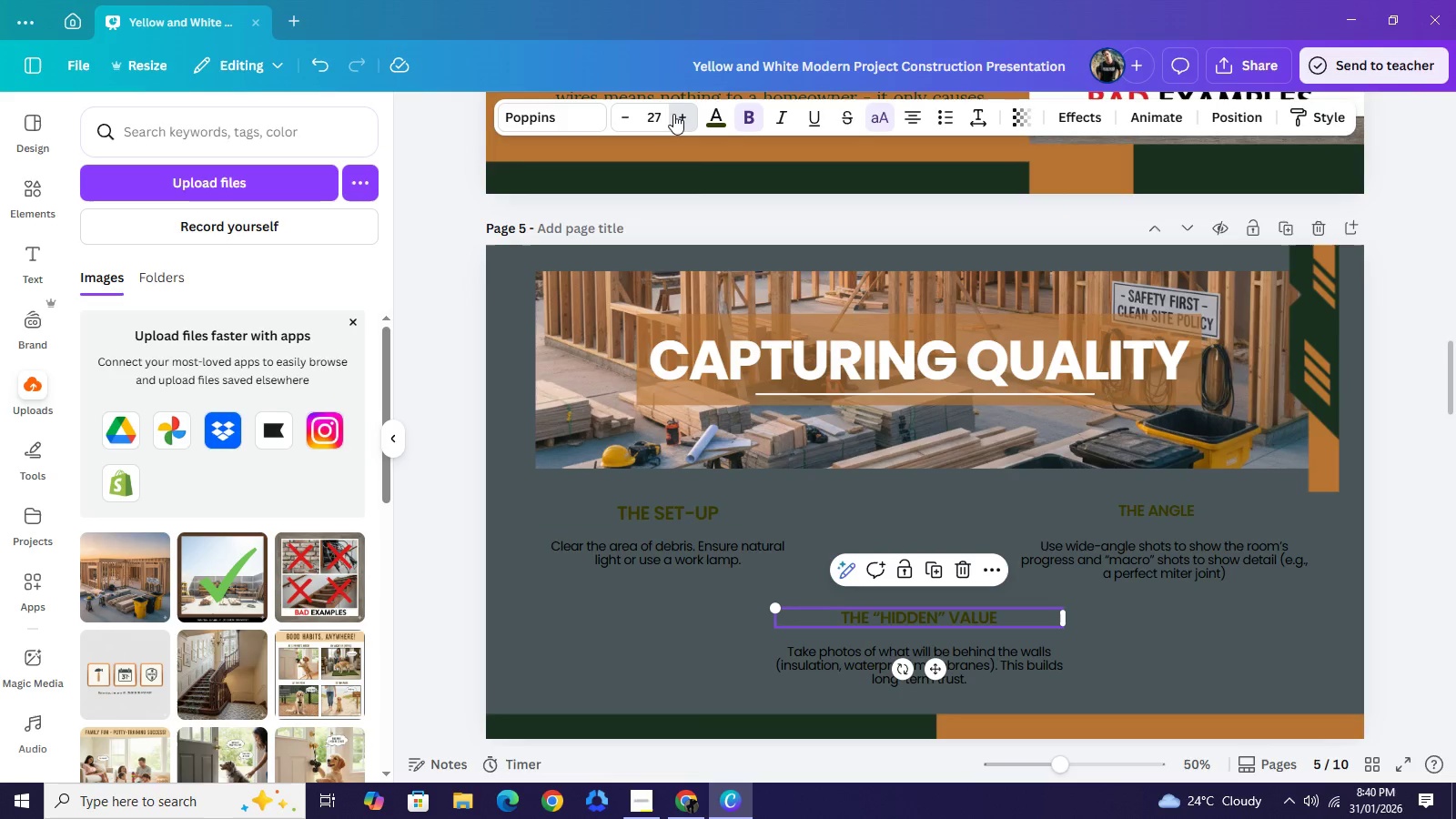 
triple_click([673, 114])
 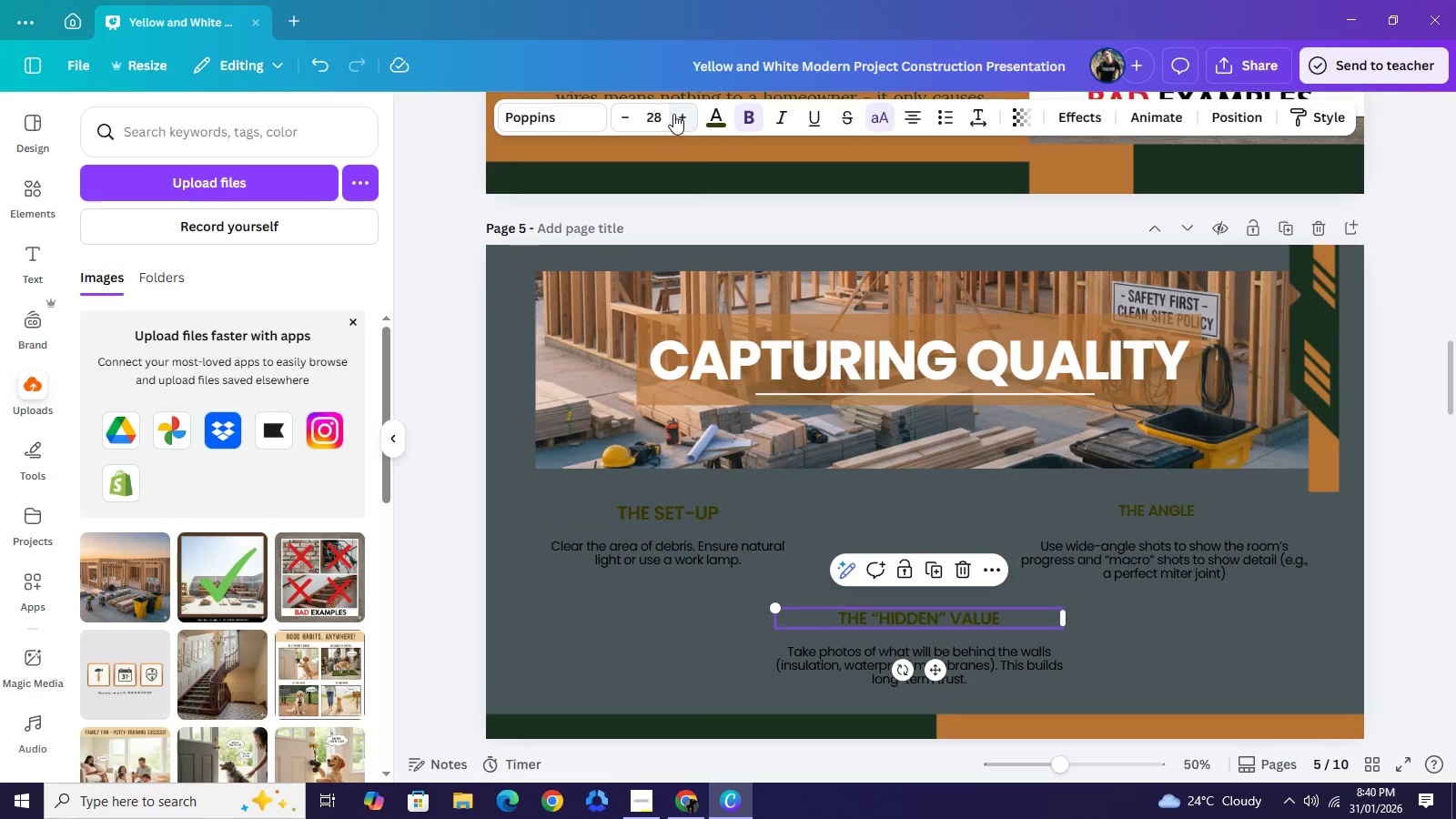 
triple_click([673, 114])
 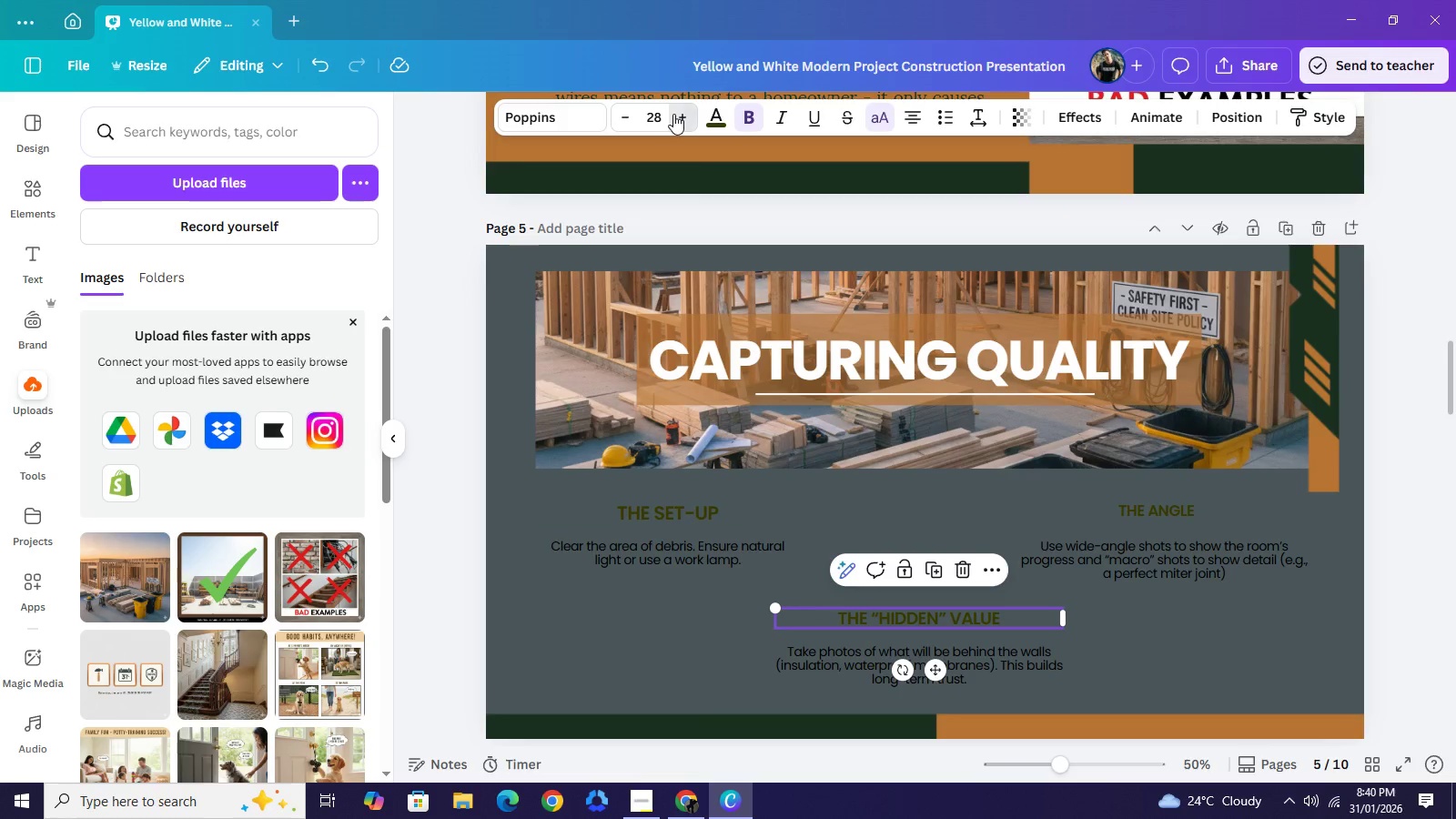 
triple_click([673, 114])
 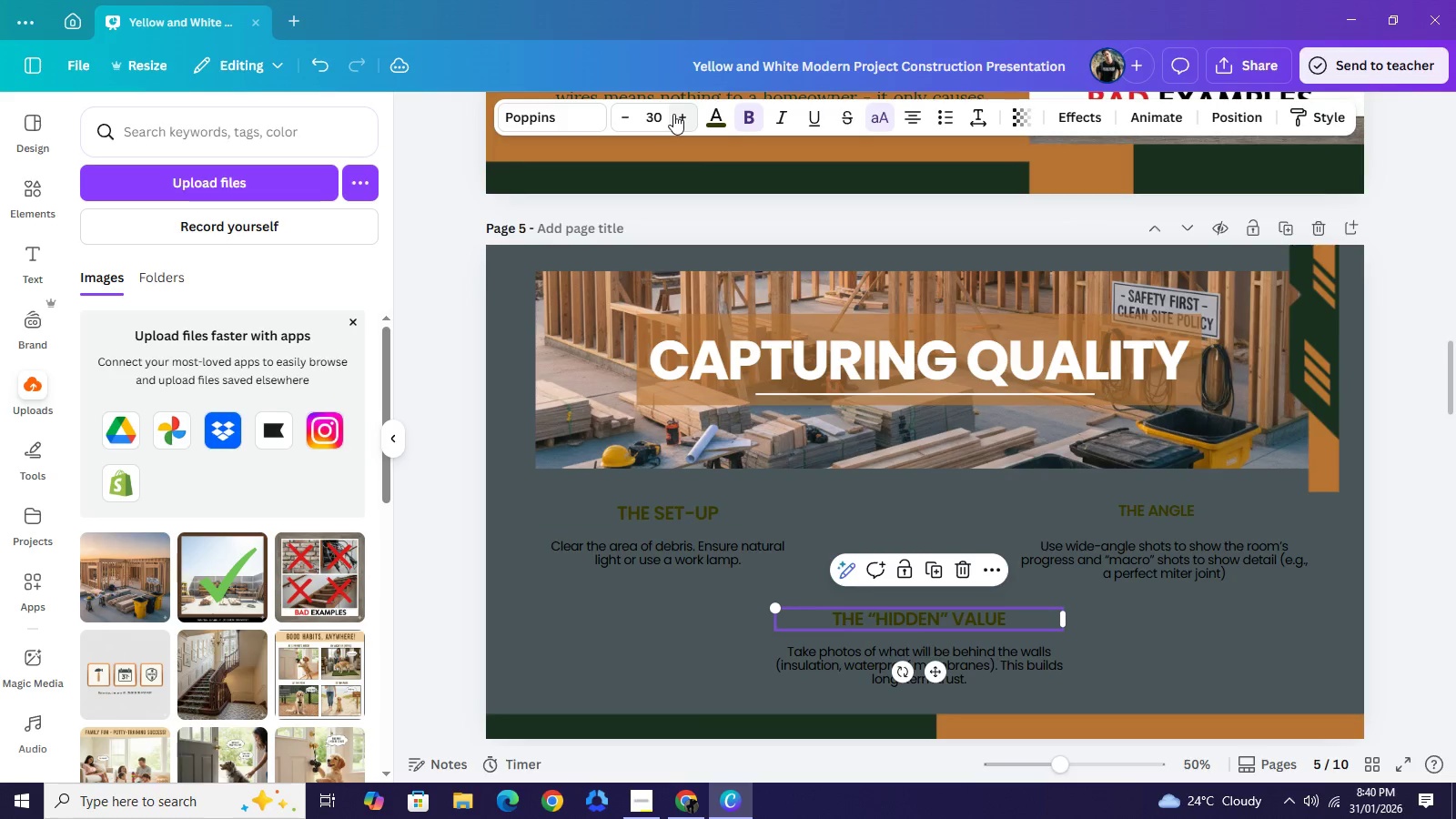 
left_click([673, 114])
 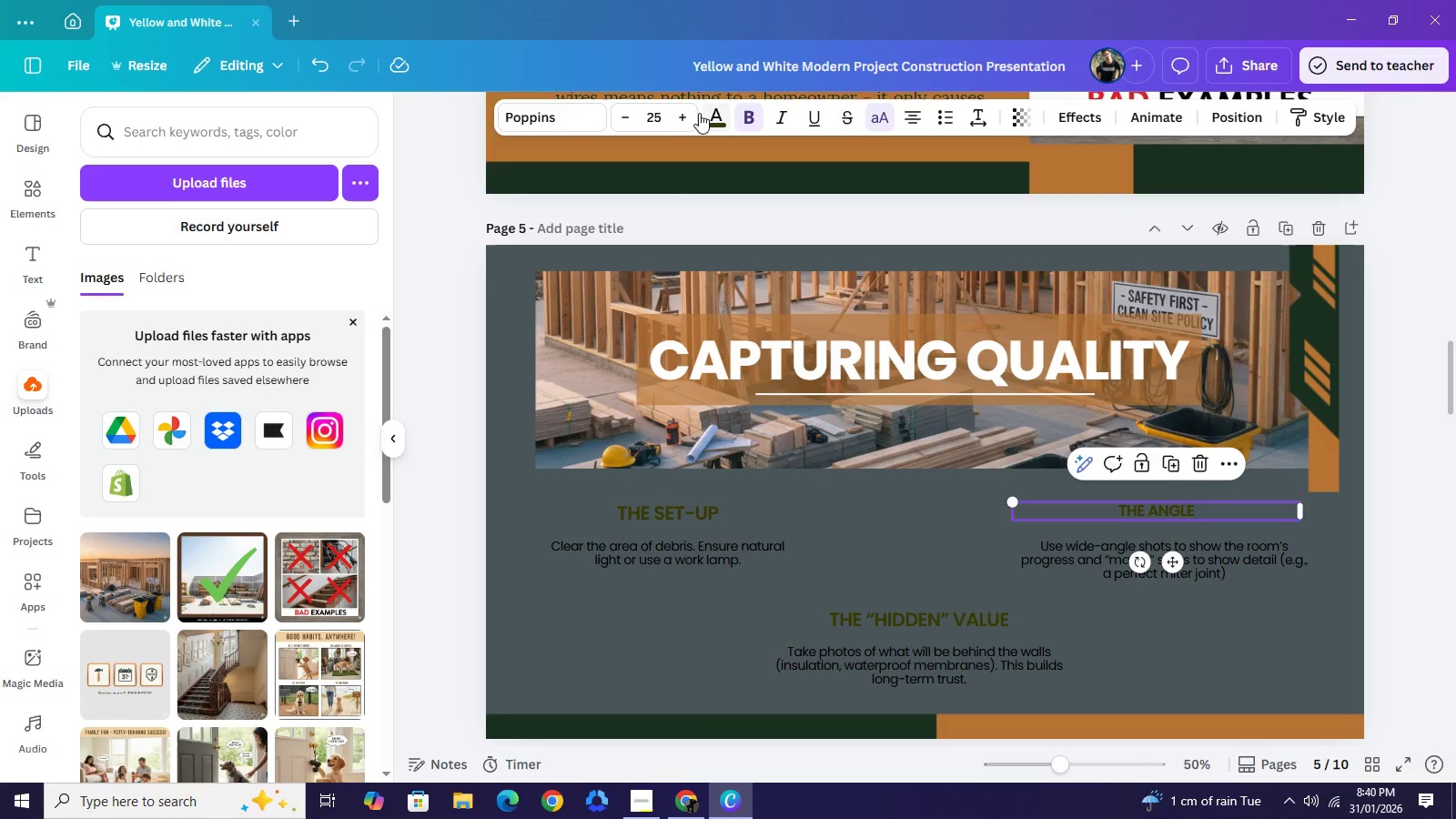 
left_click([682, 116])
 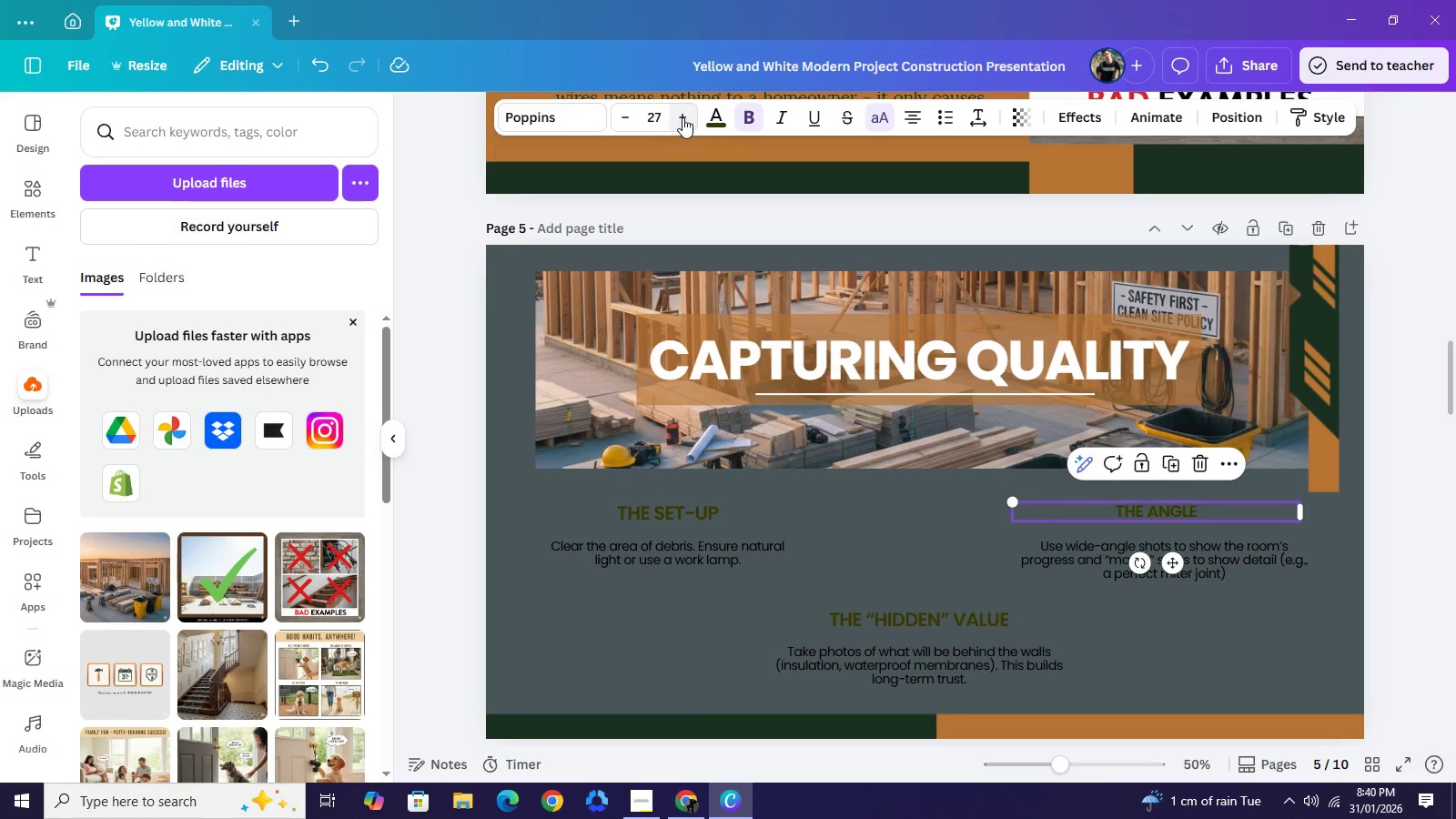 
triple_click([682, 117])
 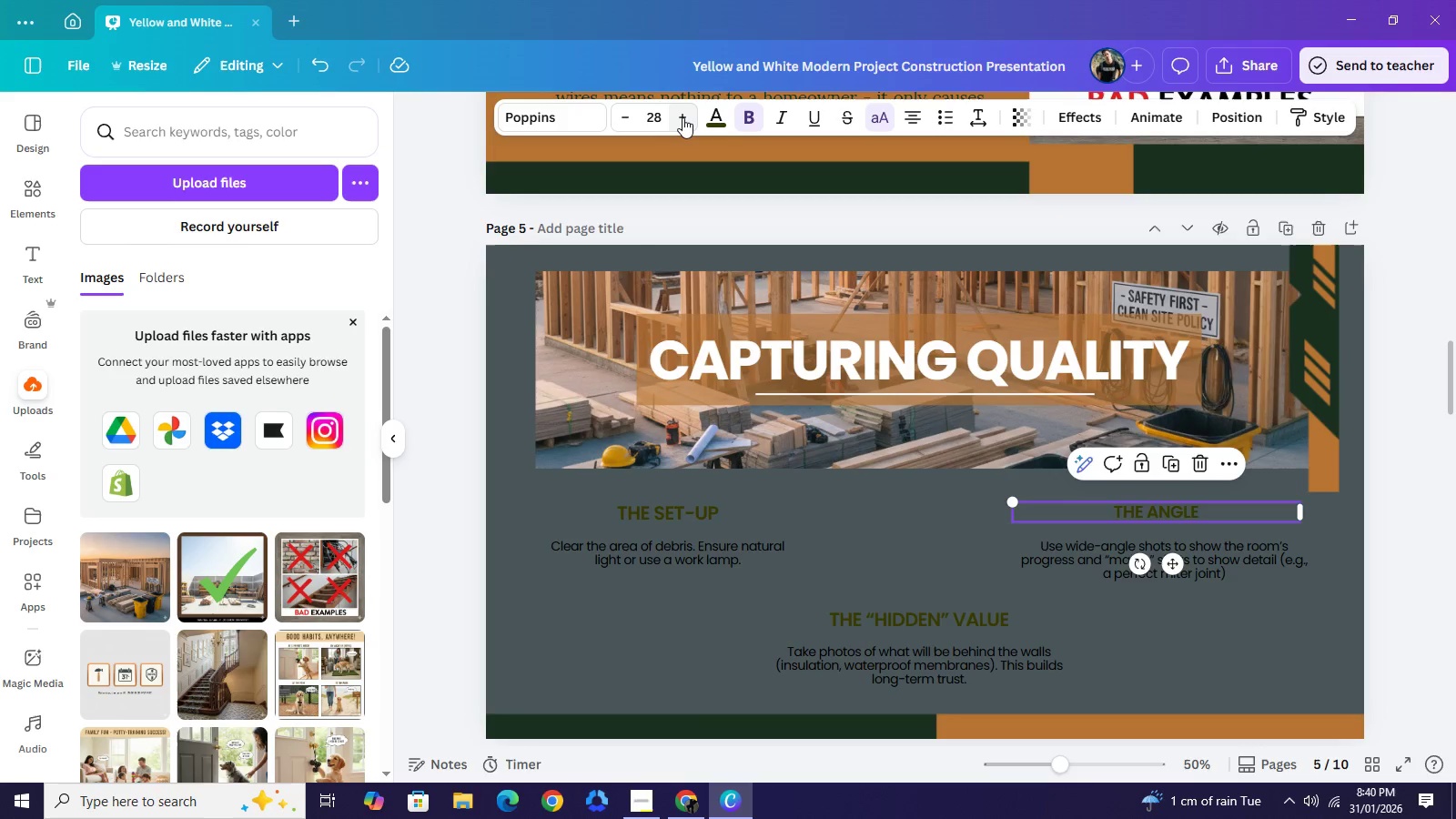 
triple_click([682, 117])
 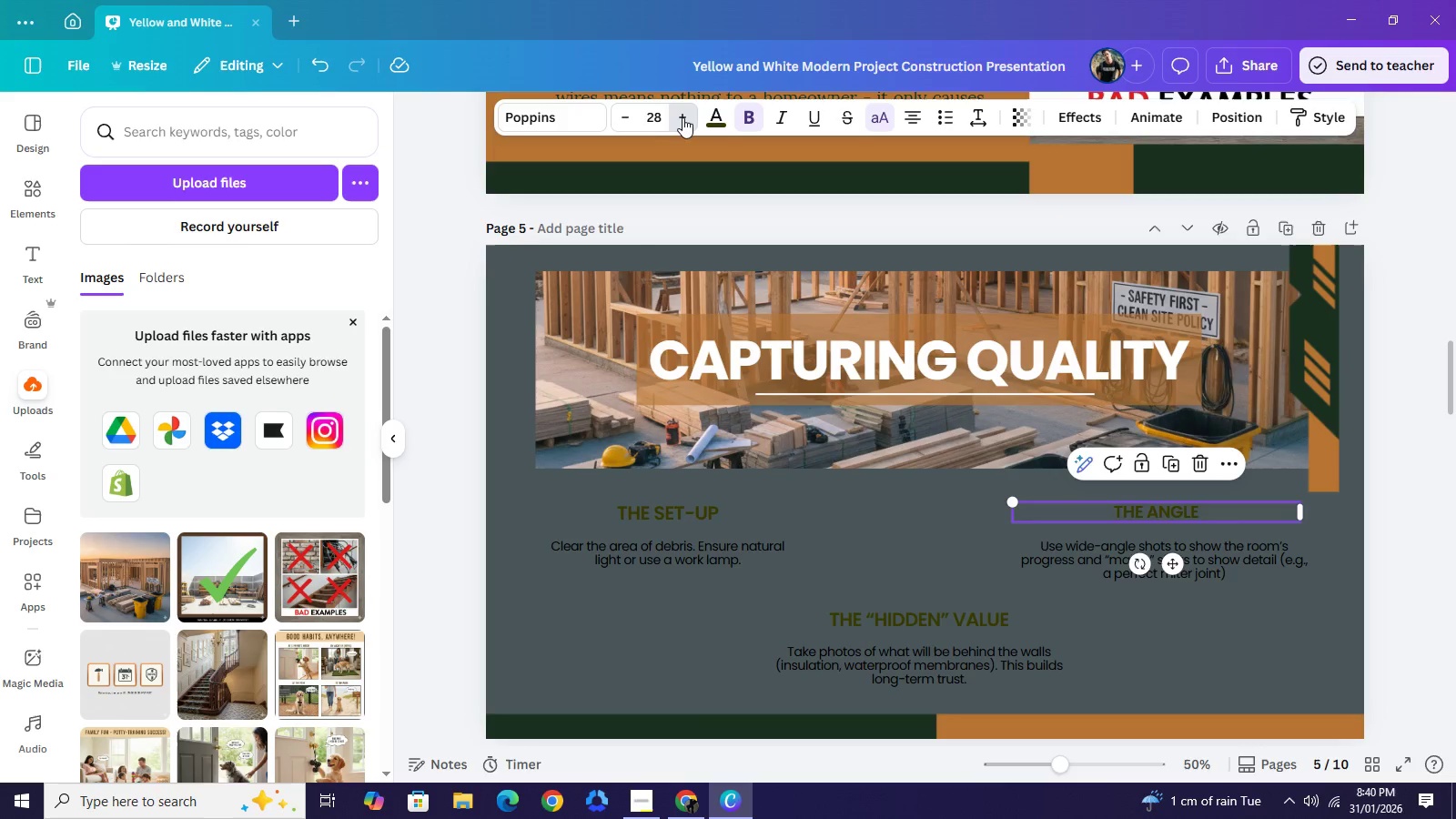 
triple_click([682, 117])
 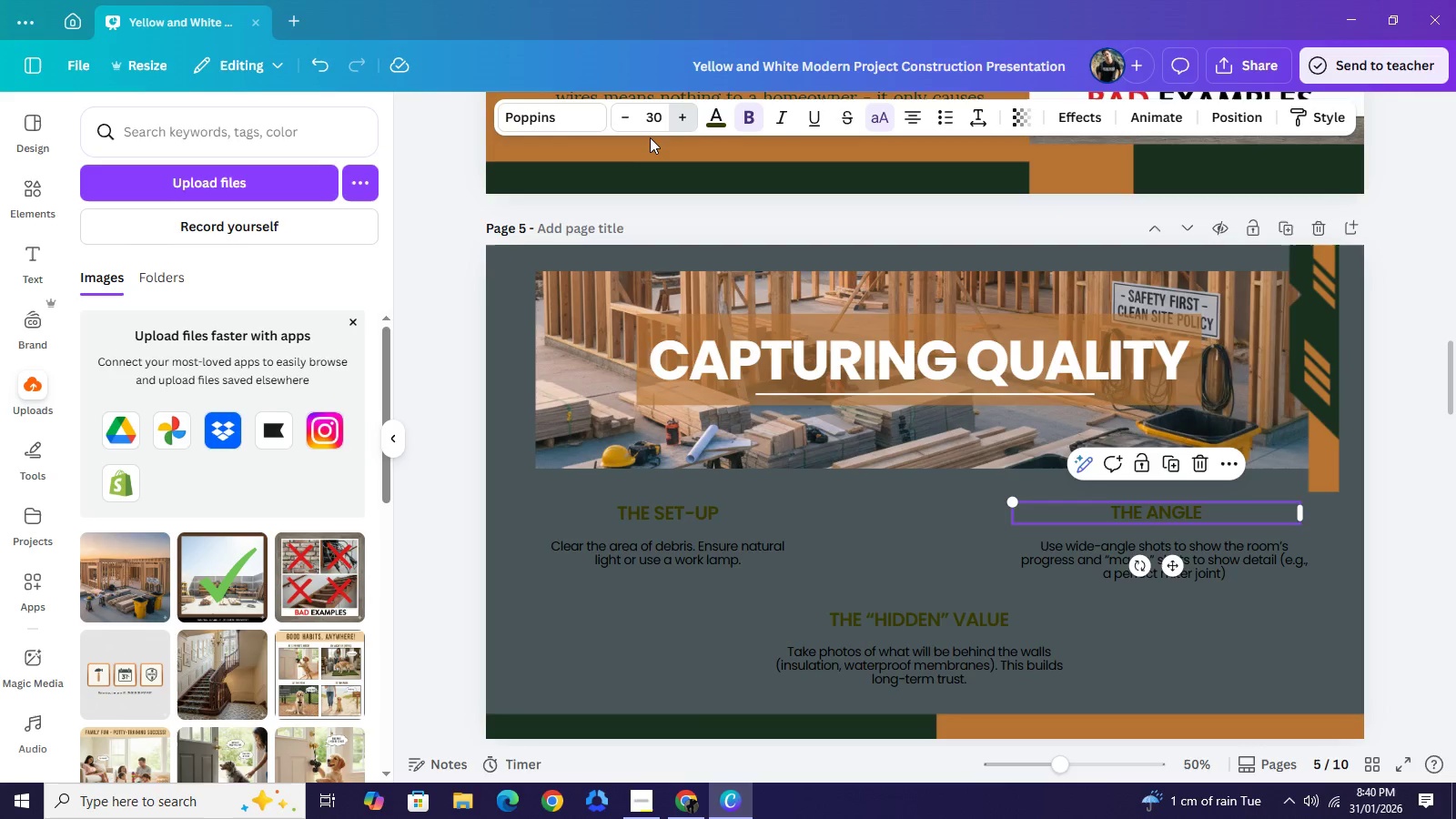 
triple_click([682, 117])
 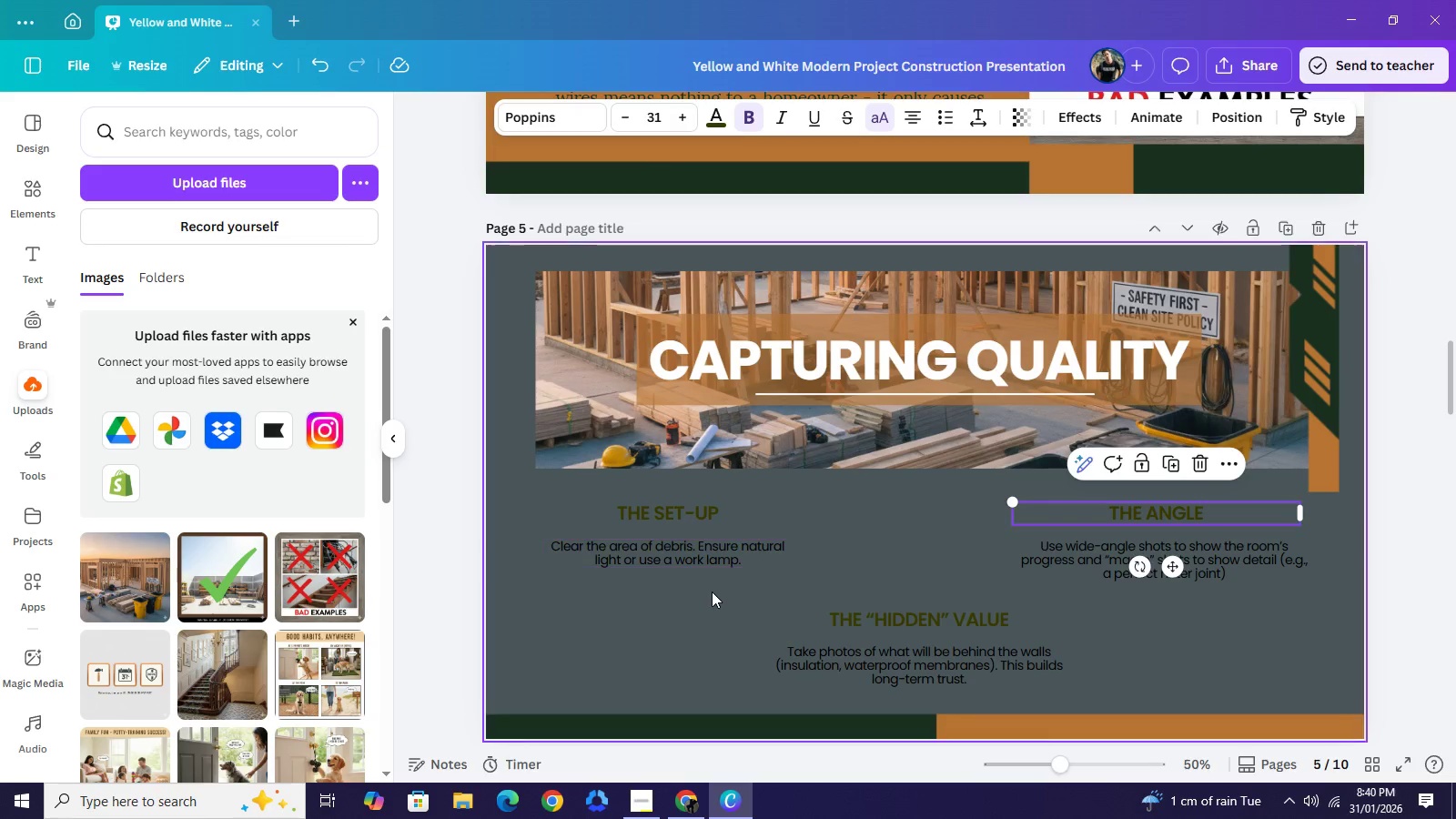 
left_click([712, 592])
 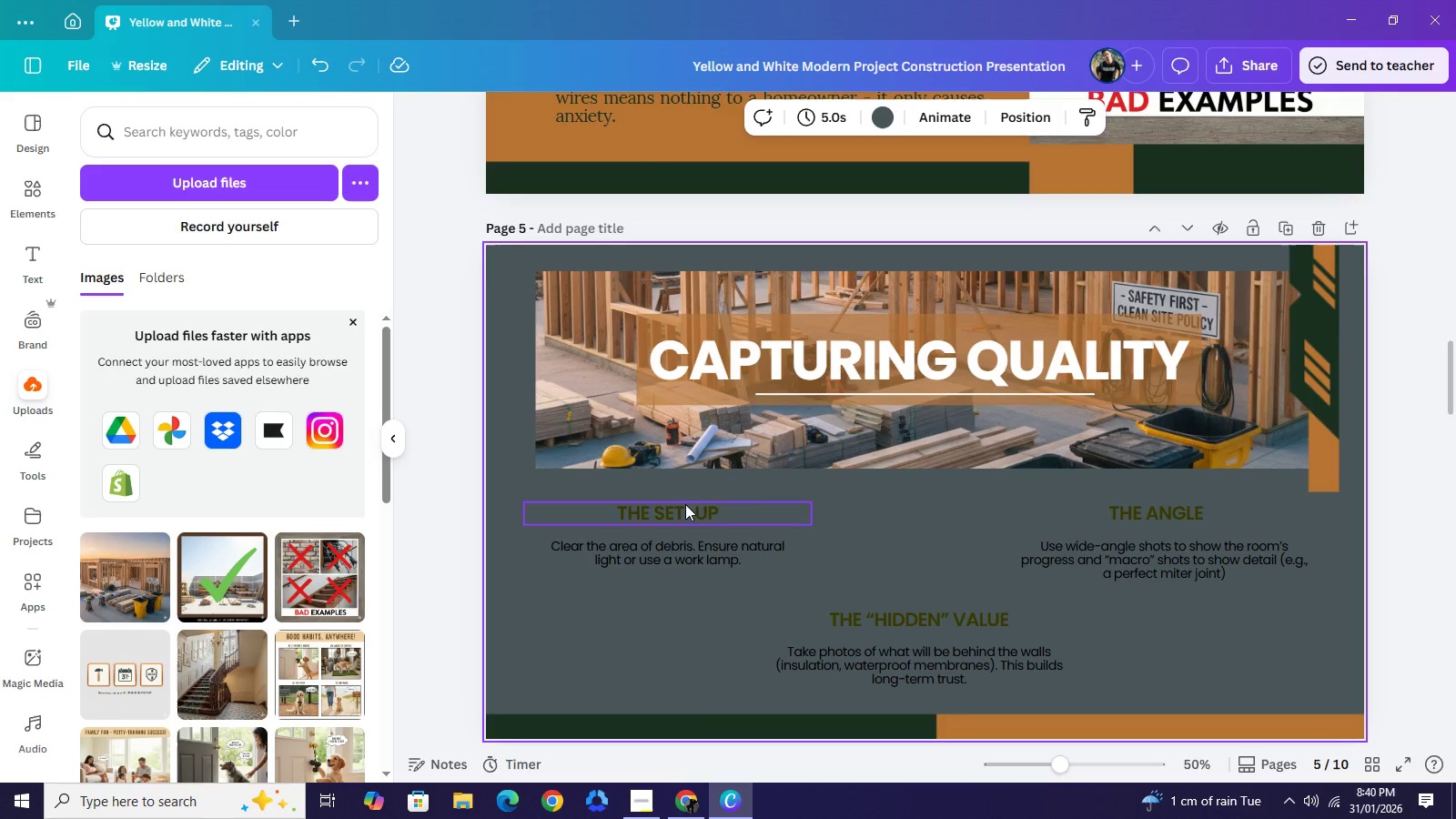 
left_click([685, 504])
 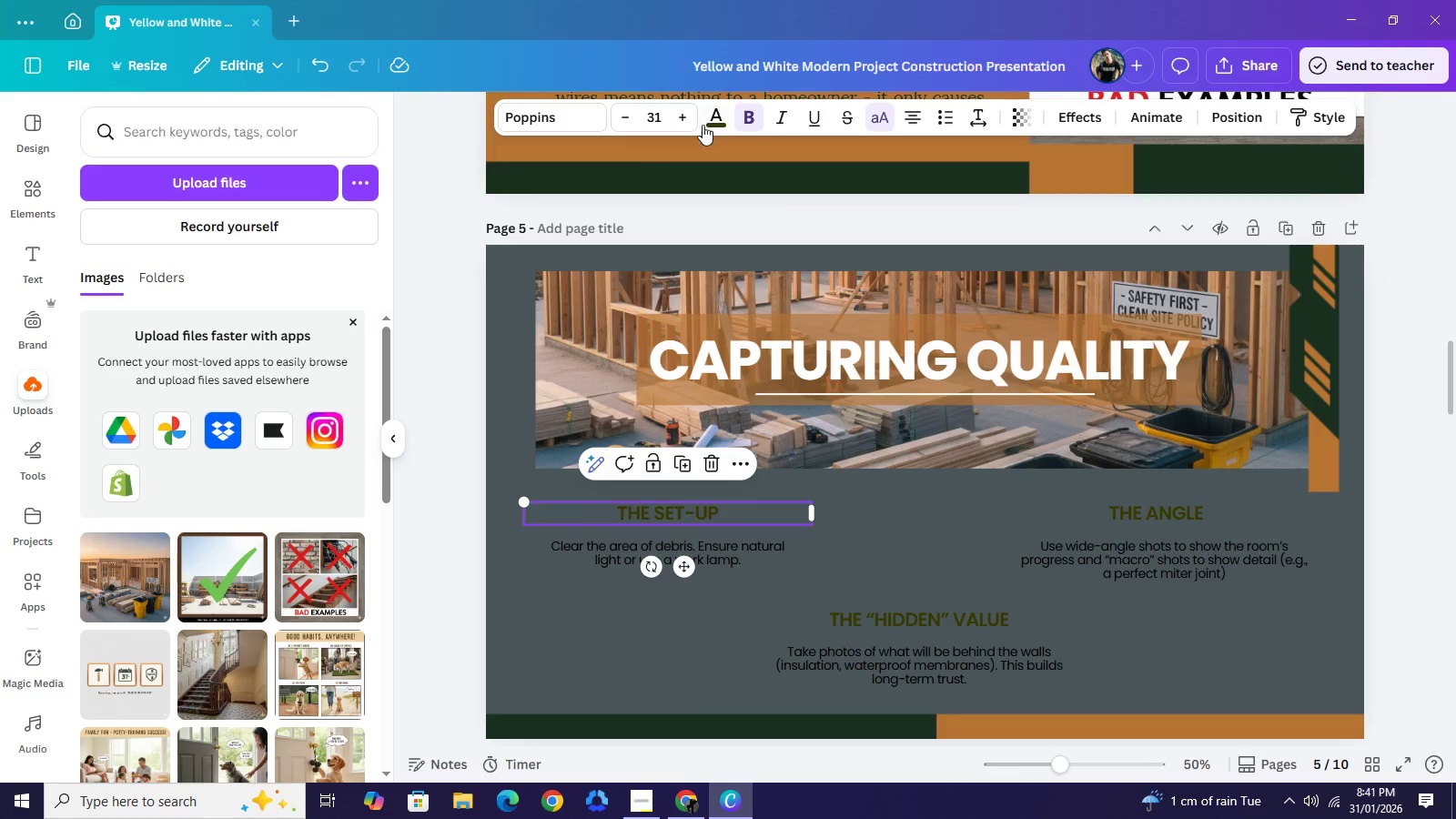 
left_click([711, 122])
 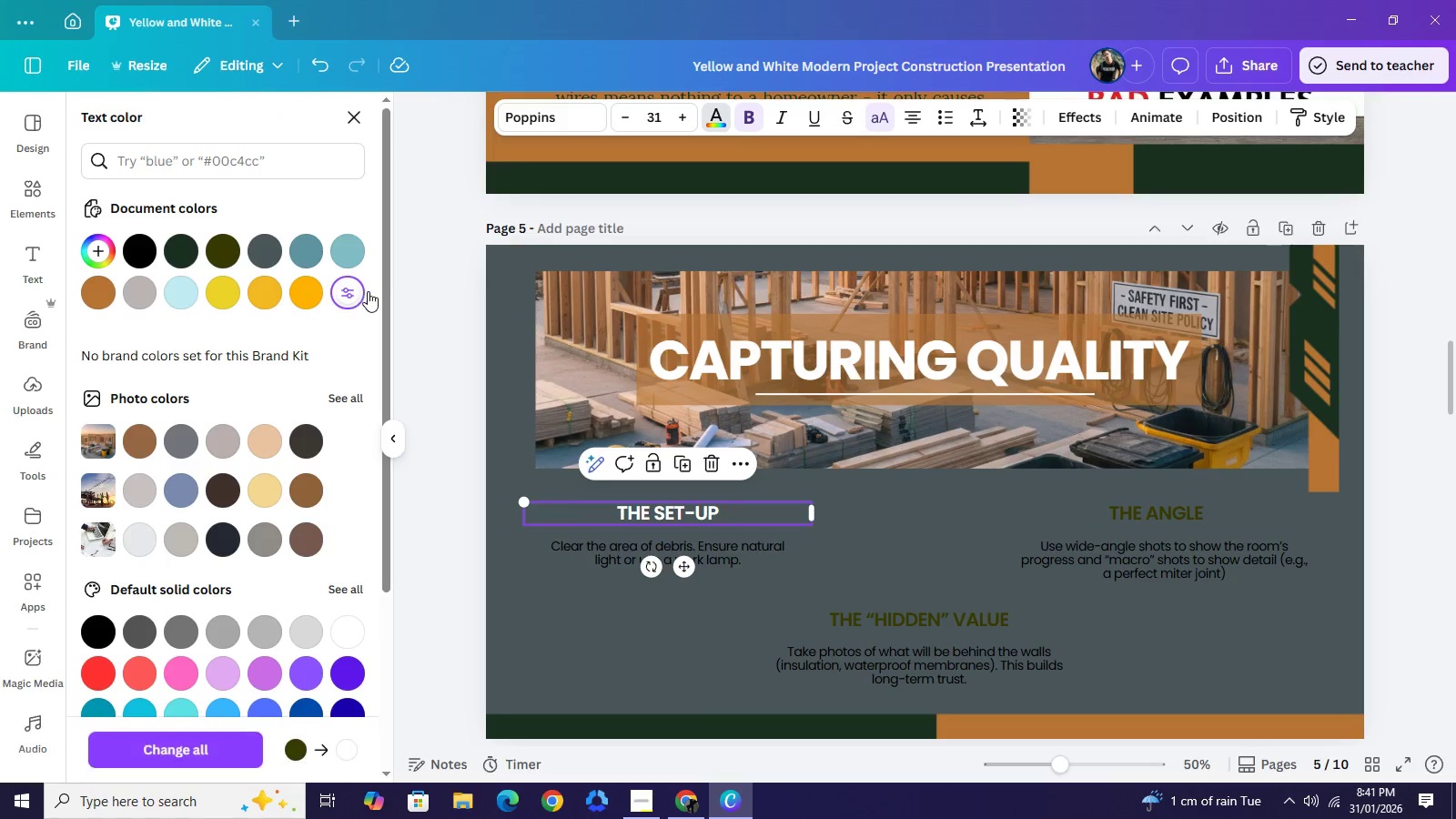 
wait(5.09)
 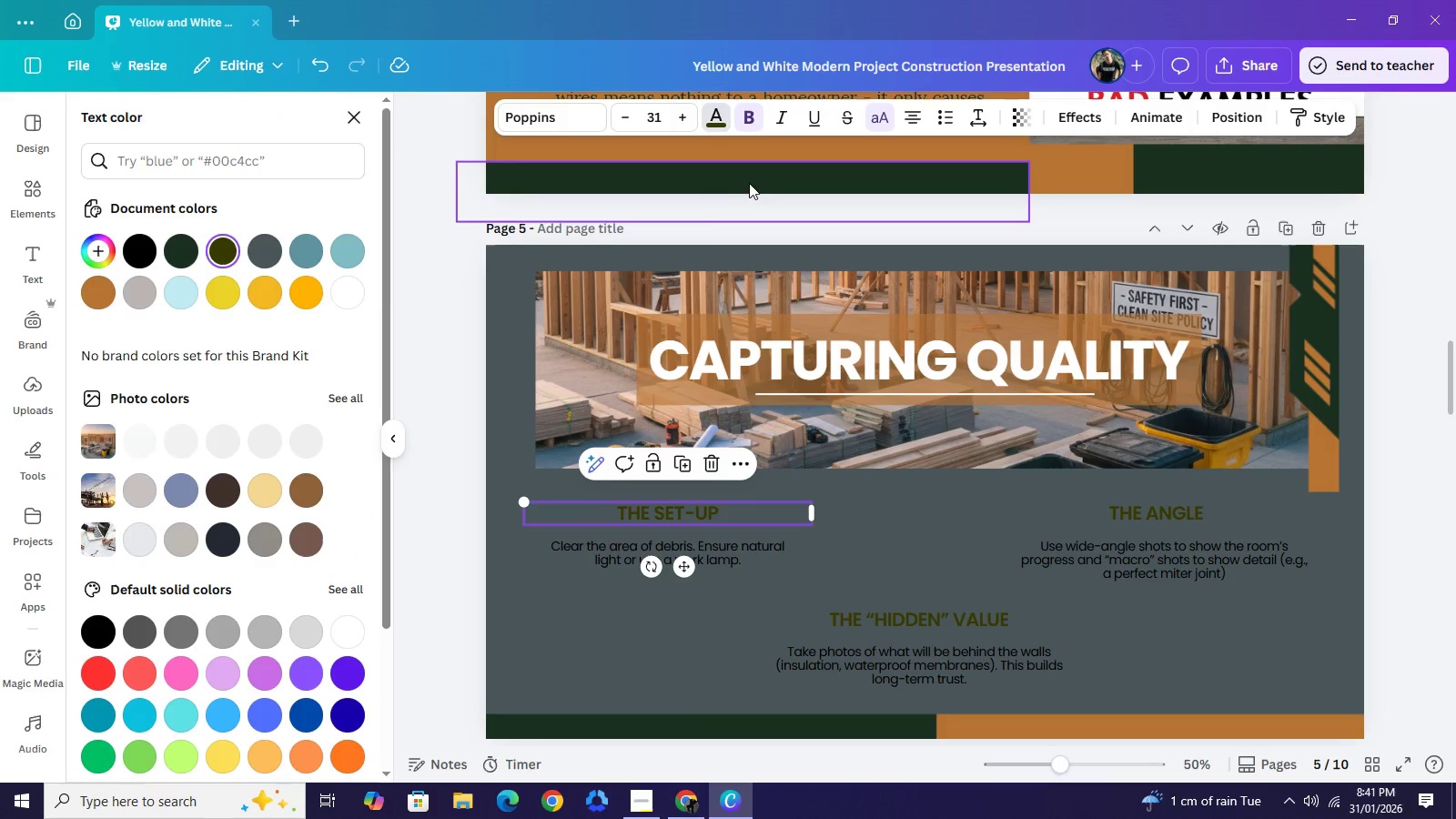 
left_click([1197, 510])
 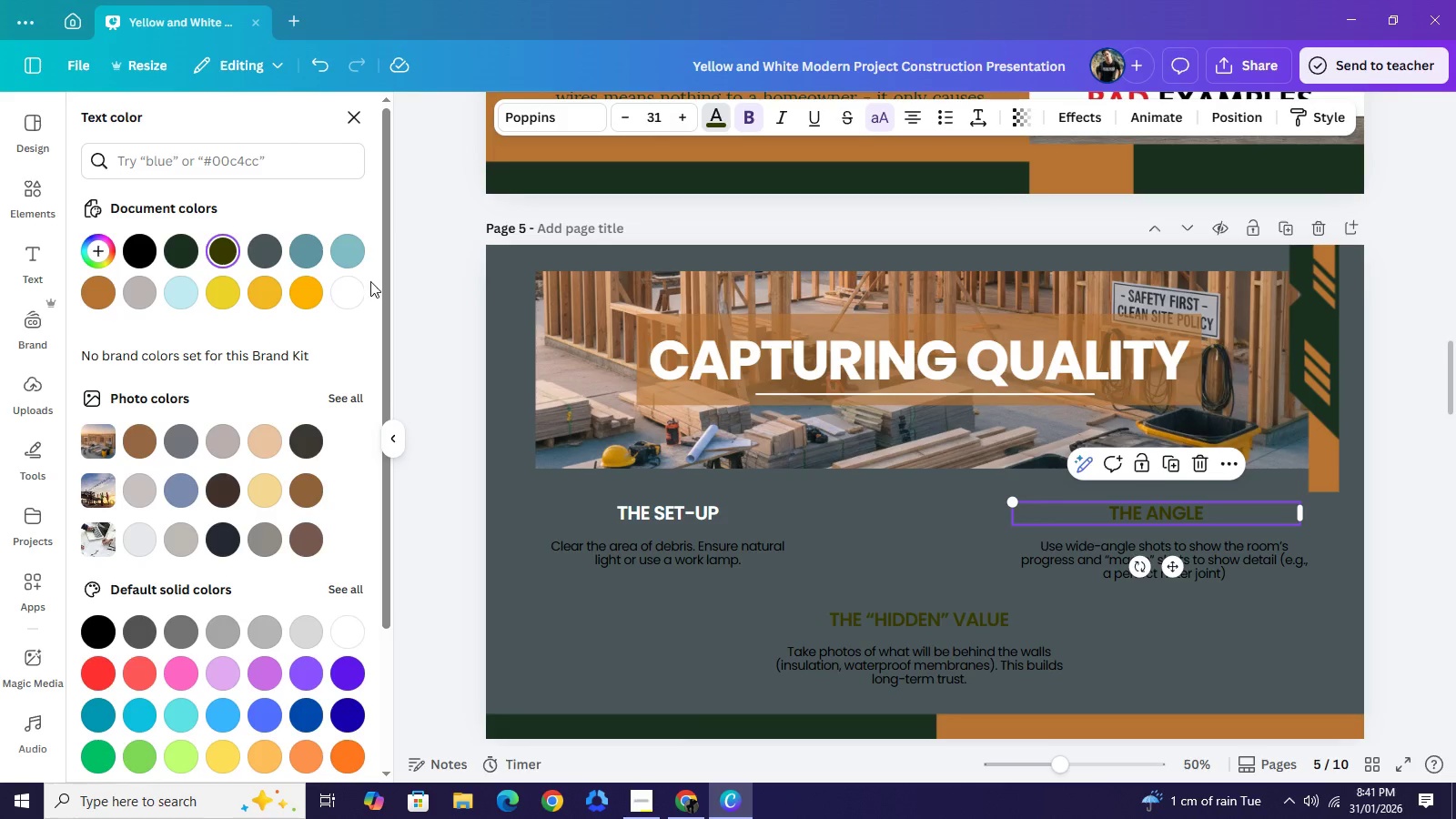 
left_click([362, 286])
 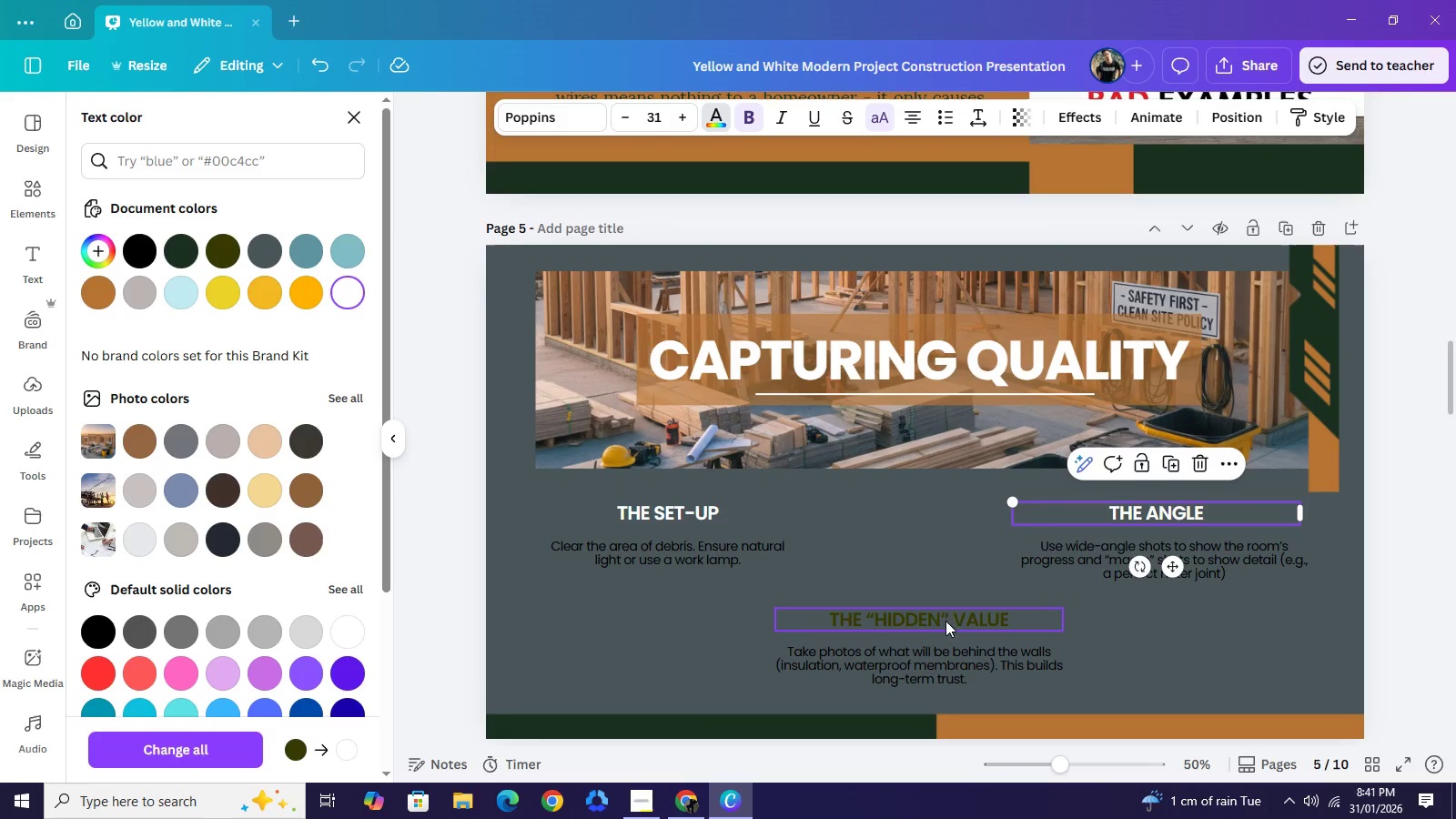 
left_click([945, 621])
 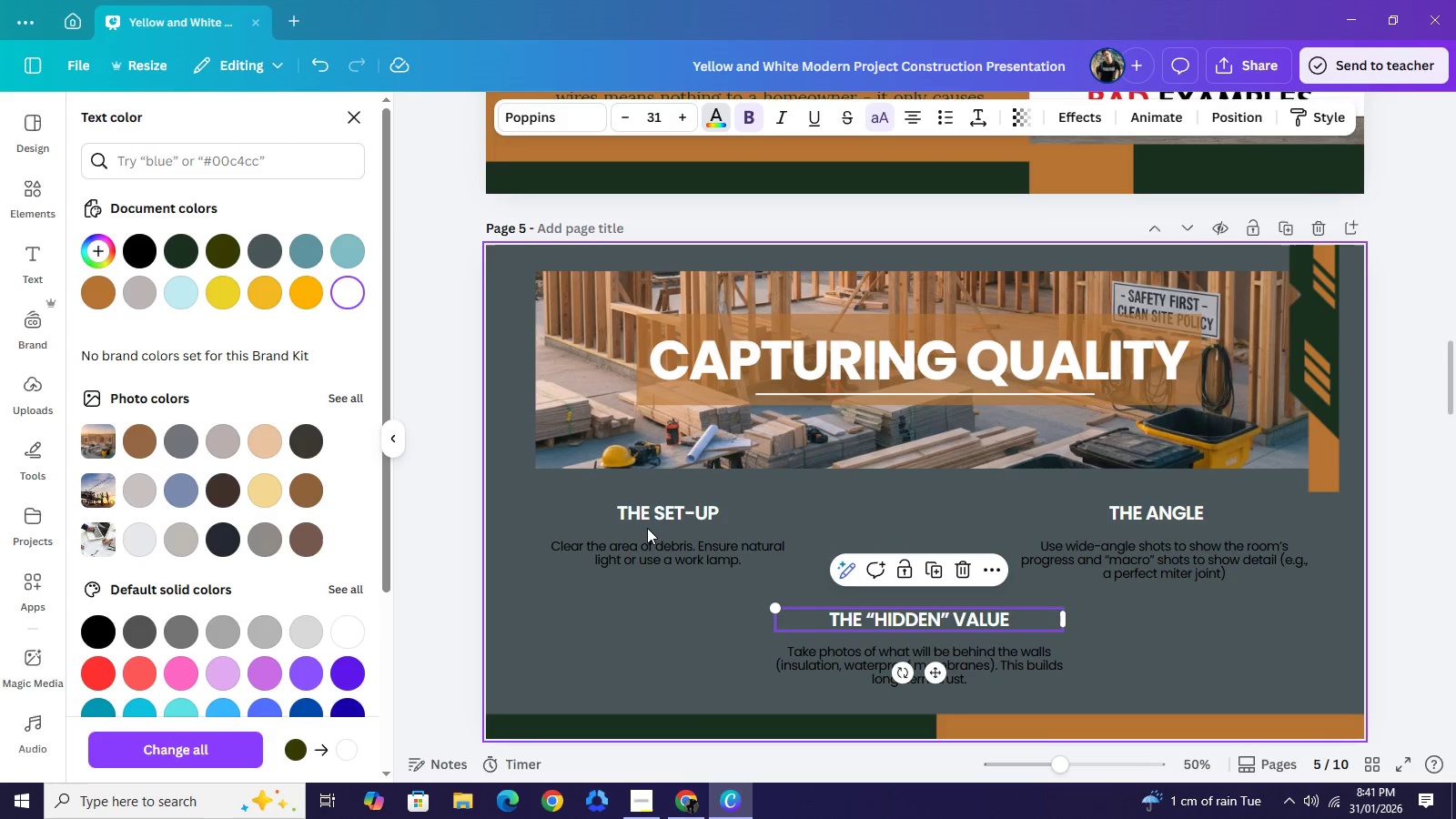 
mouse_move([628, 569])
 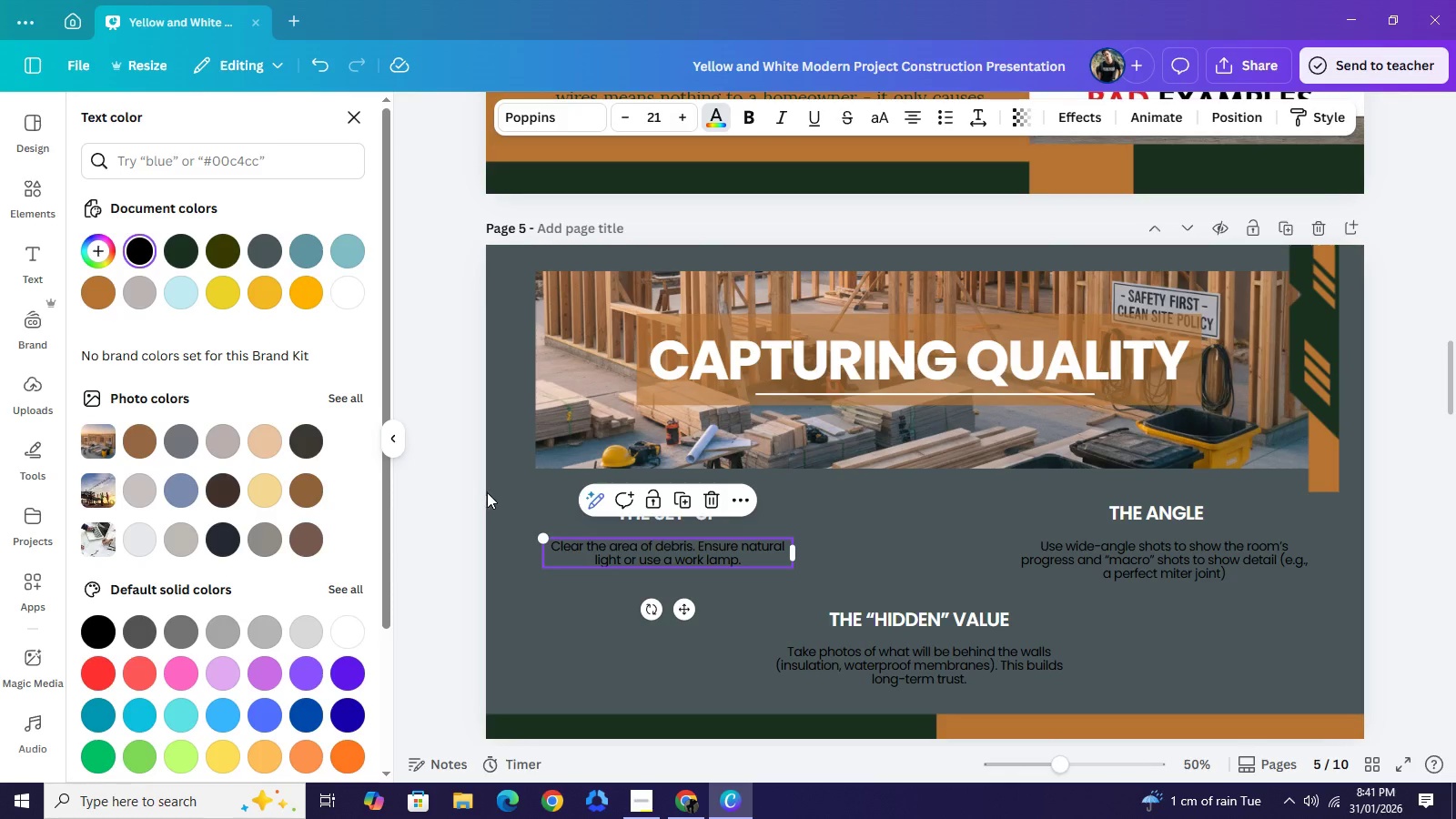 
wait(6.05)
 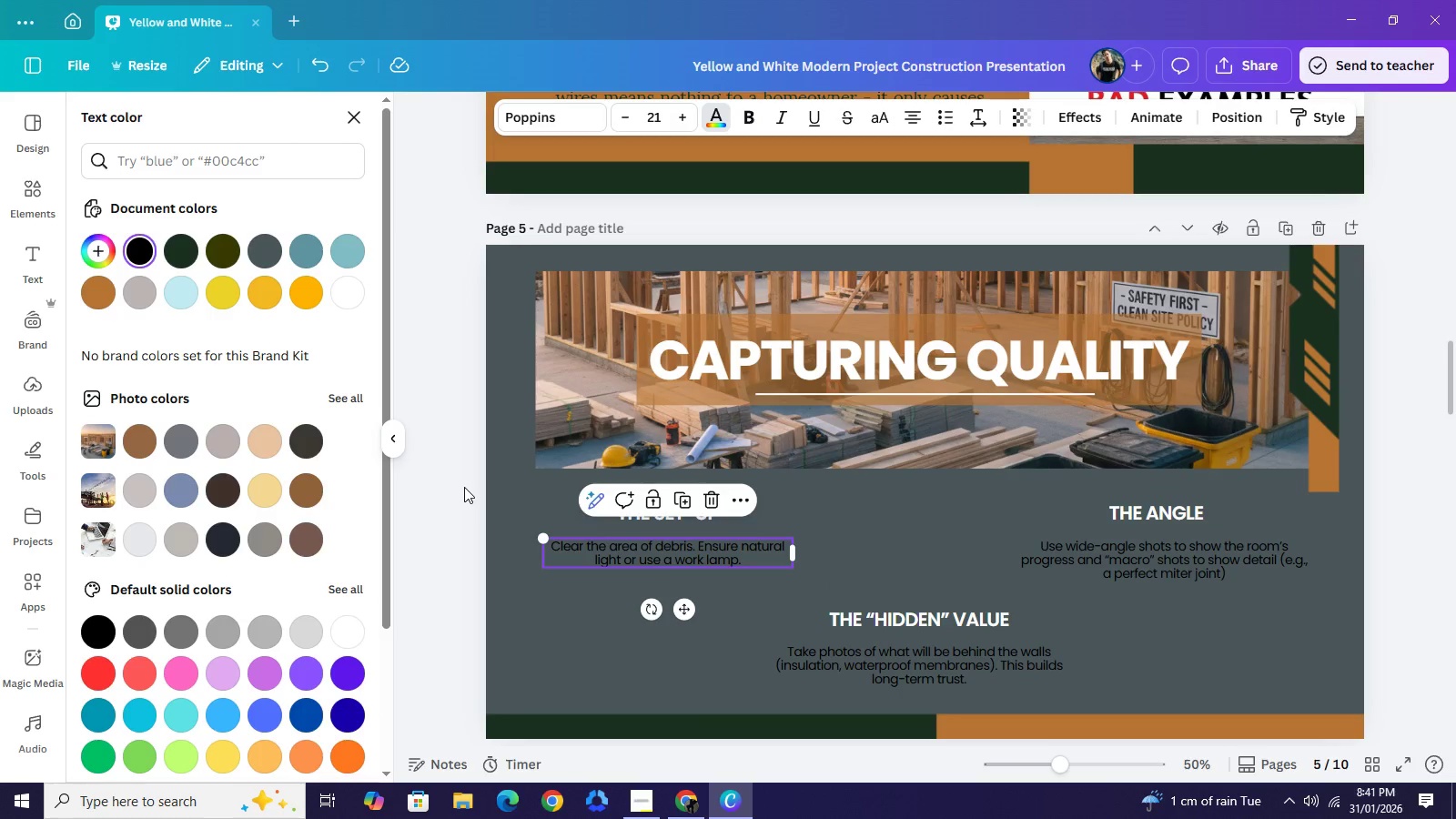 
left_click([807, 319])
 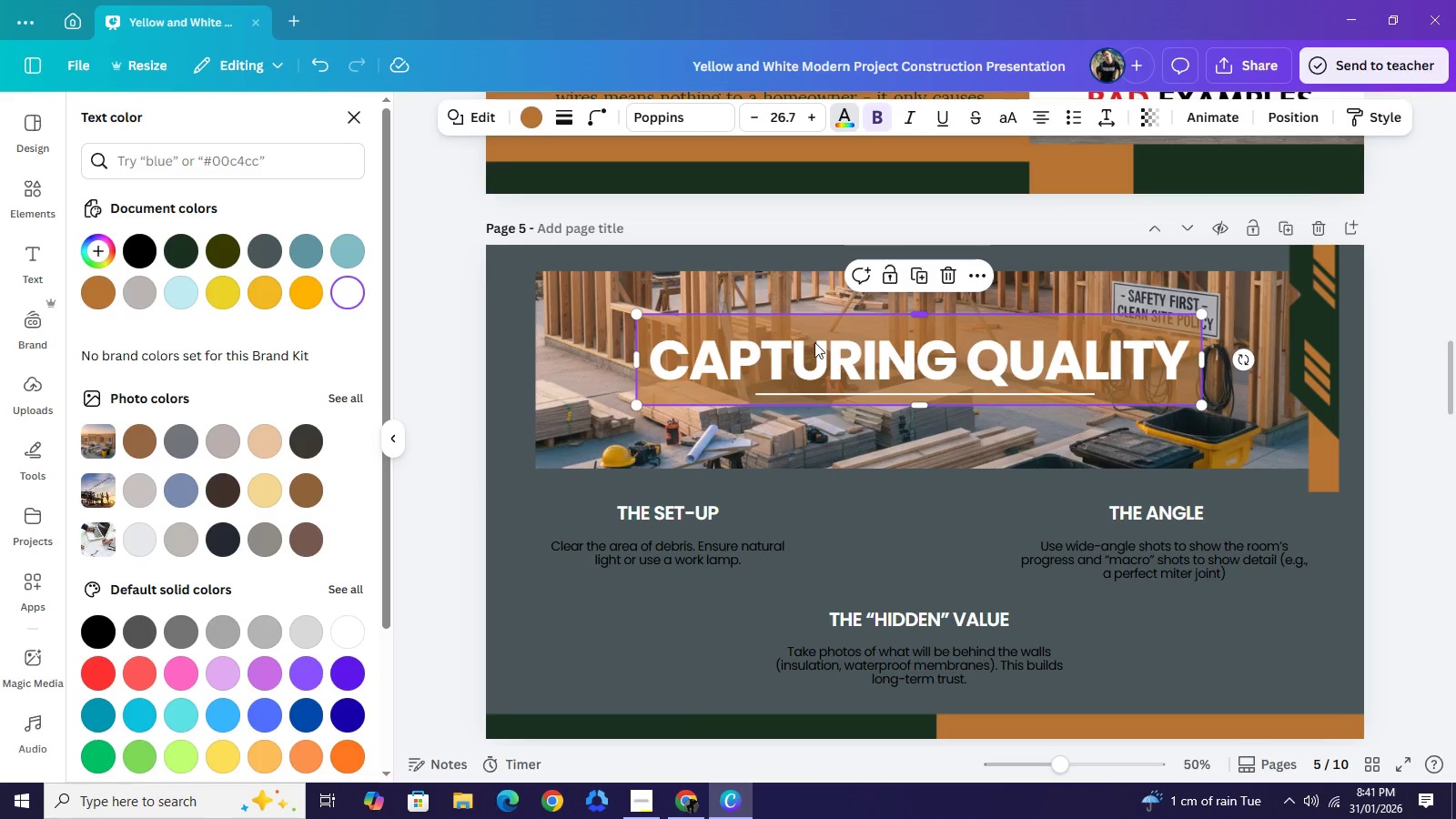 
key(Control+C)
 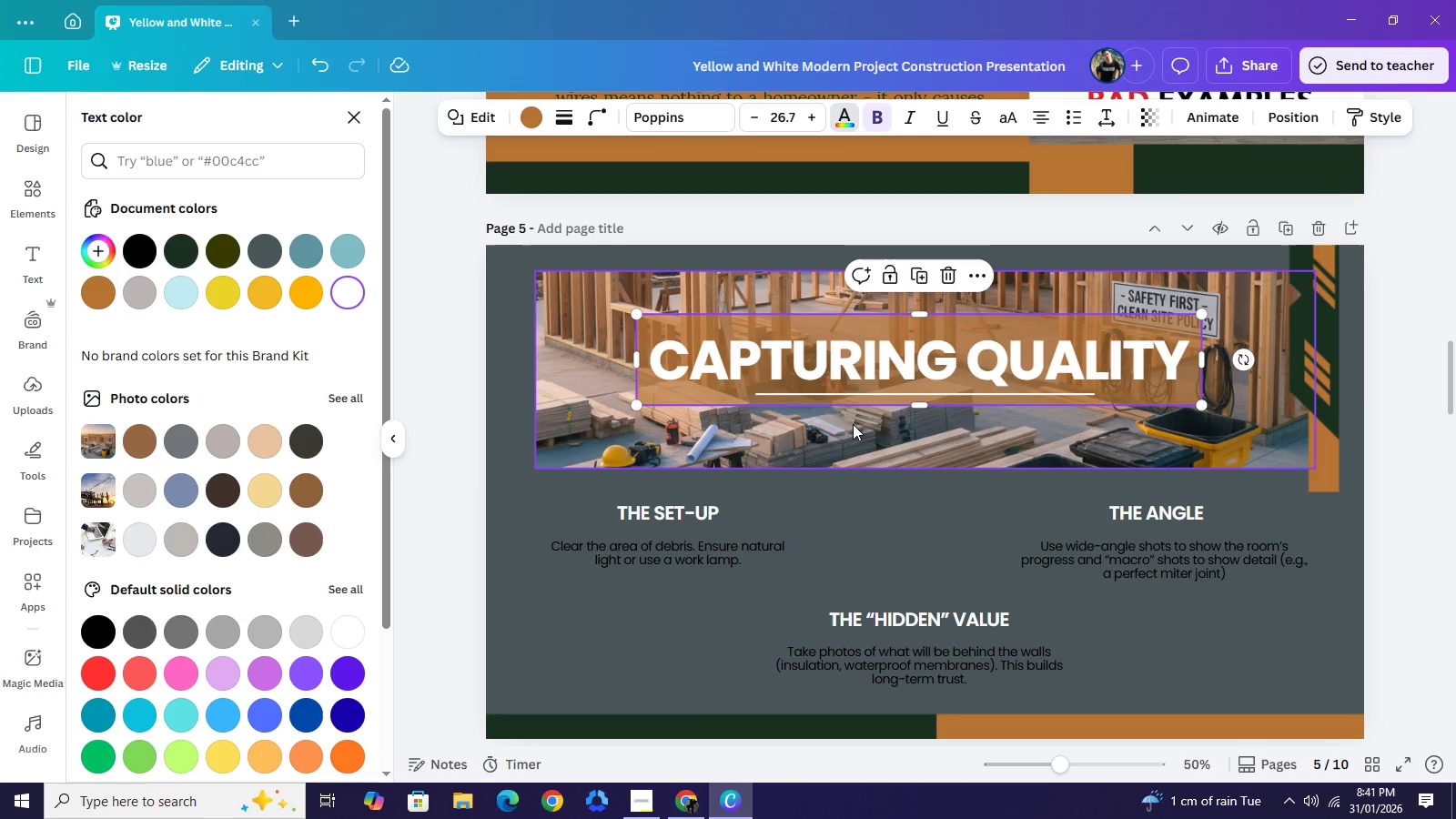 
key(Control+V)
 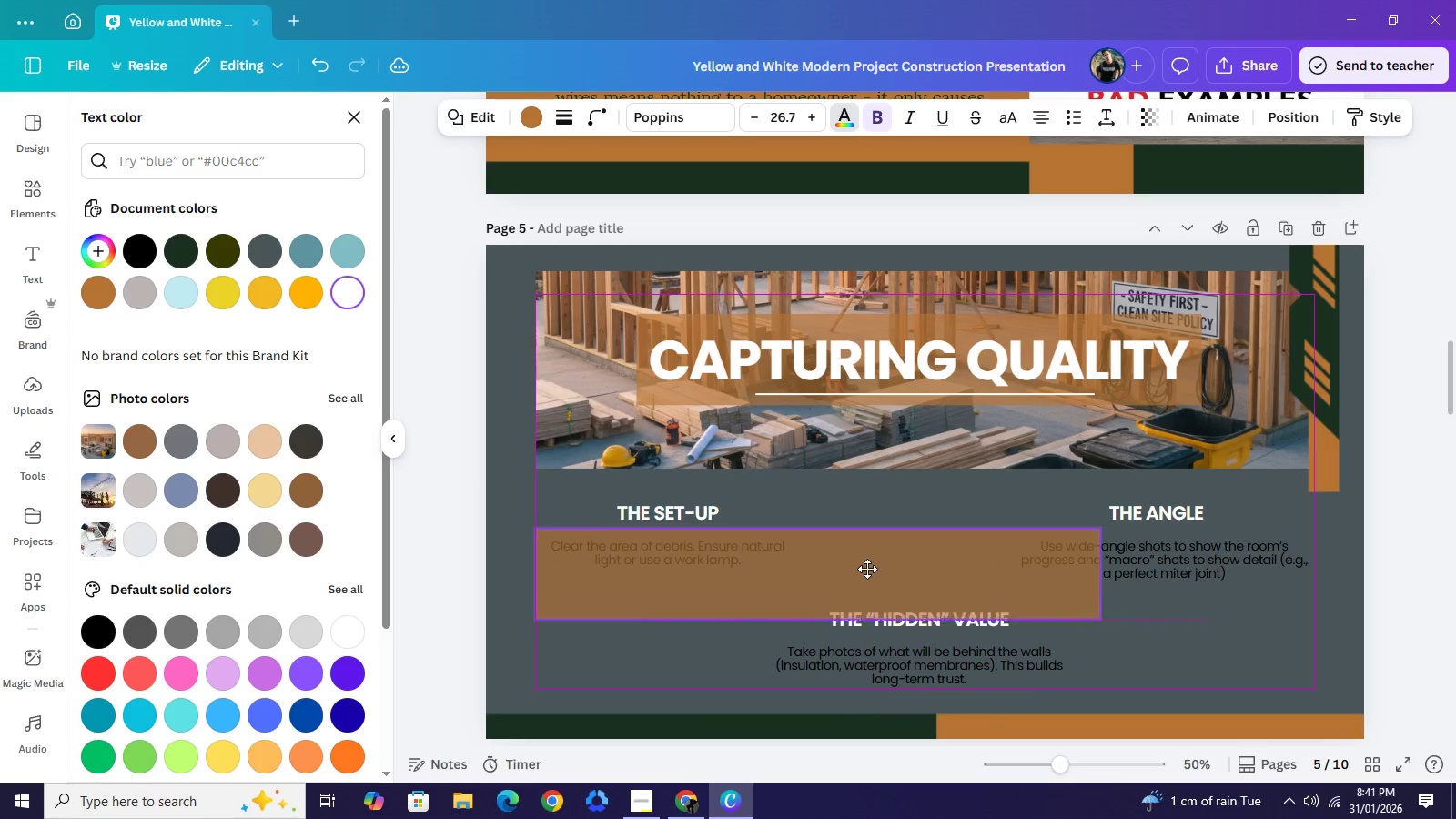 
left_click_drag(start_coordinate=[978, 363], to_coordinate=[867, 571])
 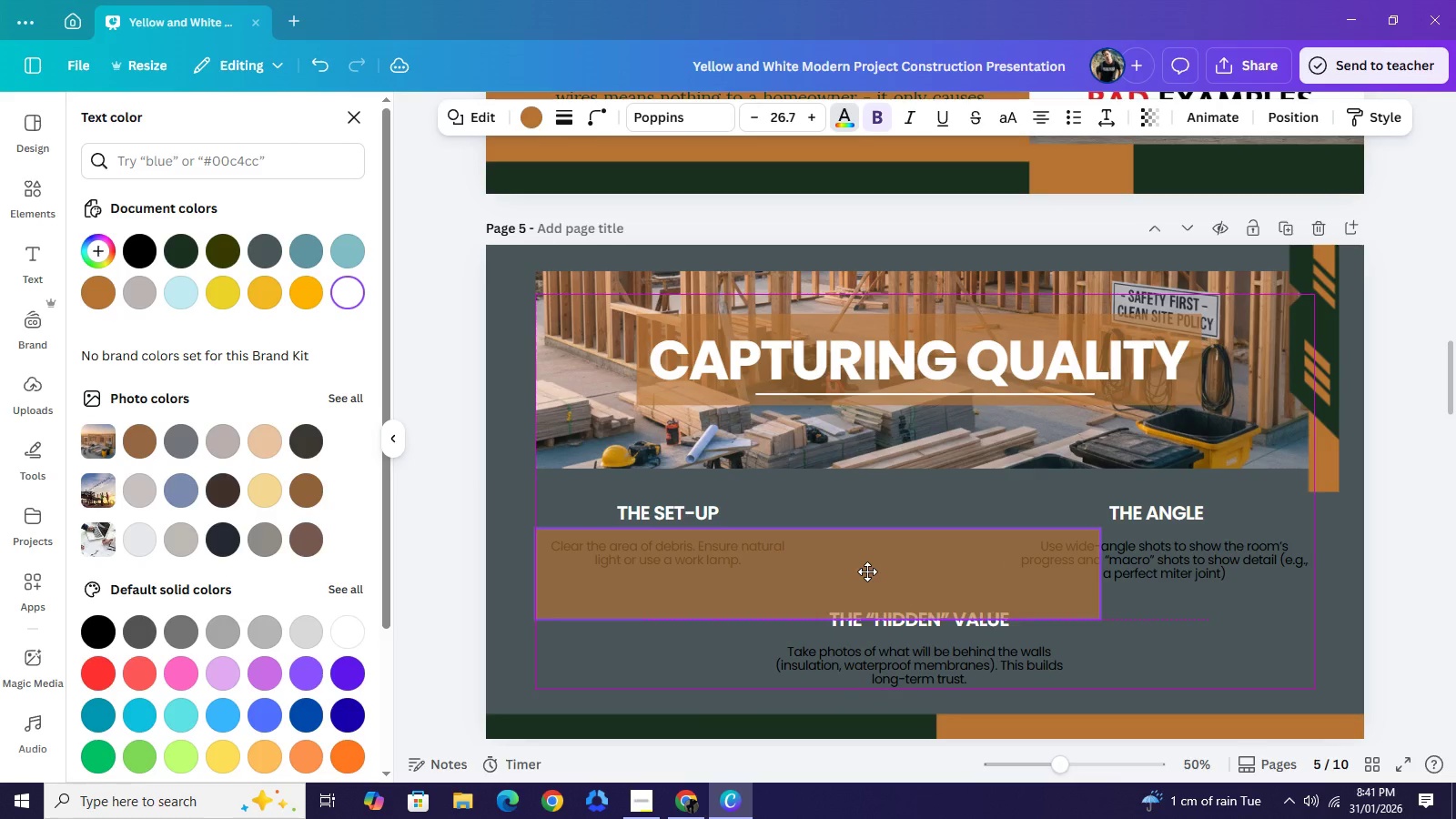 
left_click_drag(start_coordinate=[1103, 569], to_coordinate=[804, 555])
 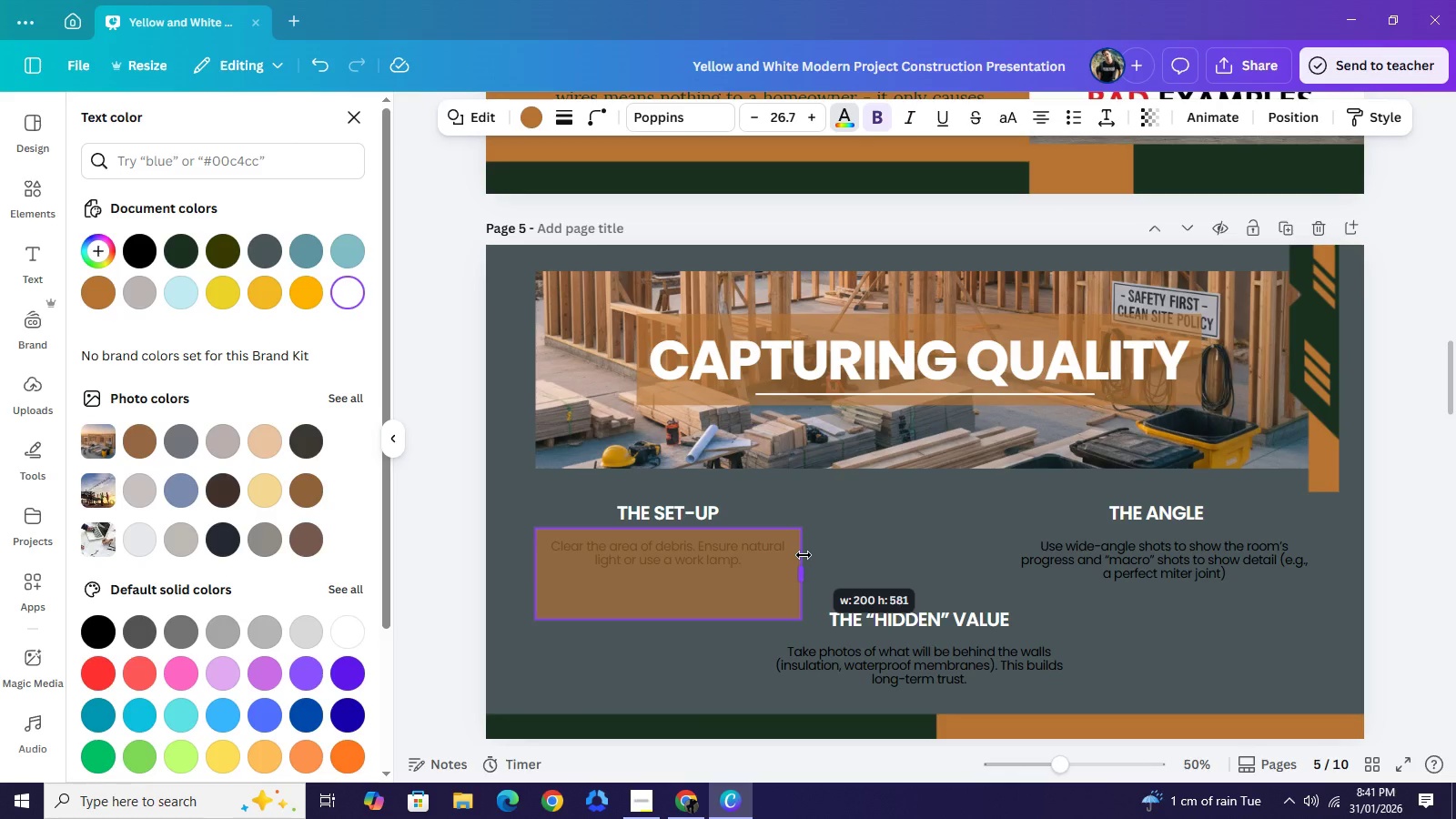 
left_click_drag(start_coordinate=[676, 622], to_coordinate=[677, 599])
 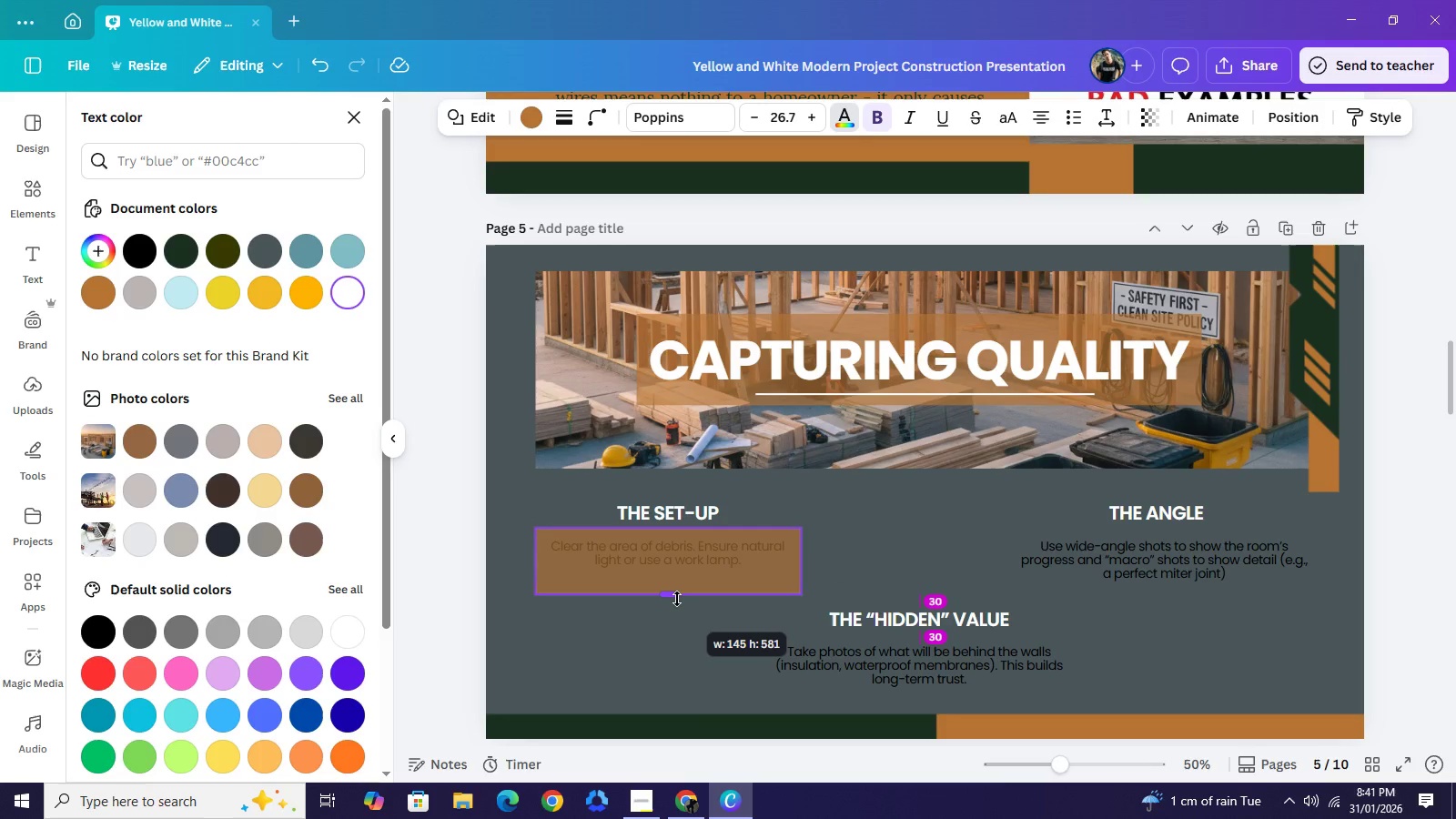 
key(Control+C)
 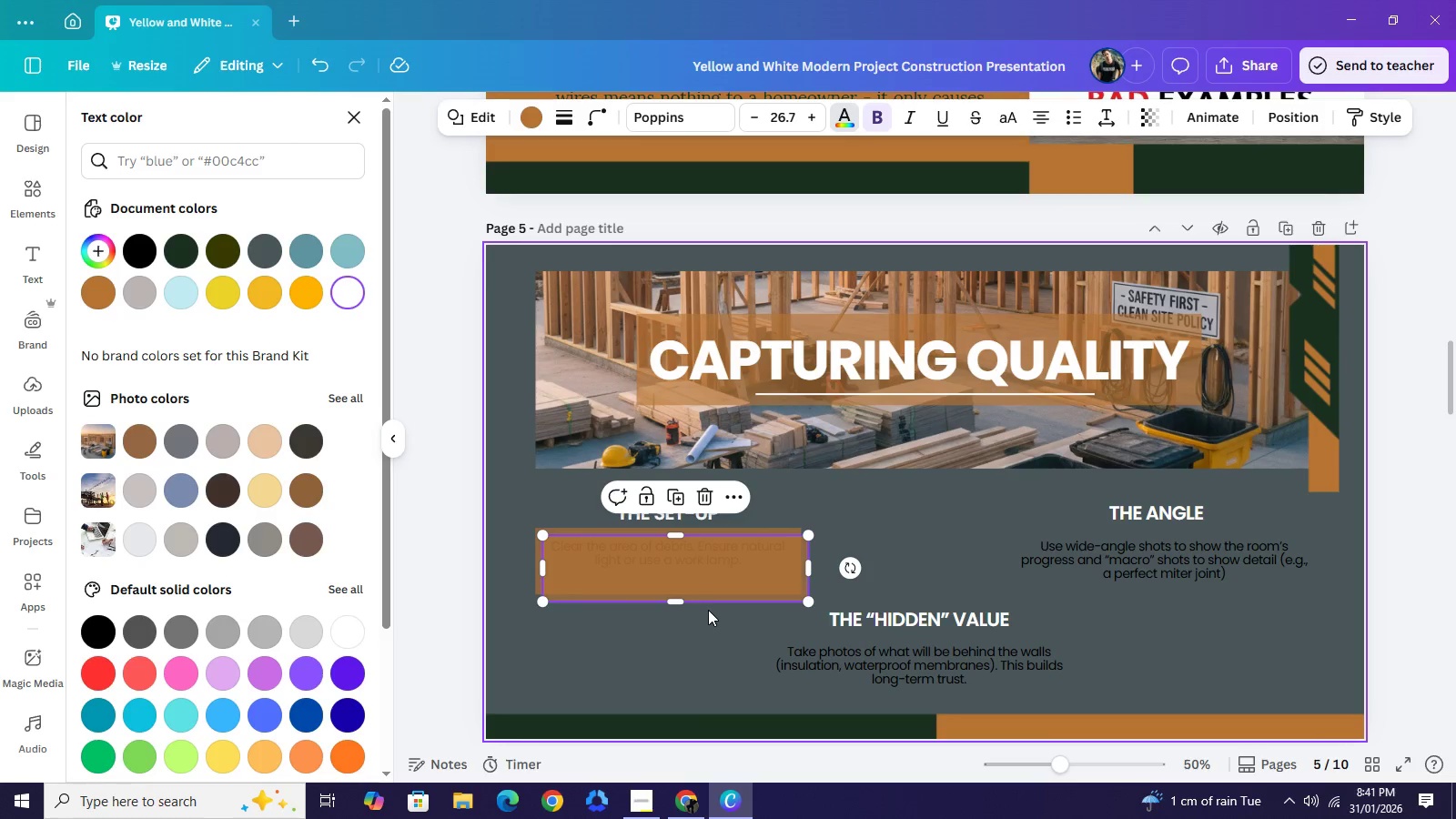 
key(Control+V)
 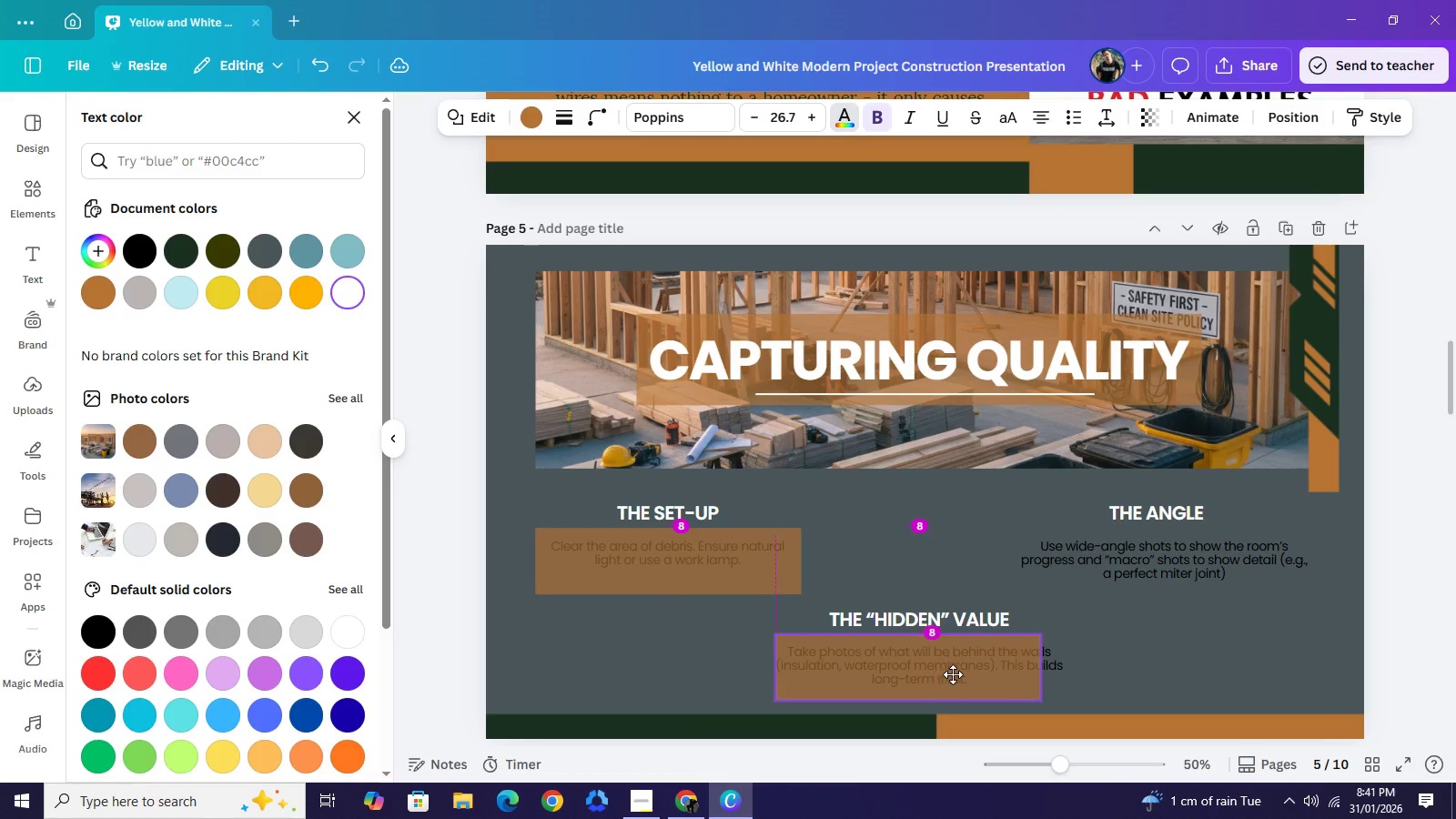 
left_click_drag(start_coordinate=[719, 573], to_coordinate=[959, 676])
 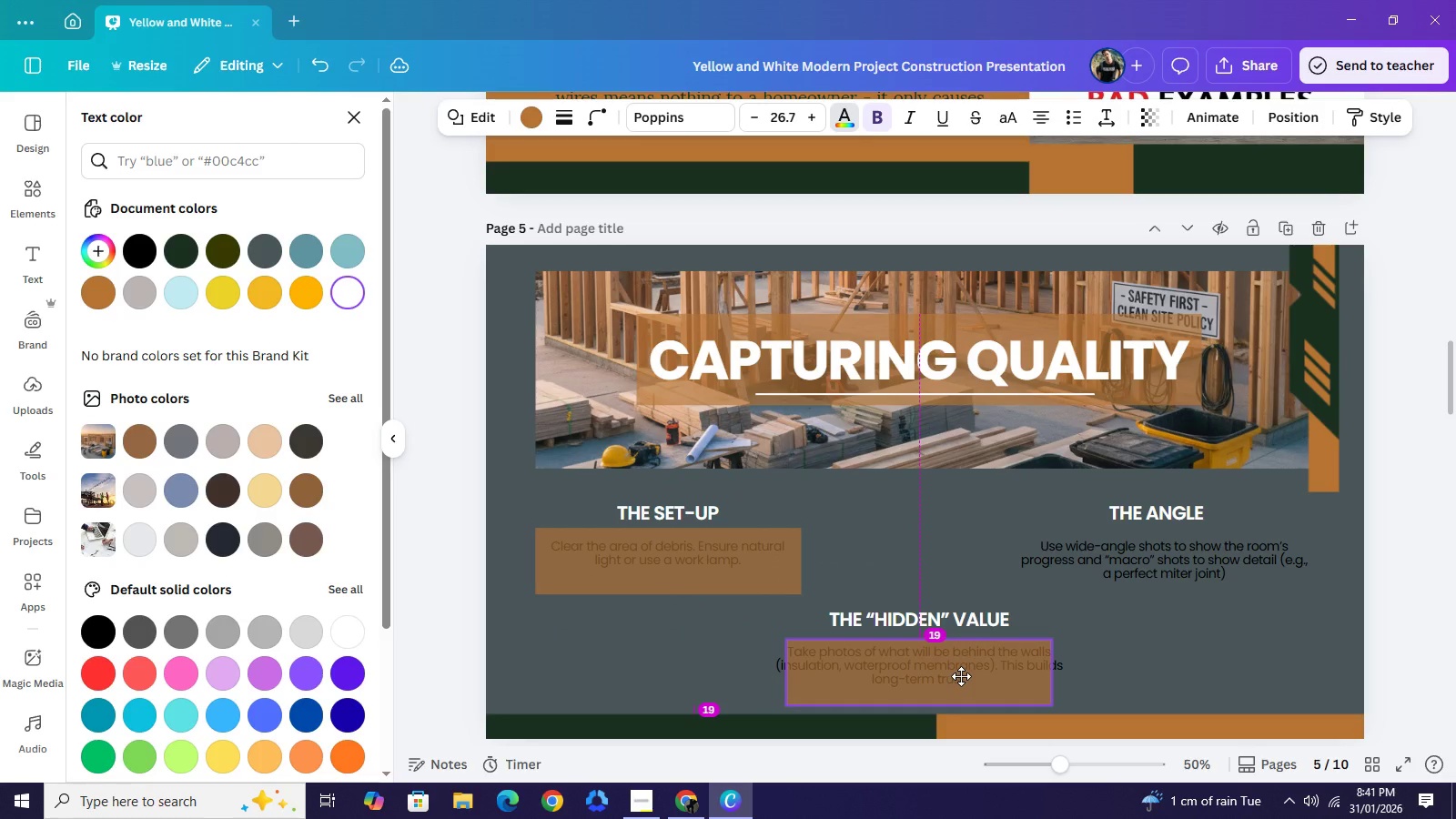 
key(Control+V)
 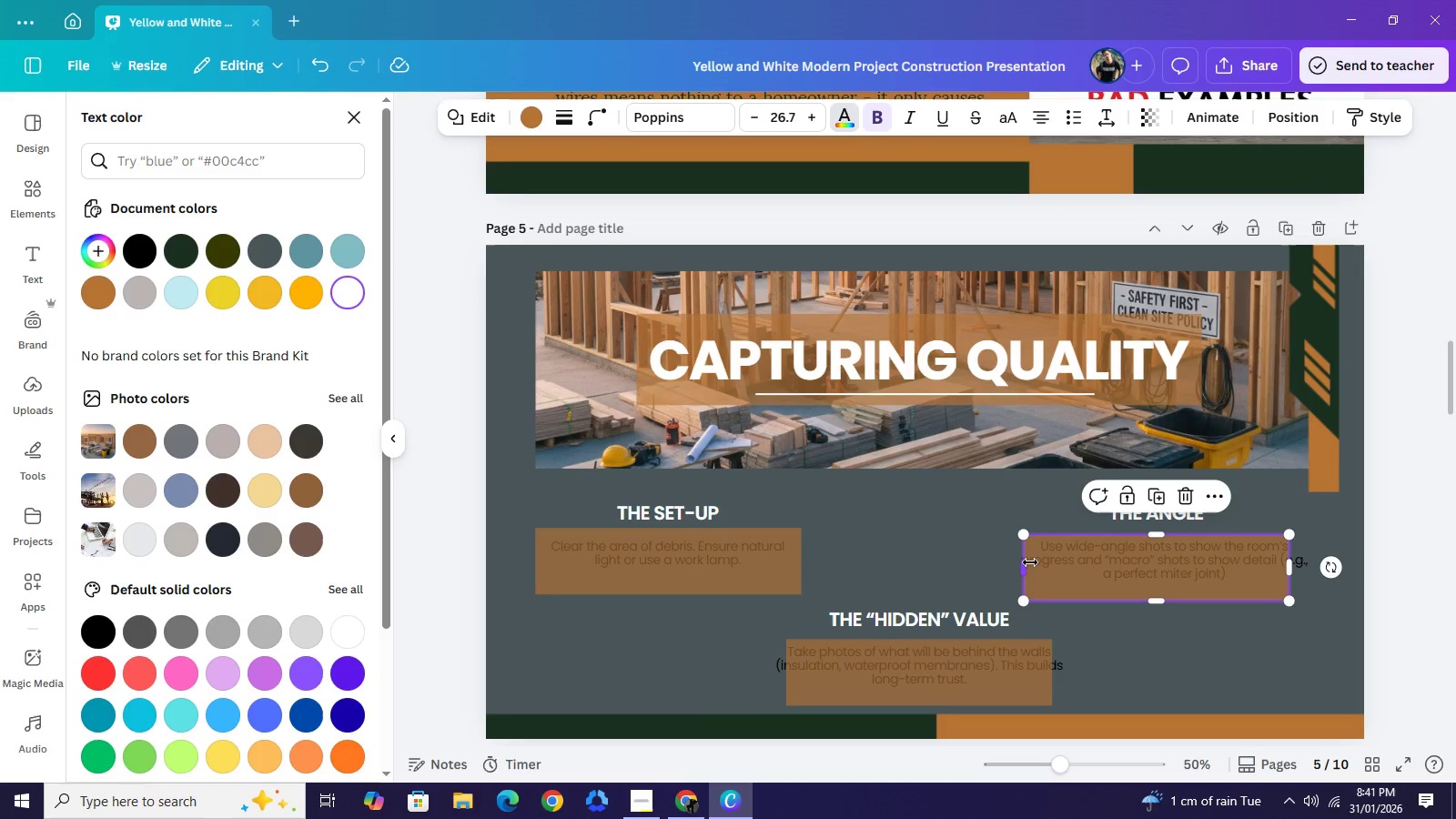 
left_click_drag(start_coordinate=[729, 556], to_coordinate=[1213, 555])
 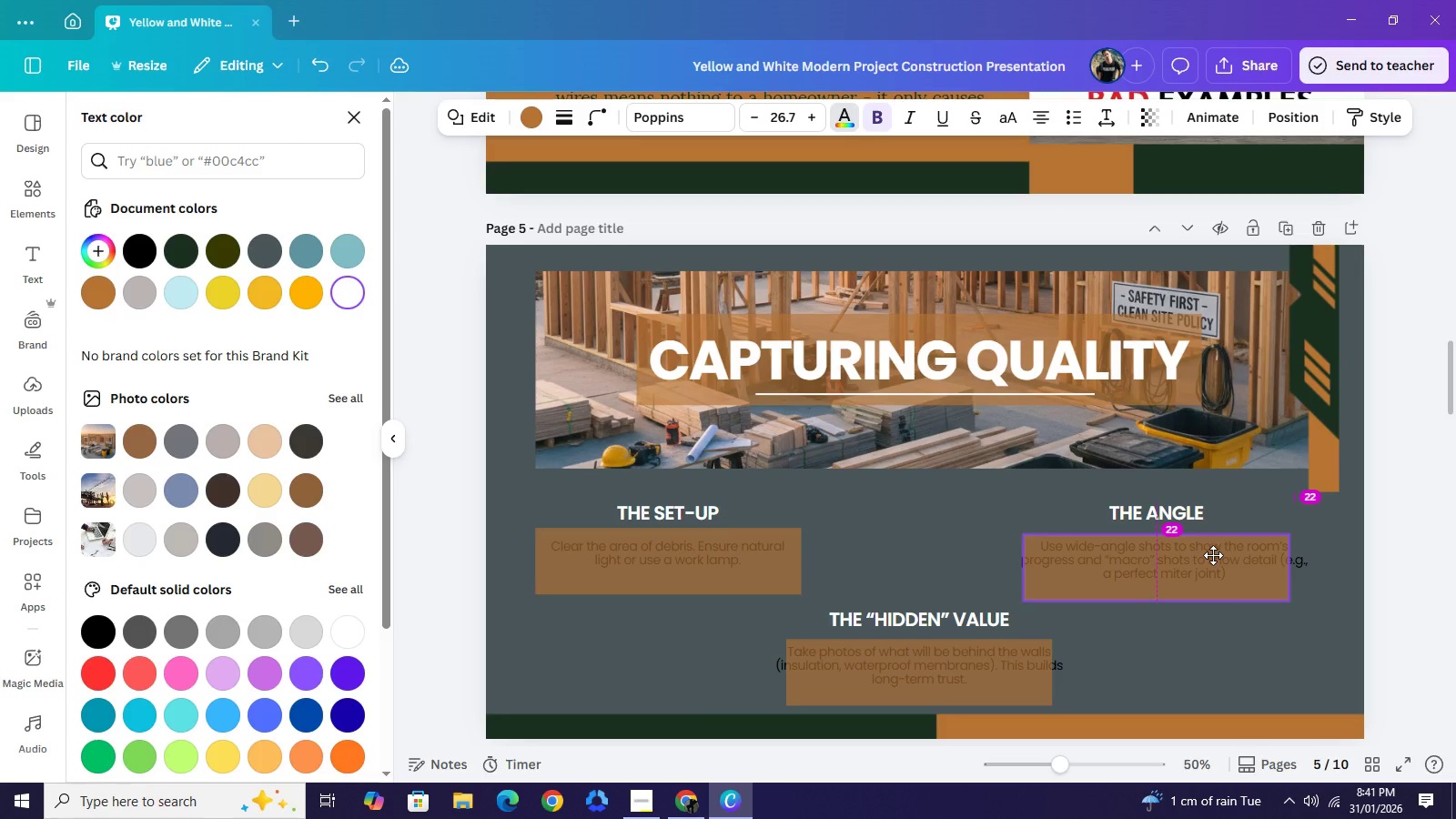 
left_click_drag(start_coordinate=[1157, 598], to_coordinate=[1158, 589])
 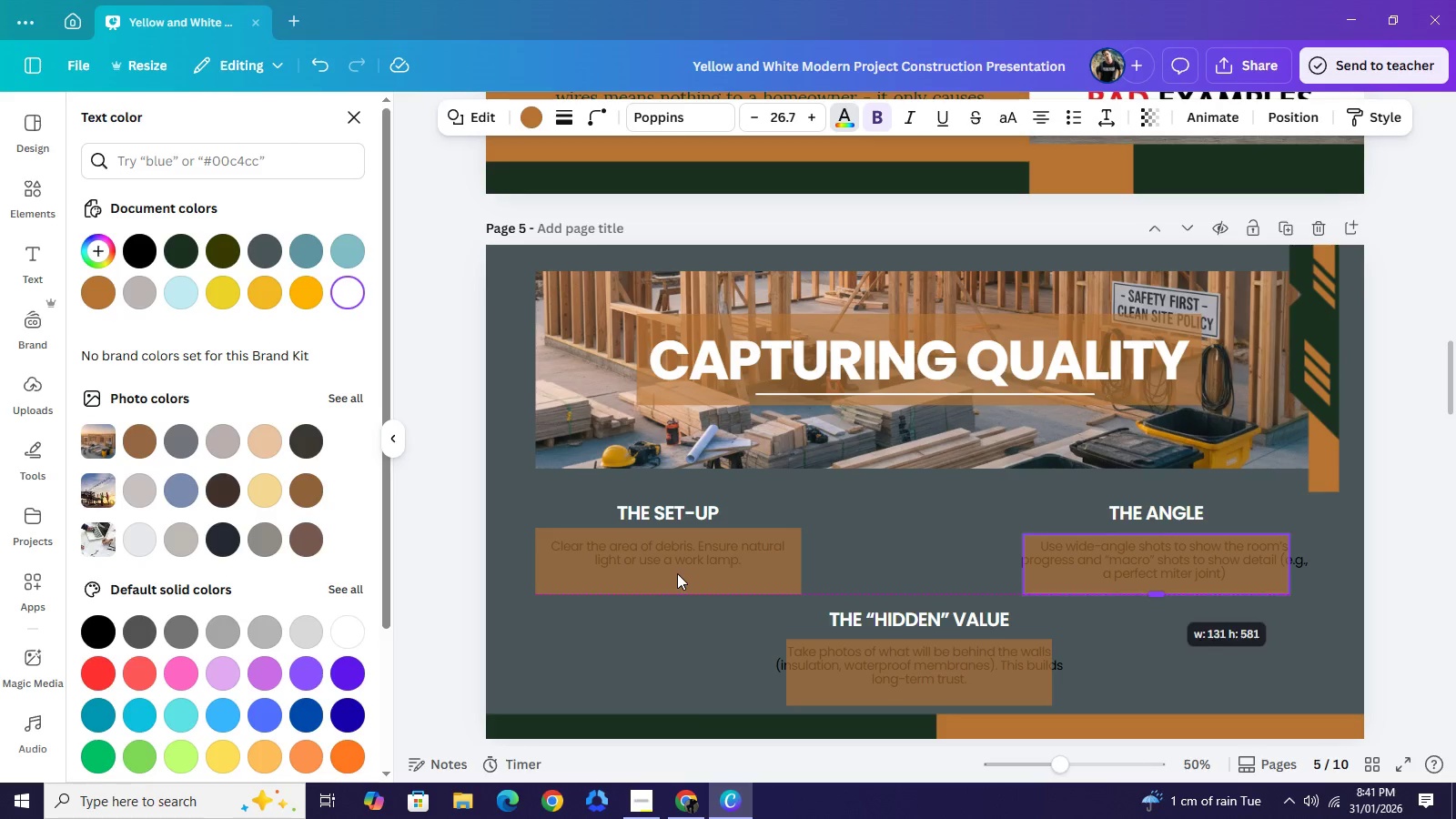 
left_click_drag(start_coordinate=[667, 590], to_coordinate=[672, 587])
 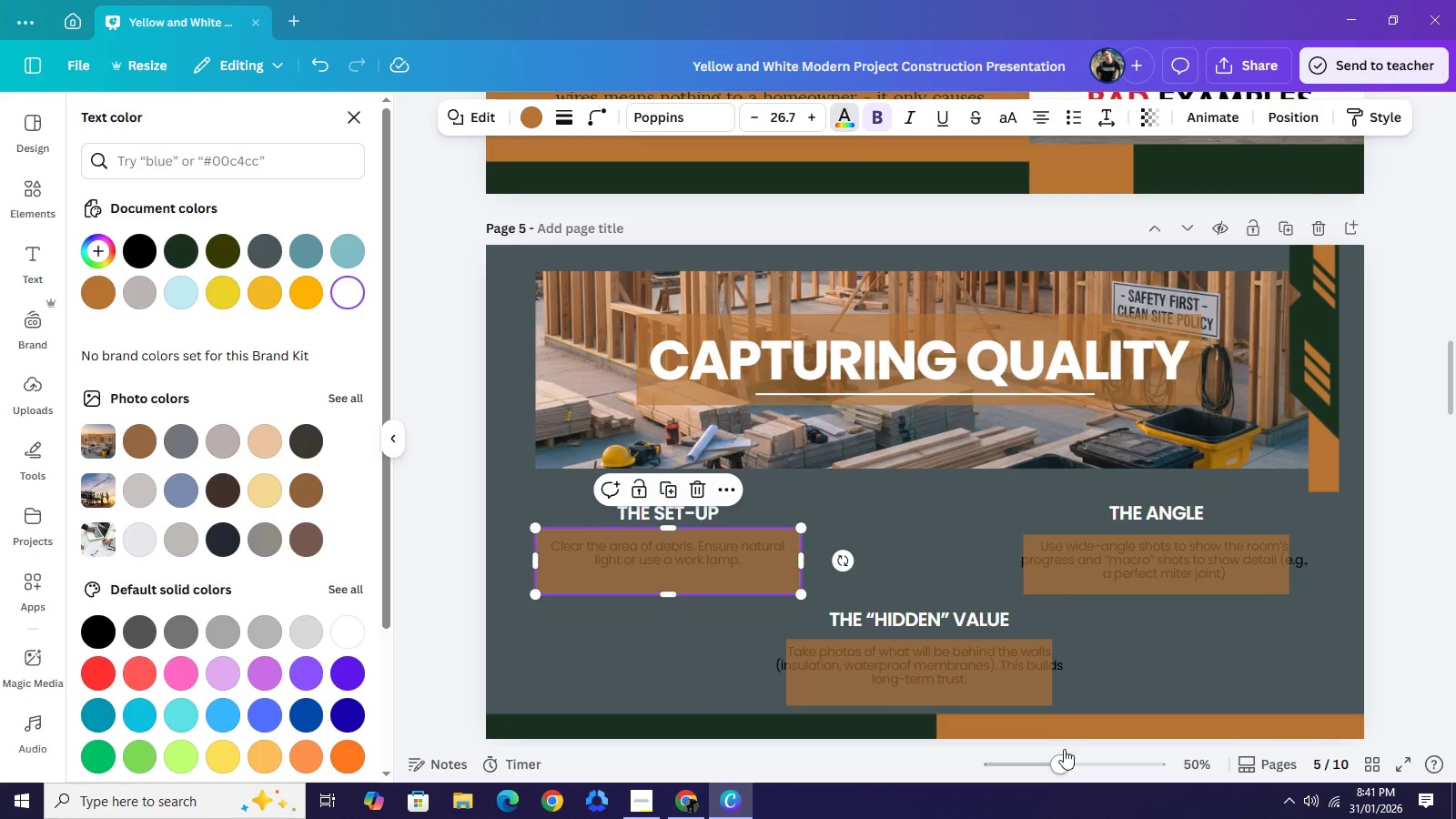 
left_click([812, 682])
 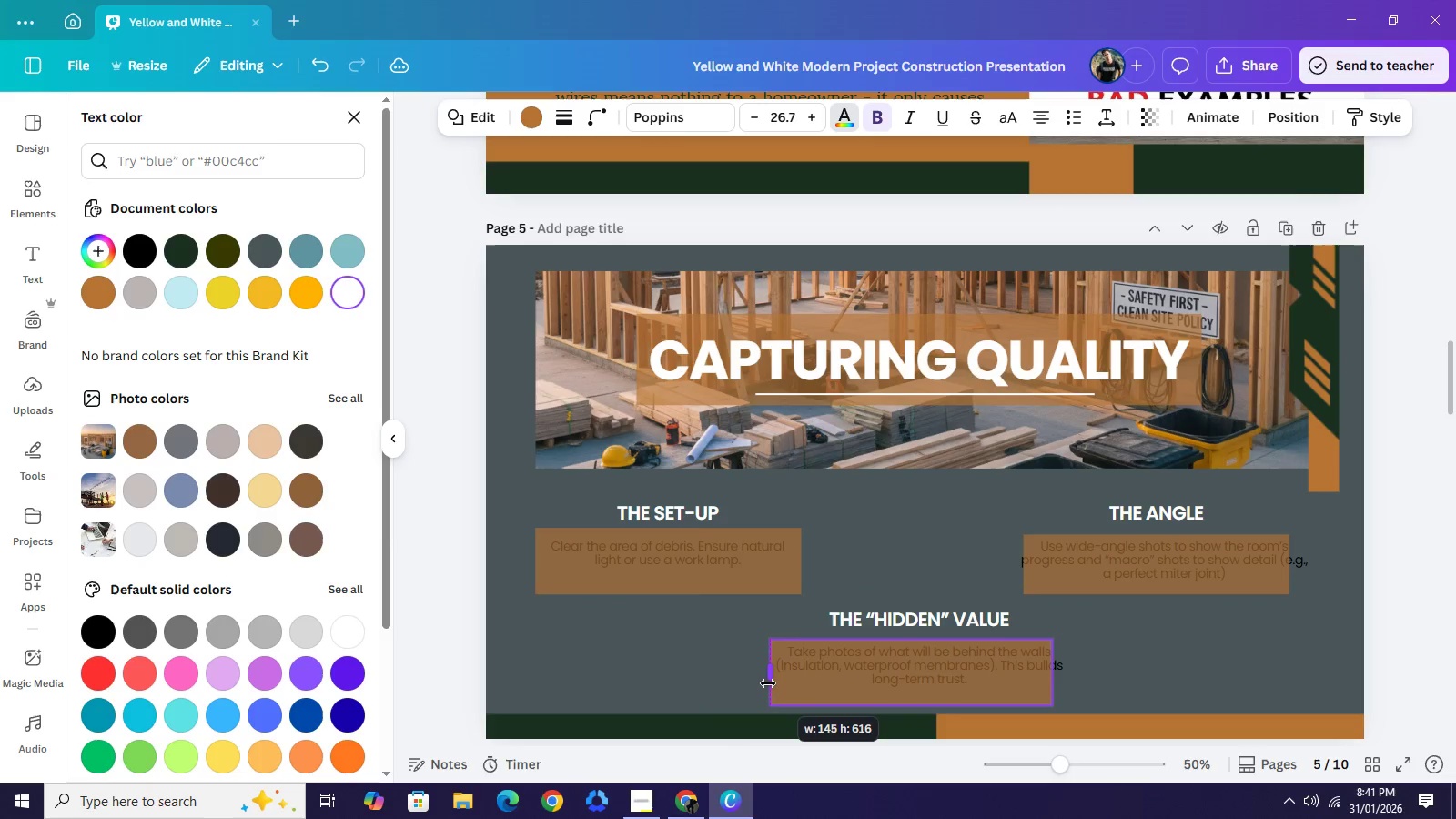 
left_click_drag(start_coordinate=[788, 672], to_coordinate=[768, 683])
 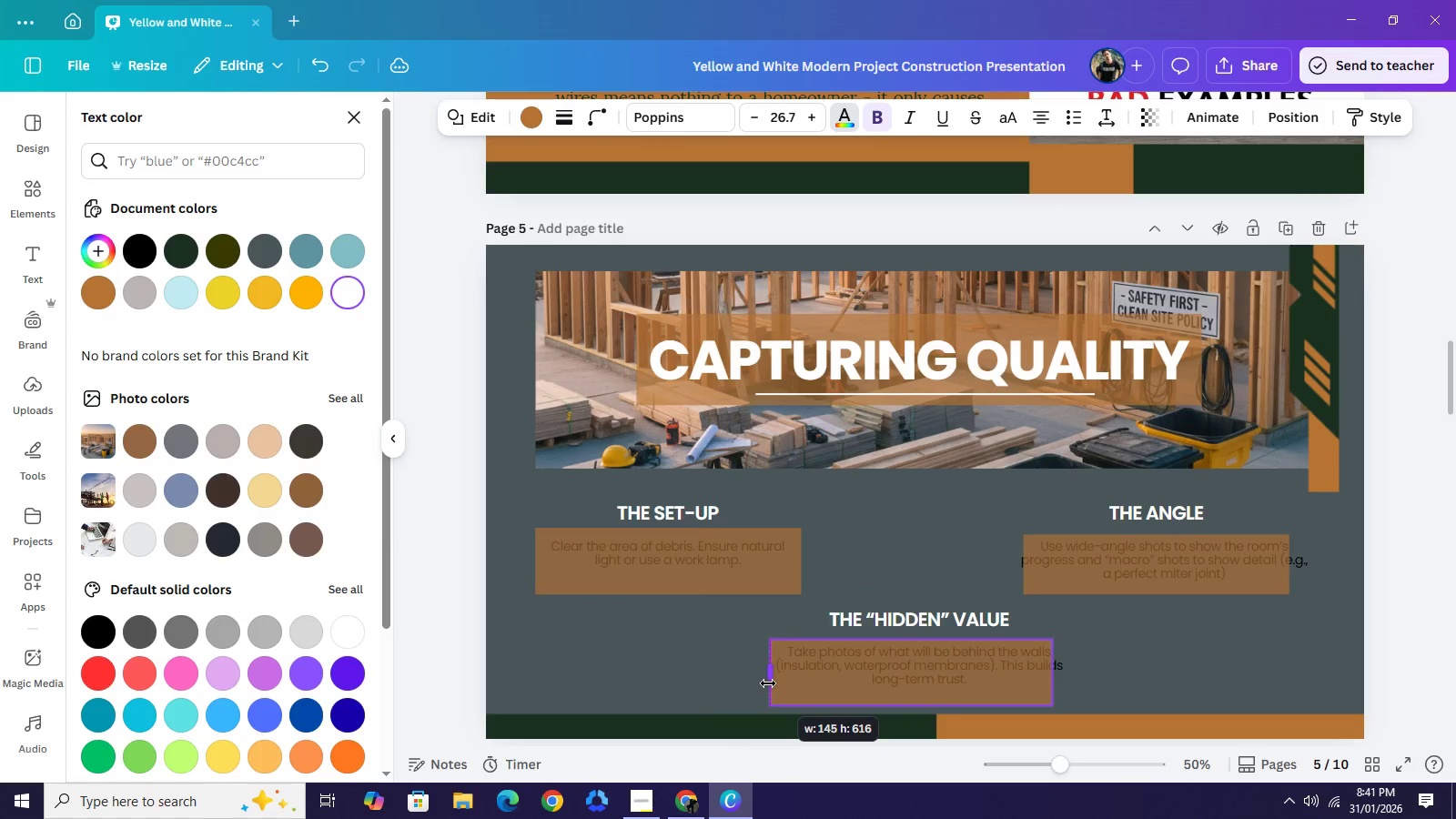 
left_click_drag(start_coordinate=[1053, 672], to_coordinate=[1073, 678])
 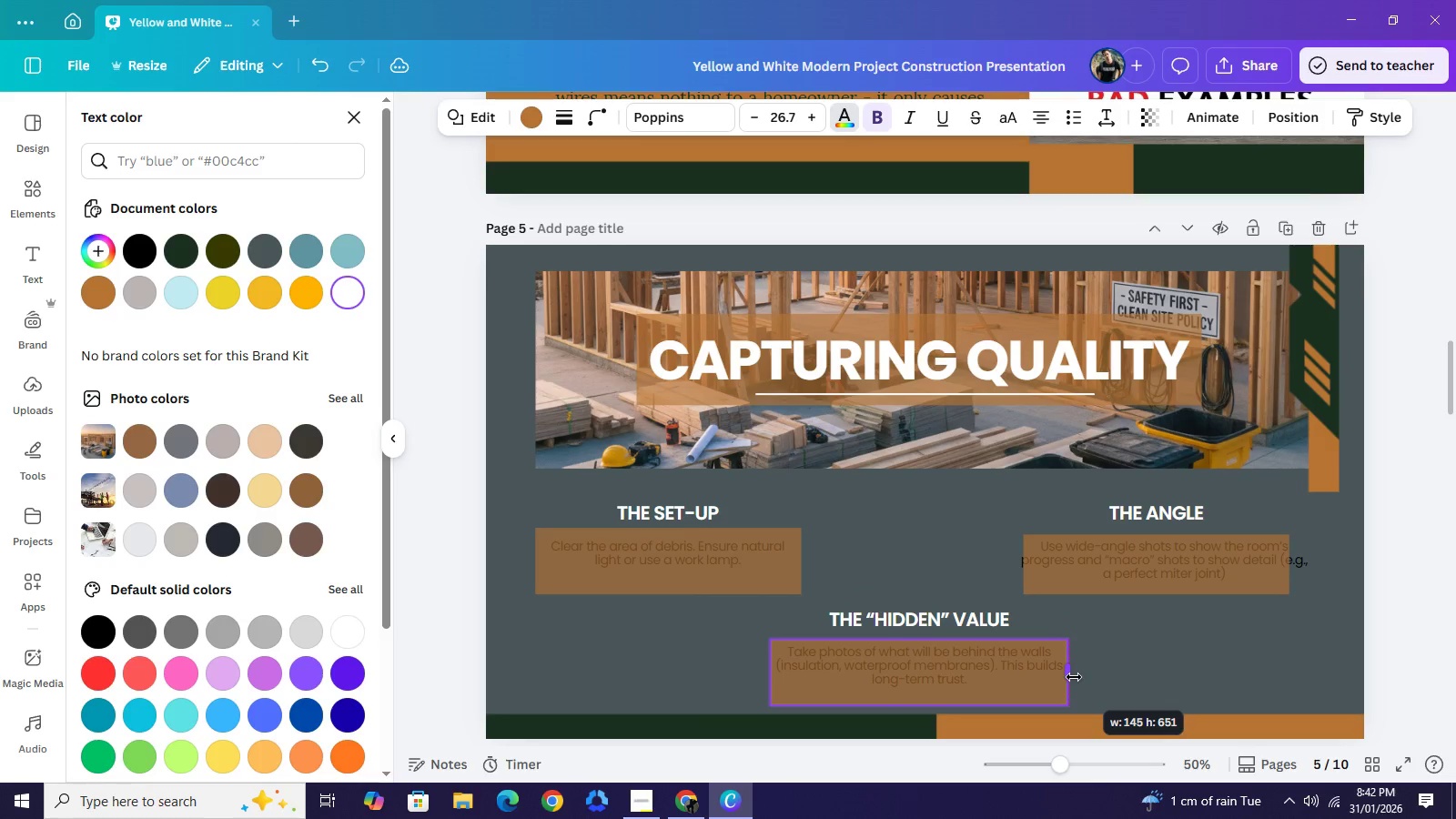 
left_click_drag(start_coordinate=[921, 703], to_coordinate=[920, 693])
 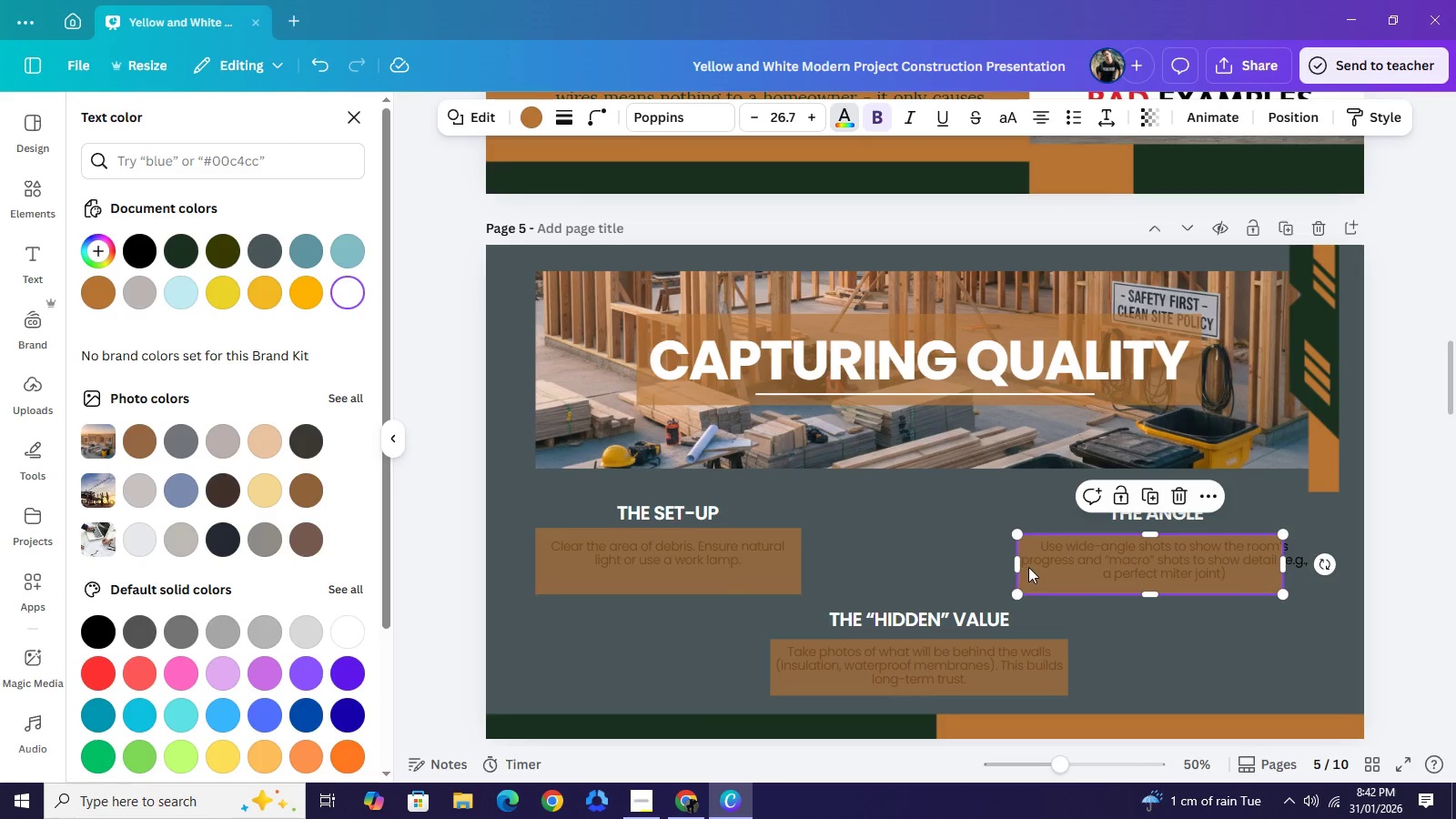 
left_click_drag(start_coordinate=[1287, 567], to_coordinate=[1316, 579])
 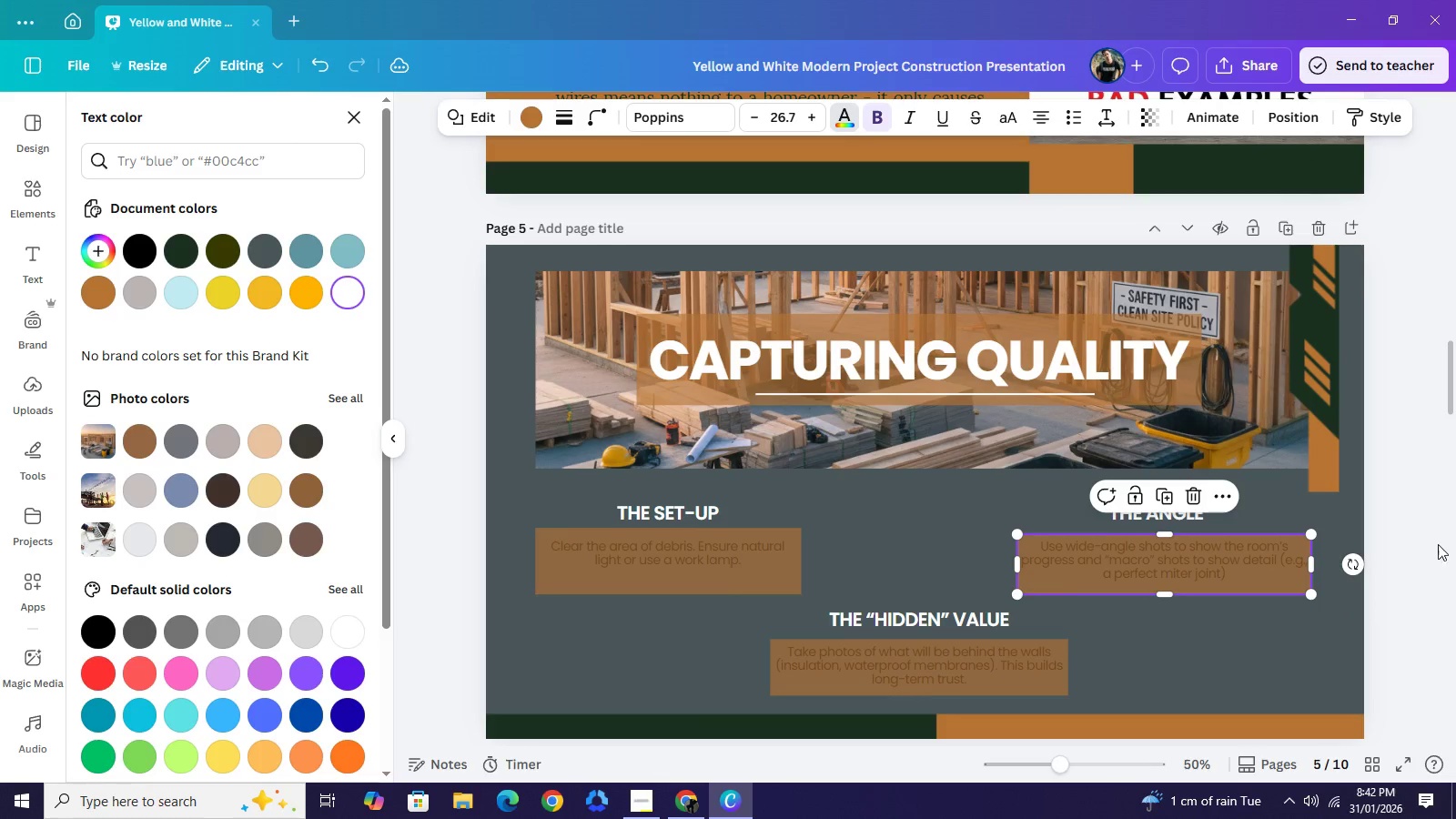 
left_click([1424, 541])
 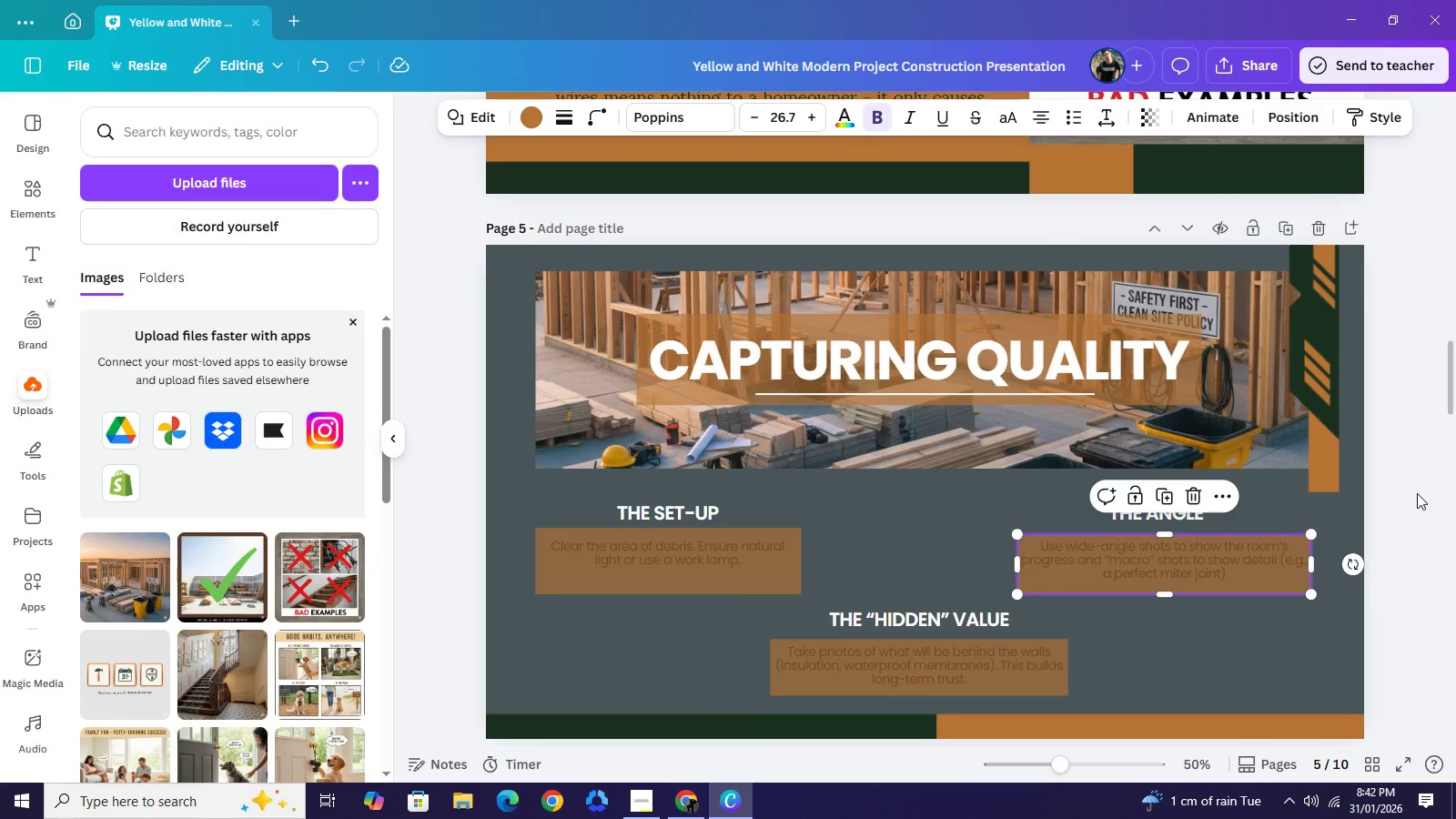 
left_click([1394, 487])
 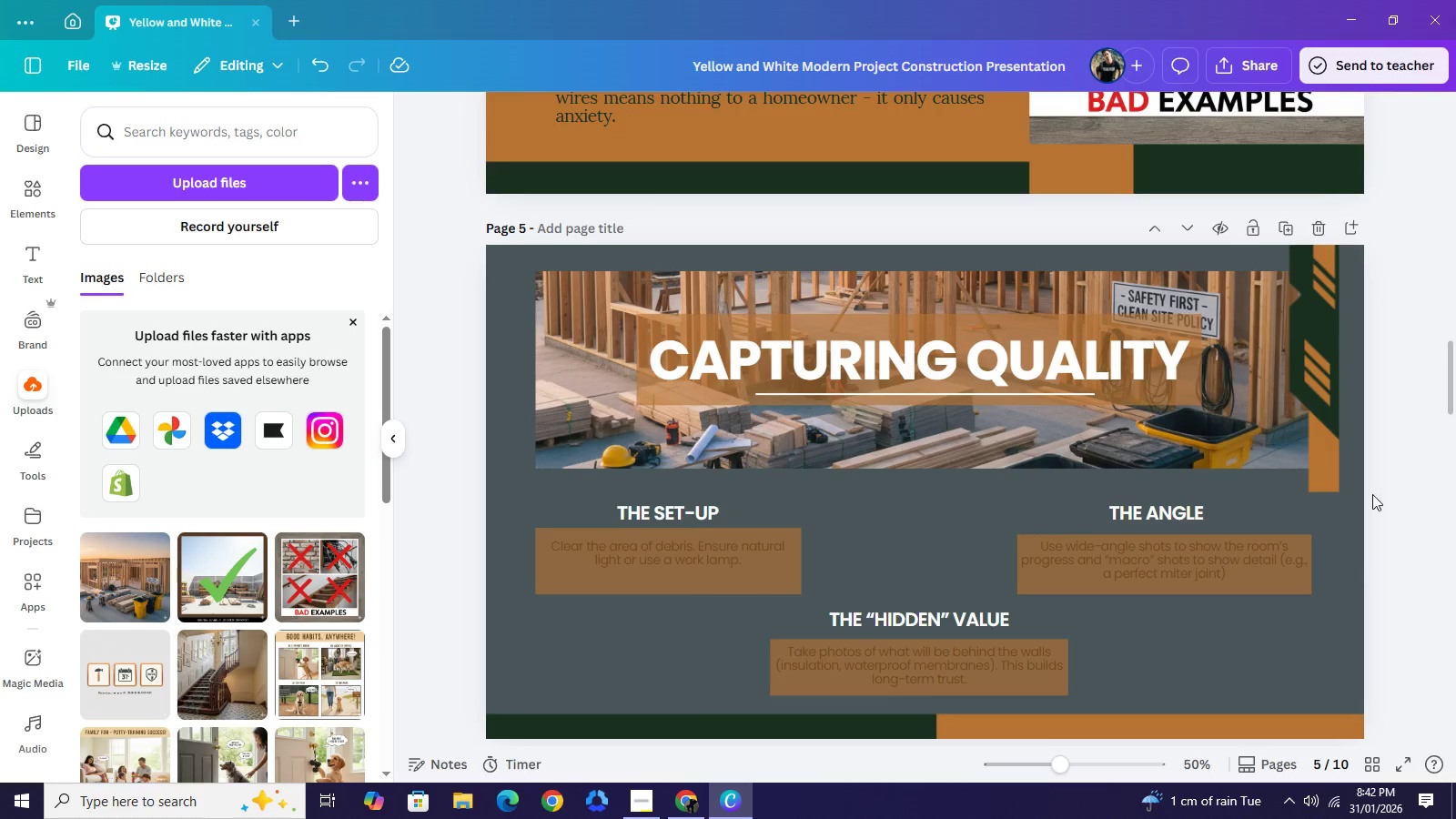 
wait(7.02)
 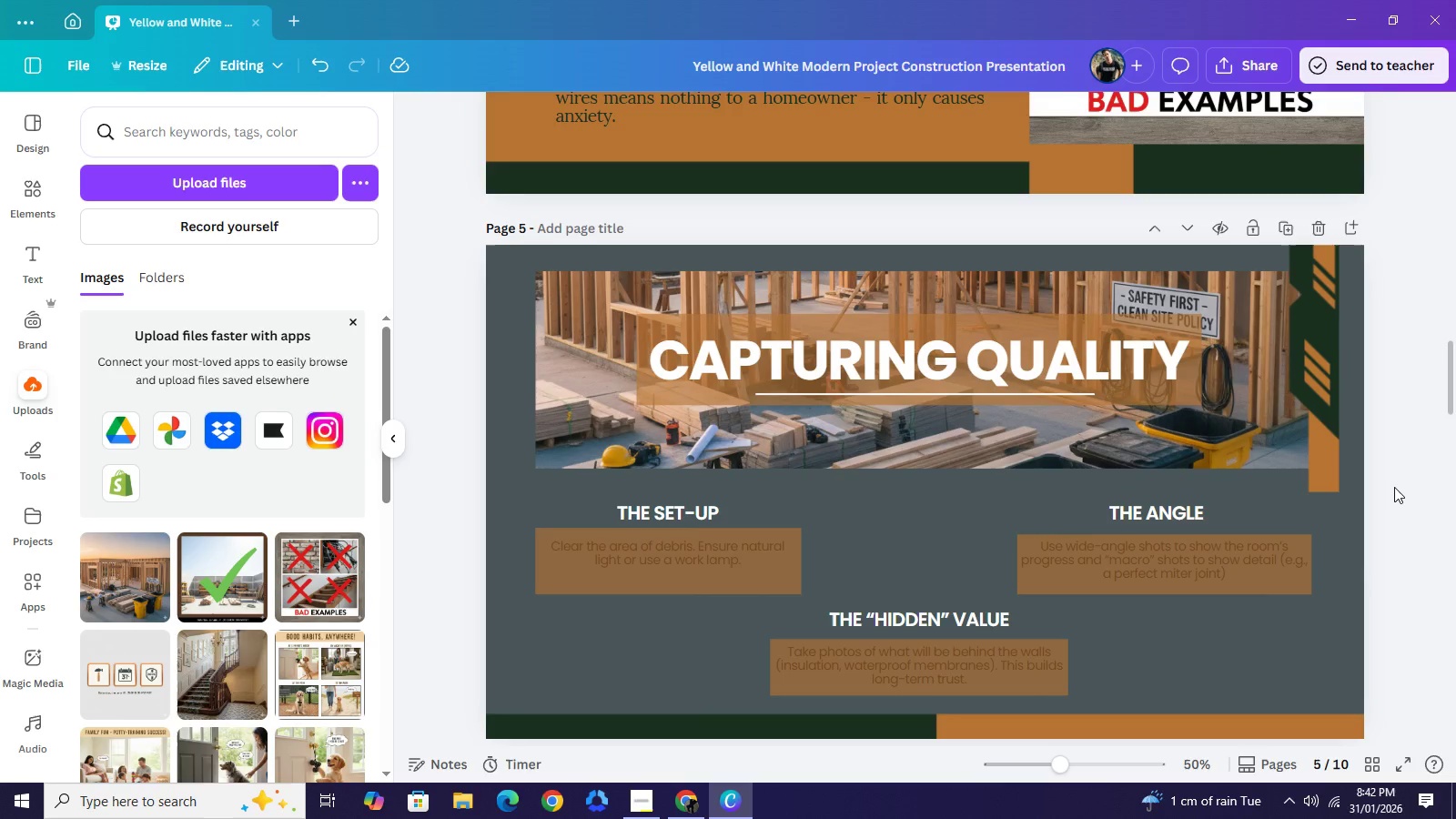 
left_click_drag(start_coordinate=[1165, 541], to_coordinate=[1164, 531])
 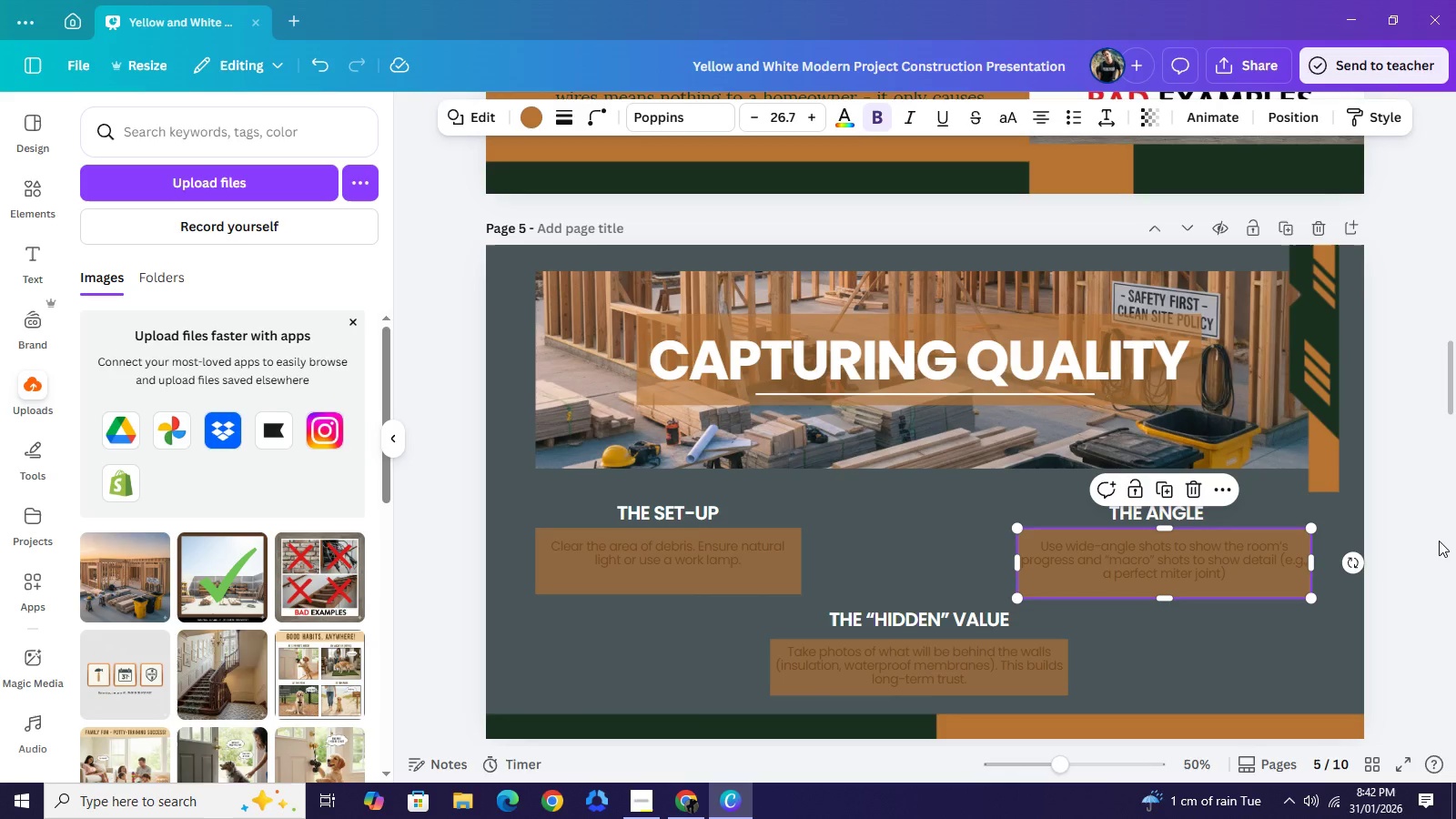 
left_click([1438, 541])
 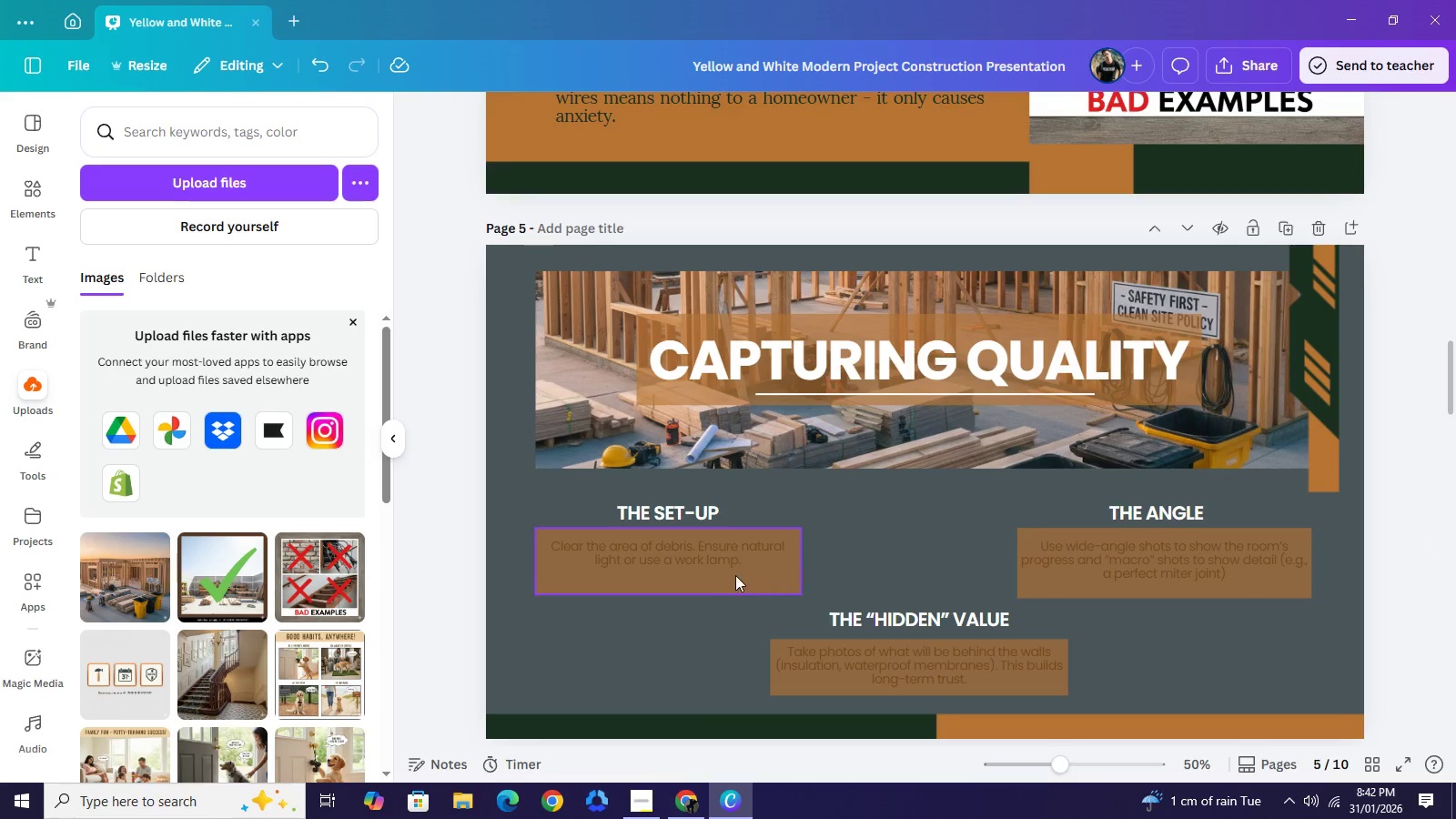 
left_click([714, 552])
 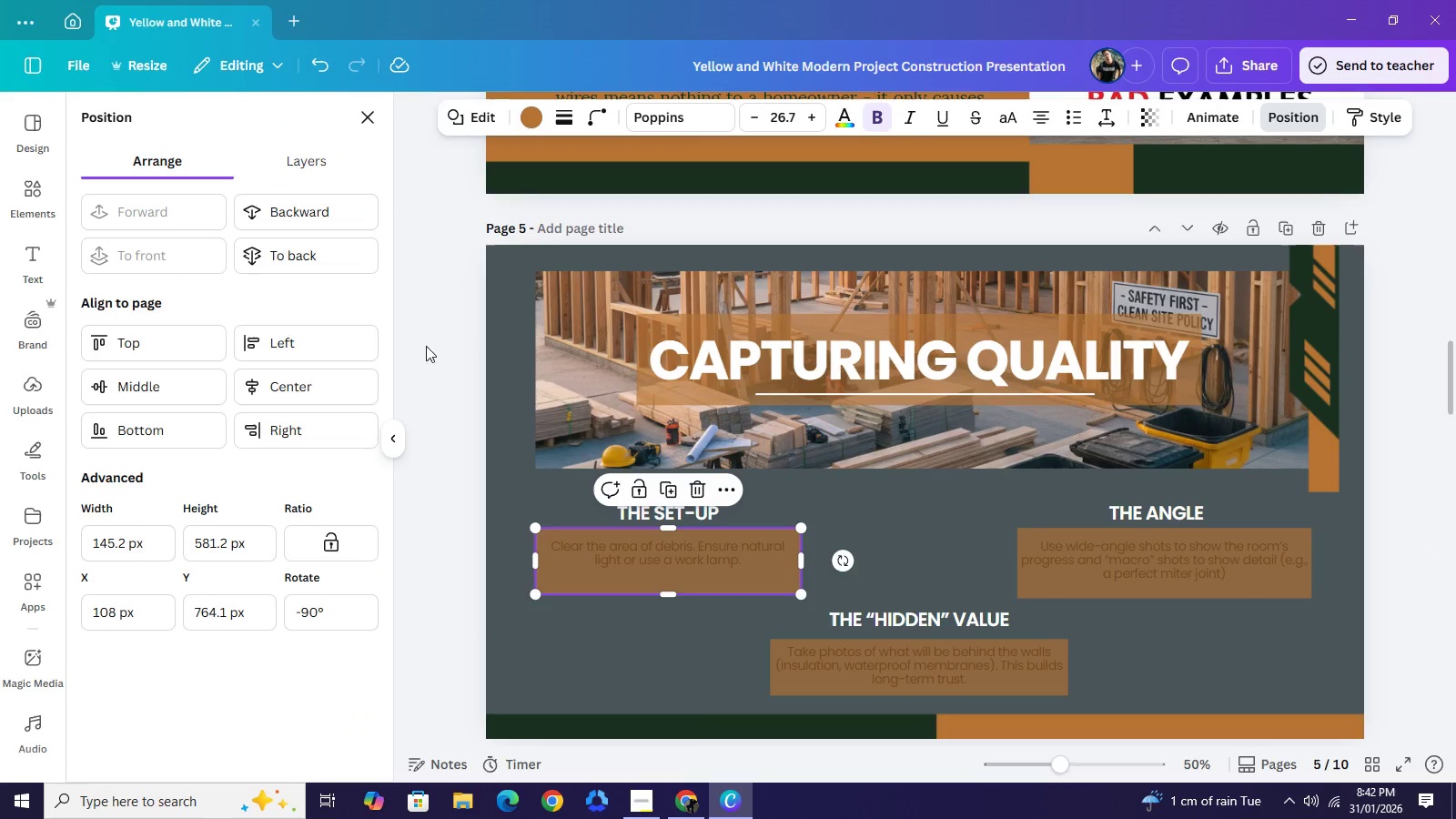 
double_click([328, 264])
 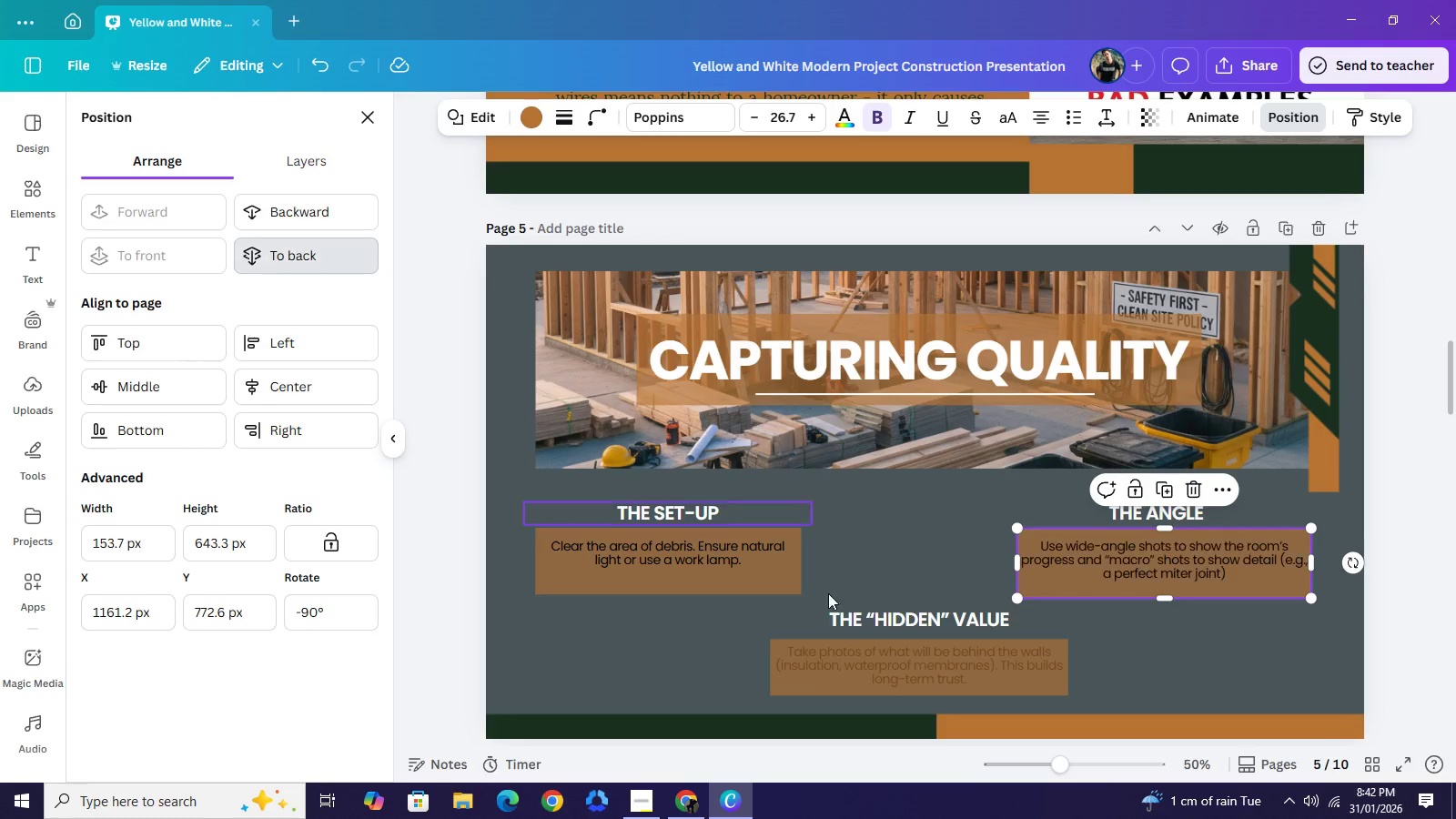 
left_click([804, 686])
 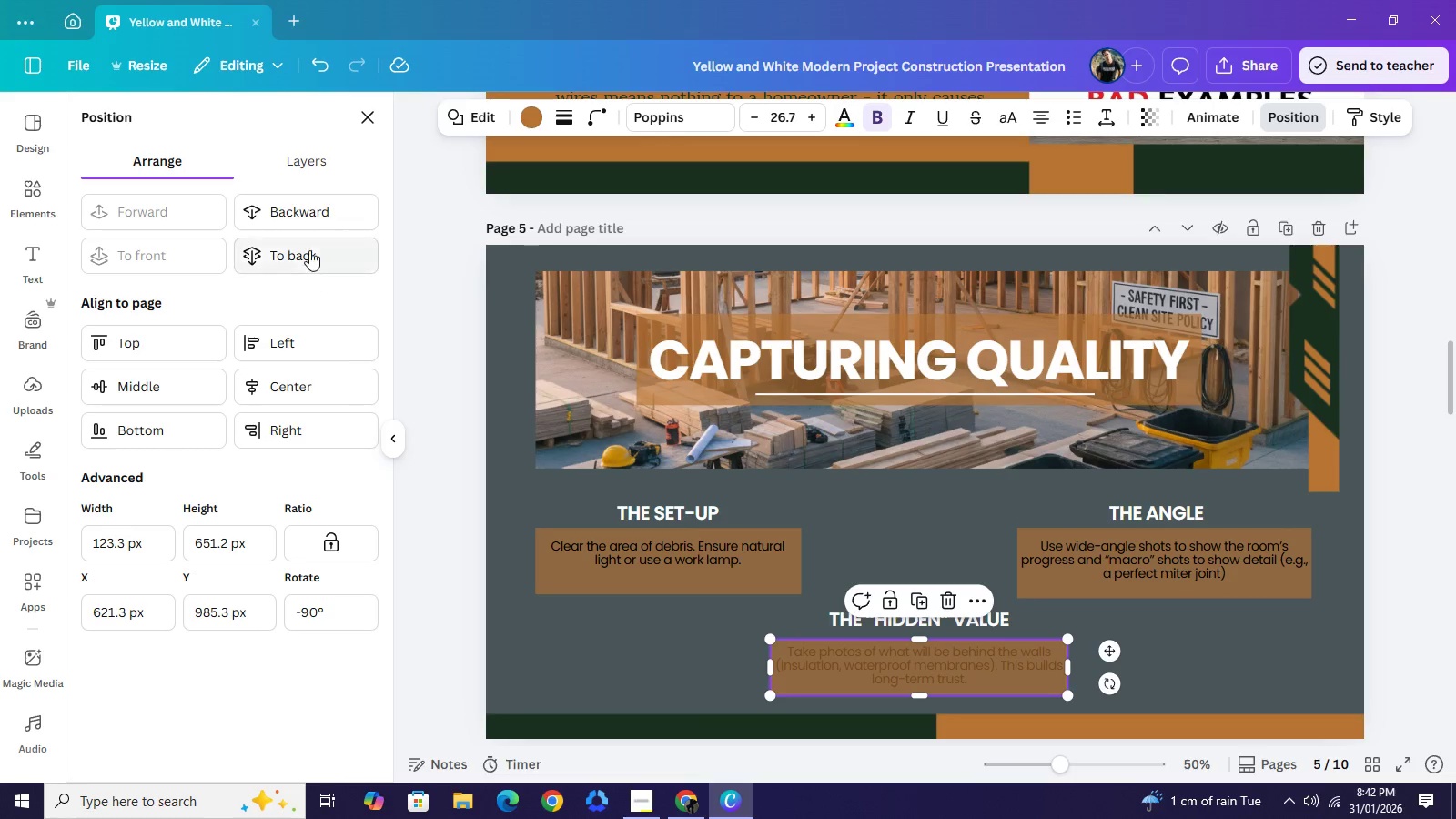 
left_click([309, 250])
 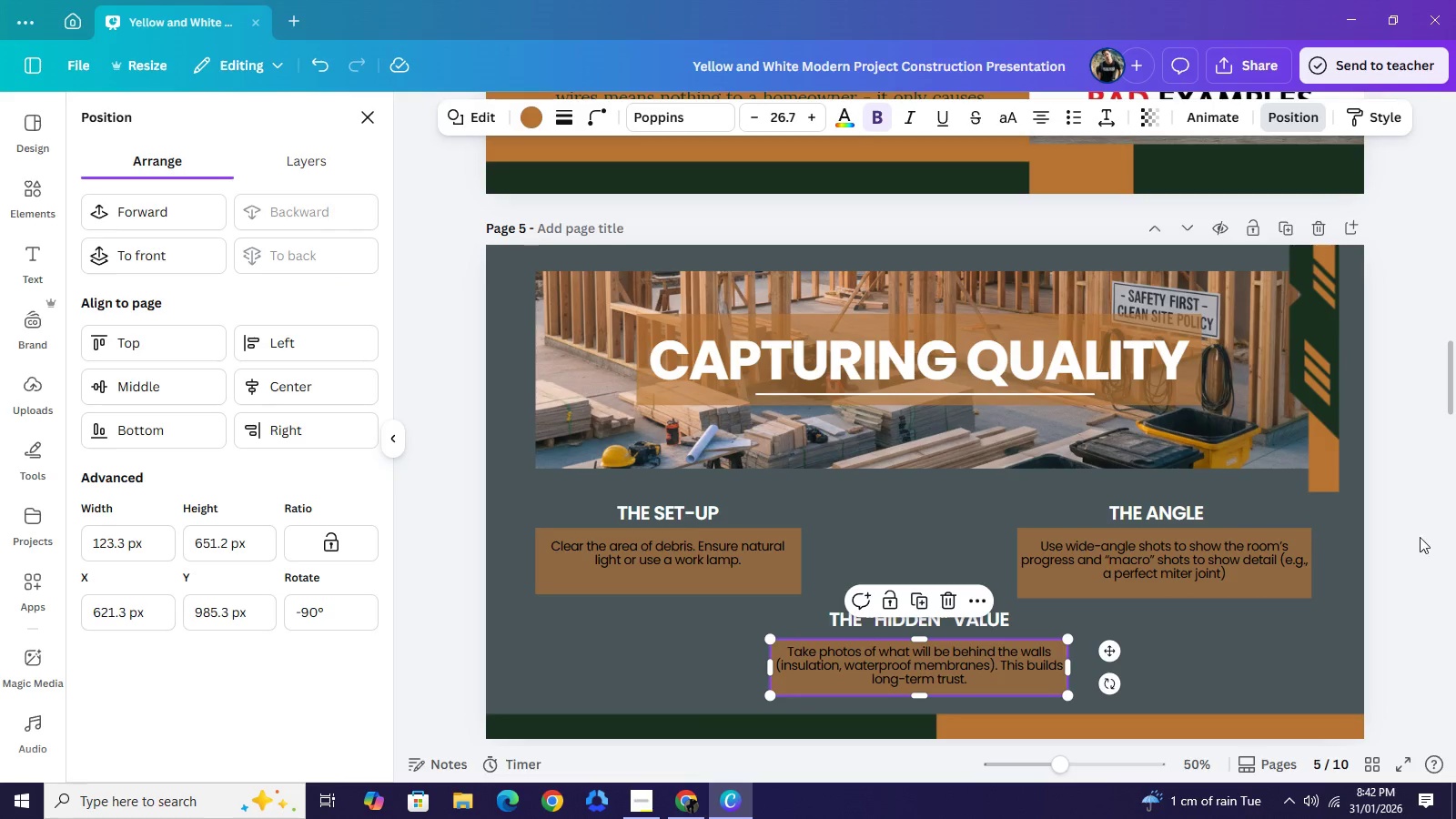 
left_click([1424, 530])
 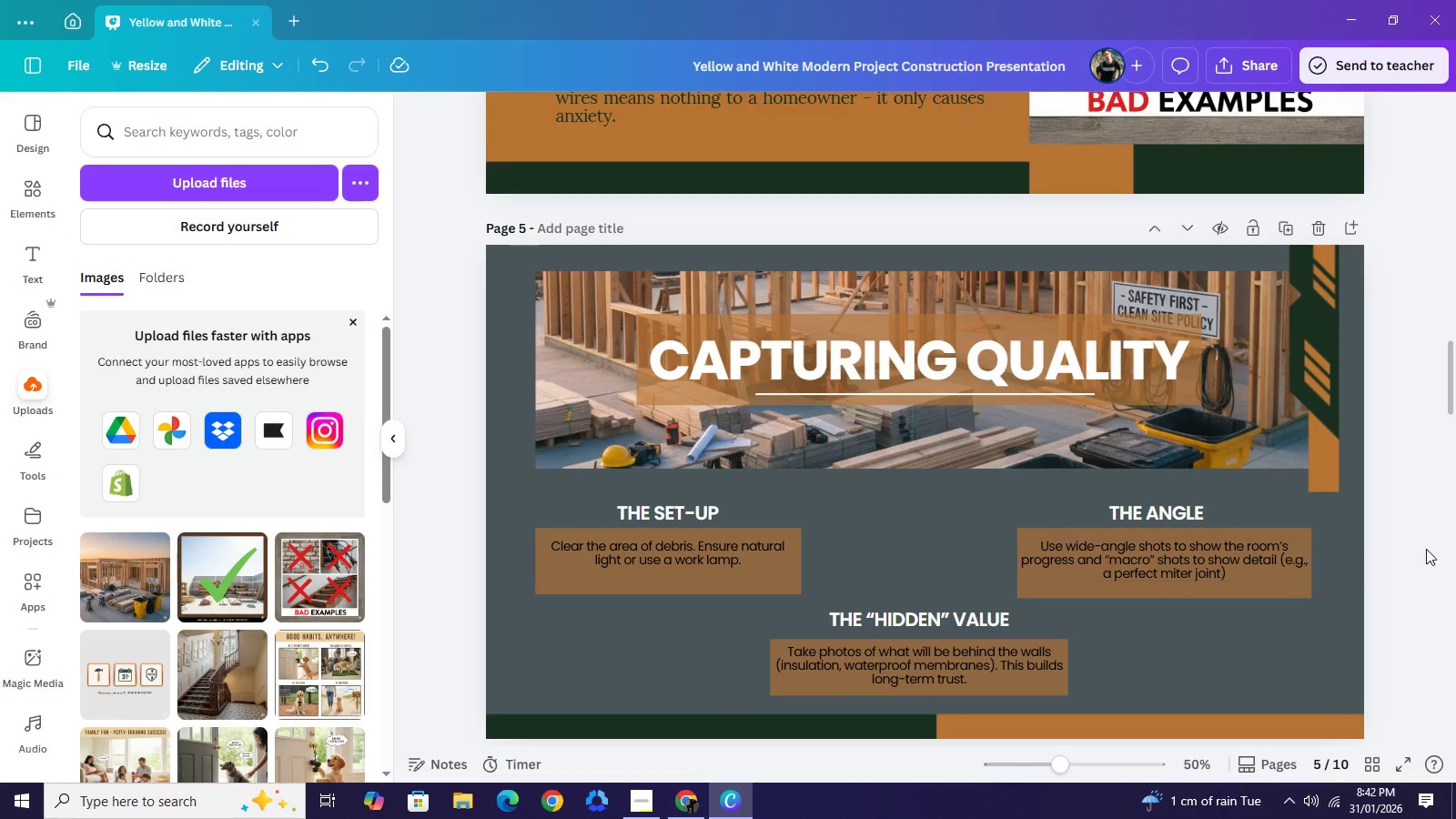 
left_click([1455, 545])
 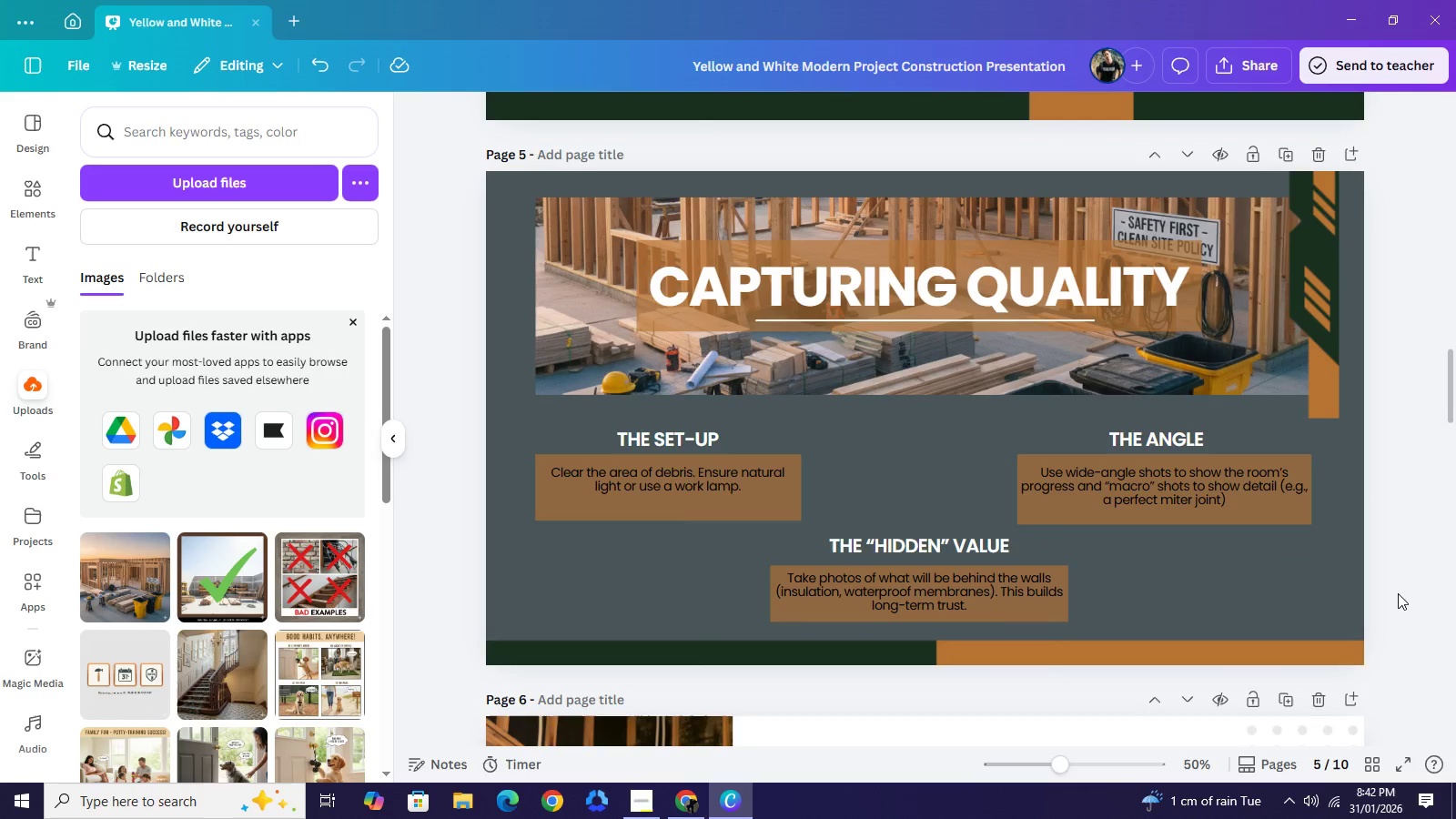 
wait(6.06)
 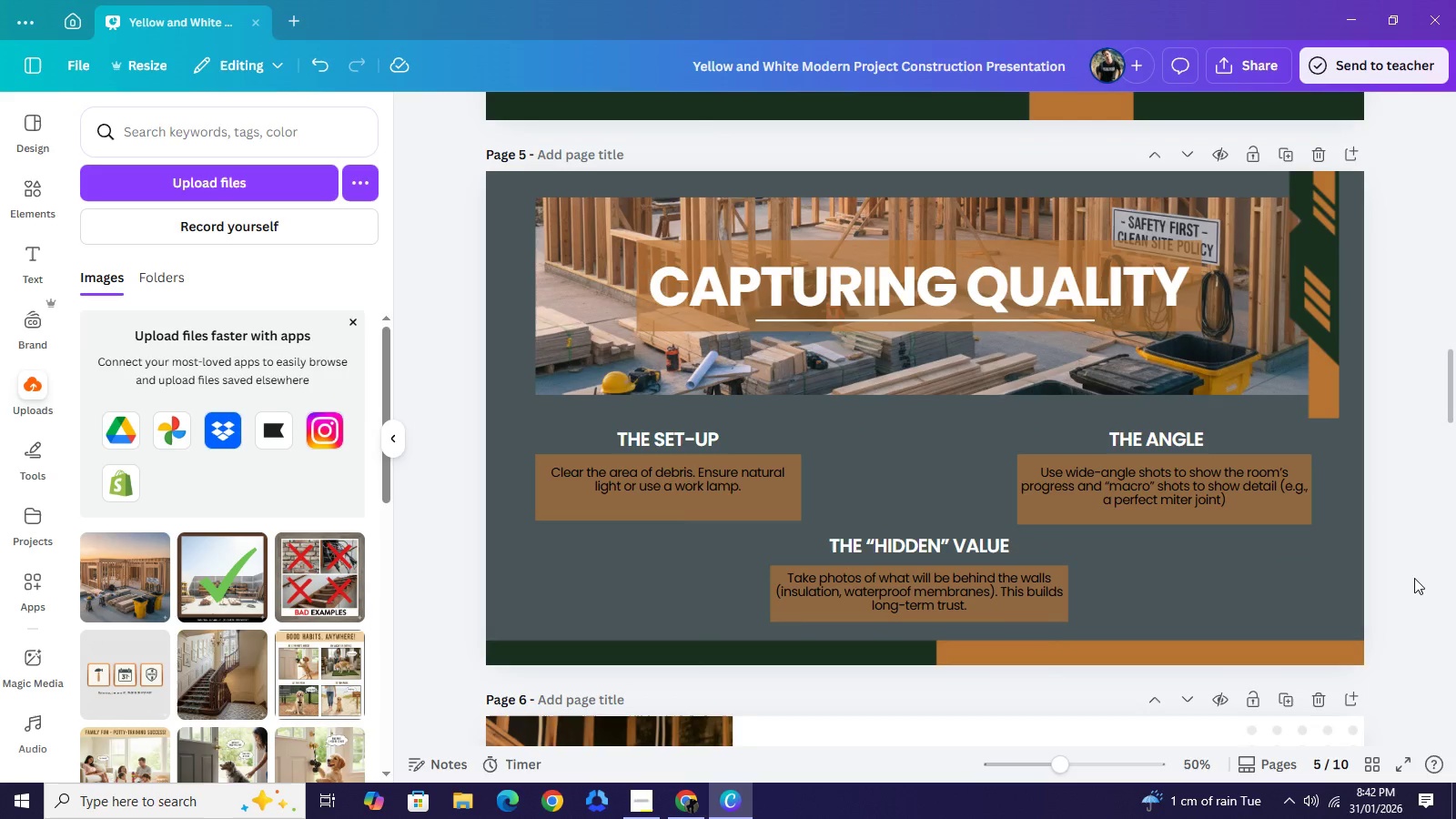 
left_click([1319, 283])
 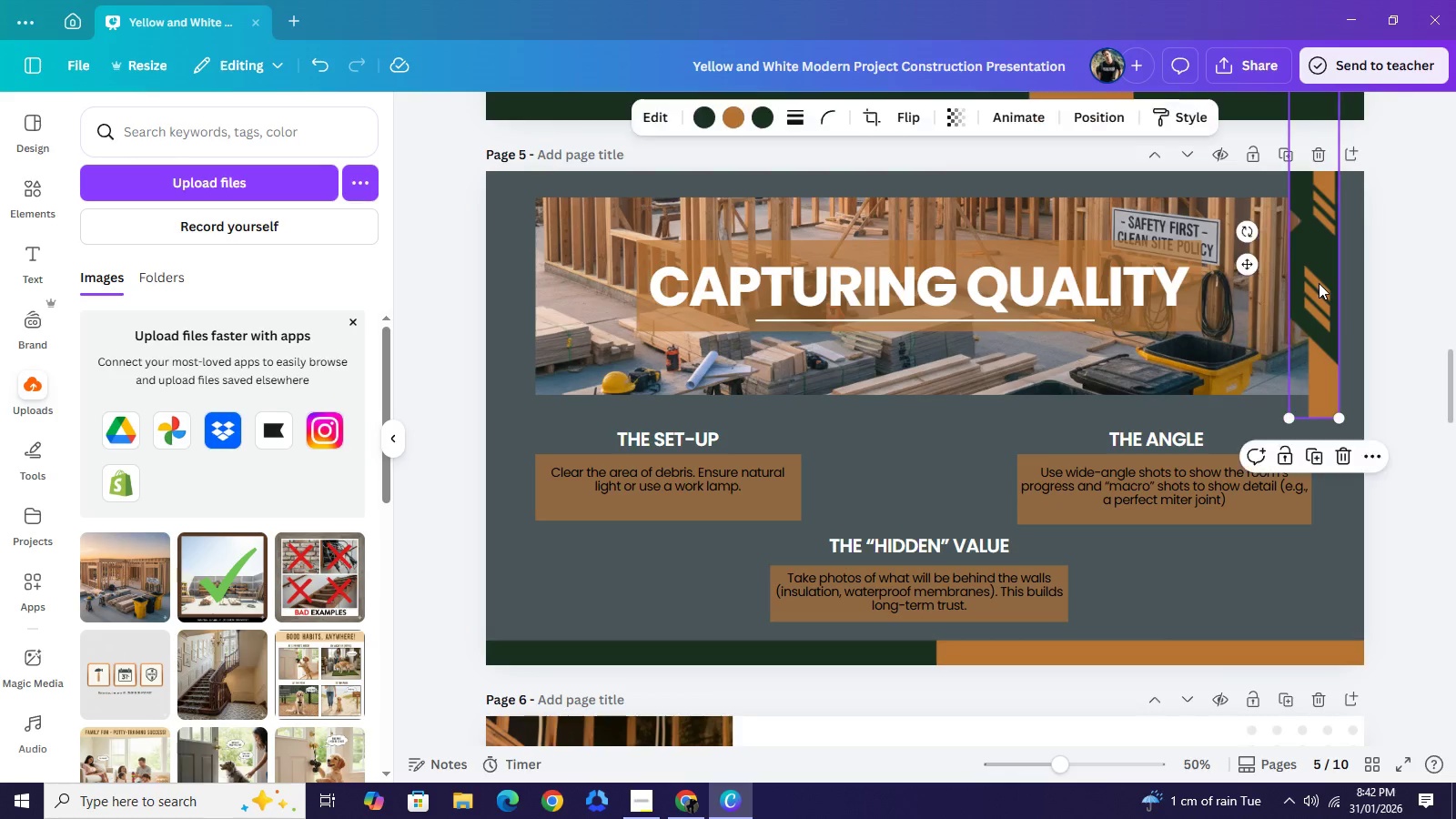 
key(Control+C)
 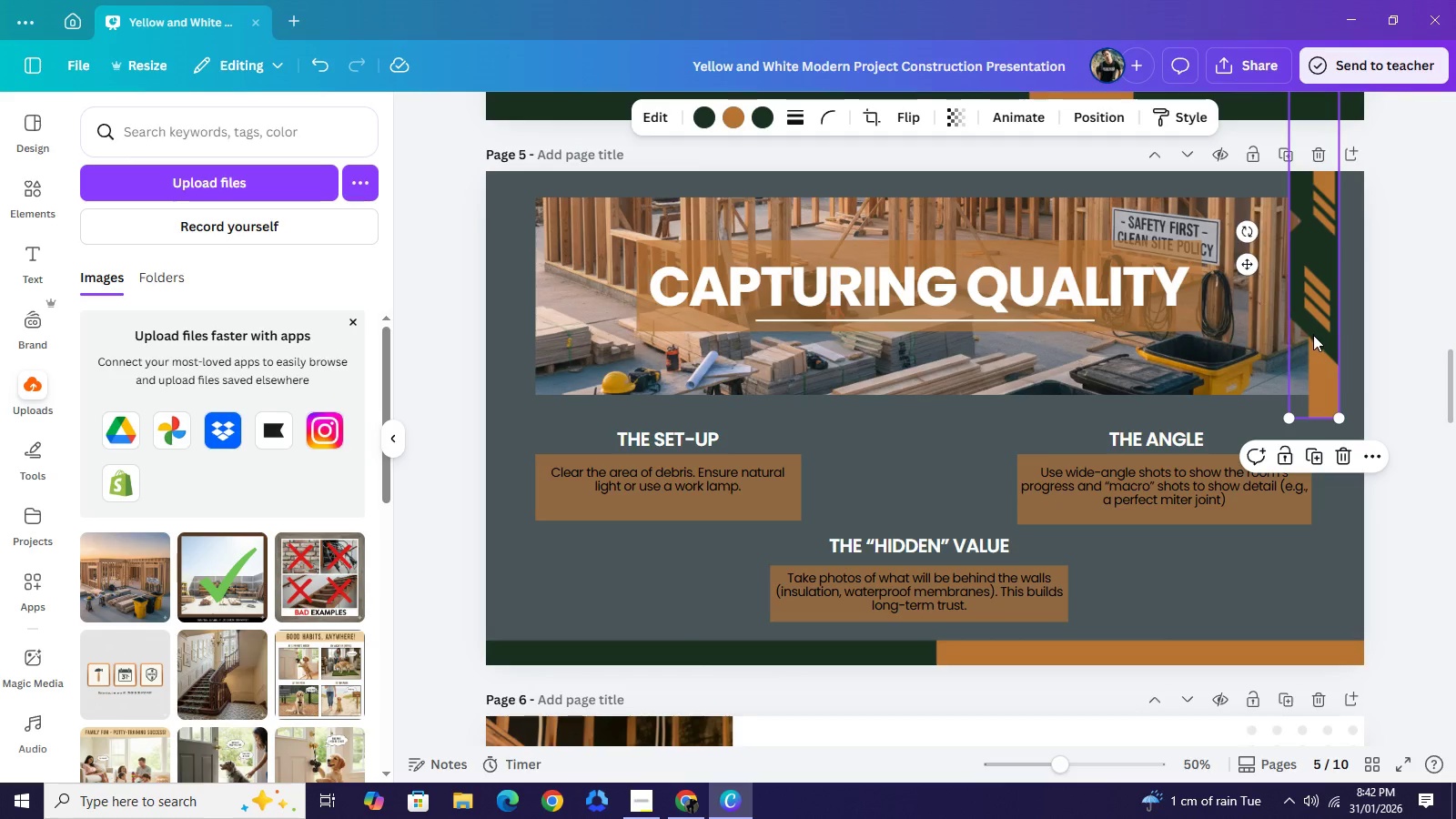 
left_click_drag(start_coordinate=[1313, 334], to_coordinate=[1206, 412])
 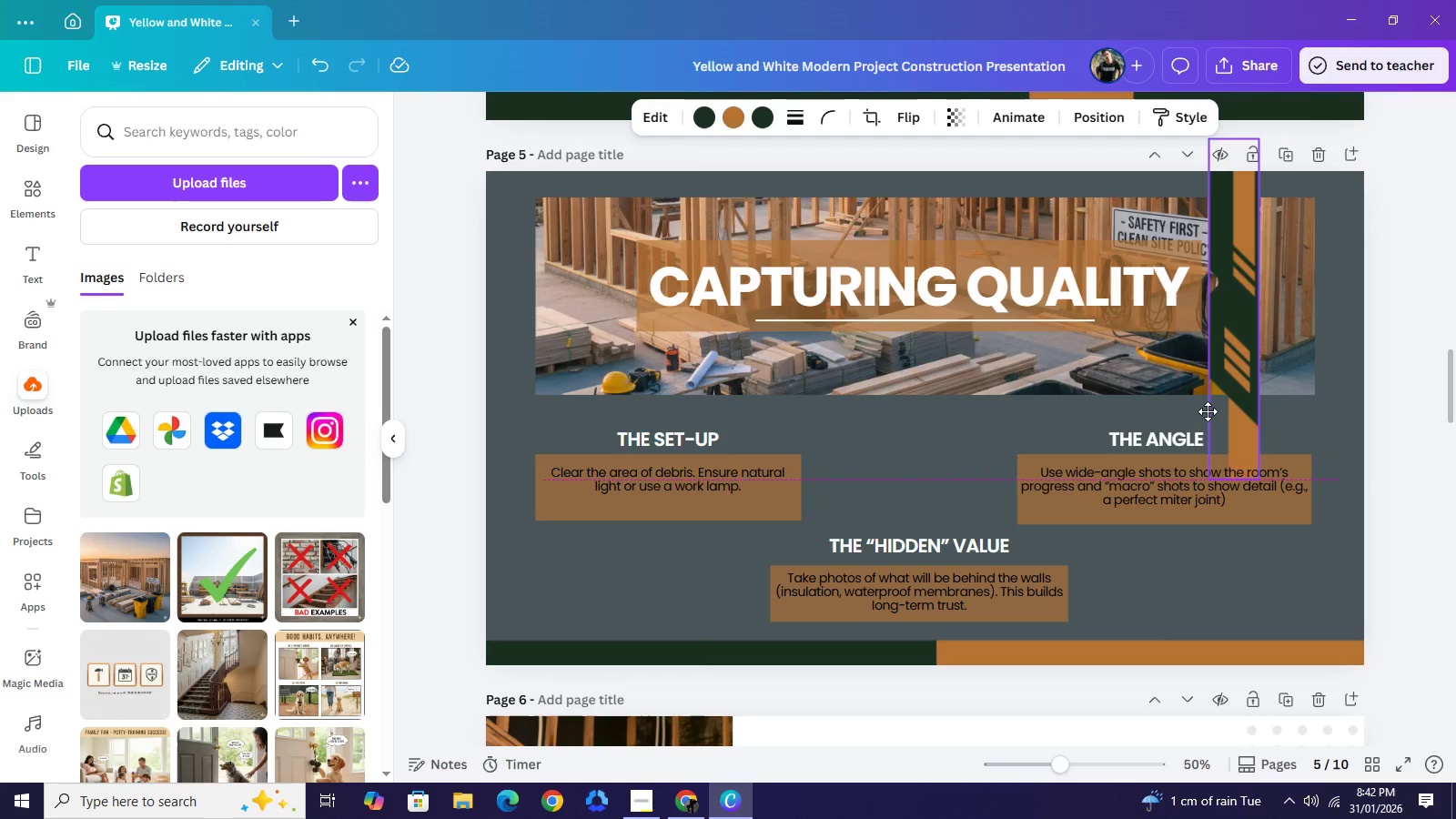 
key(Control+Z)
 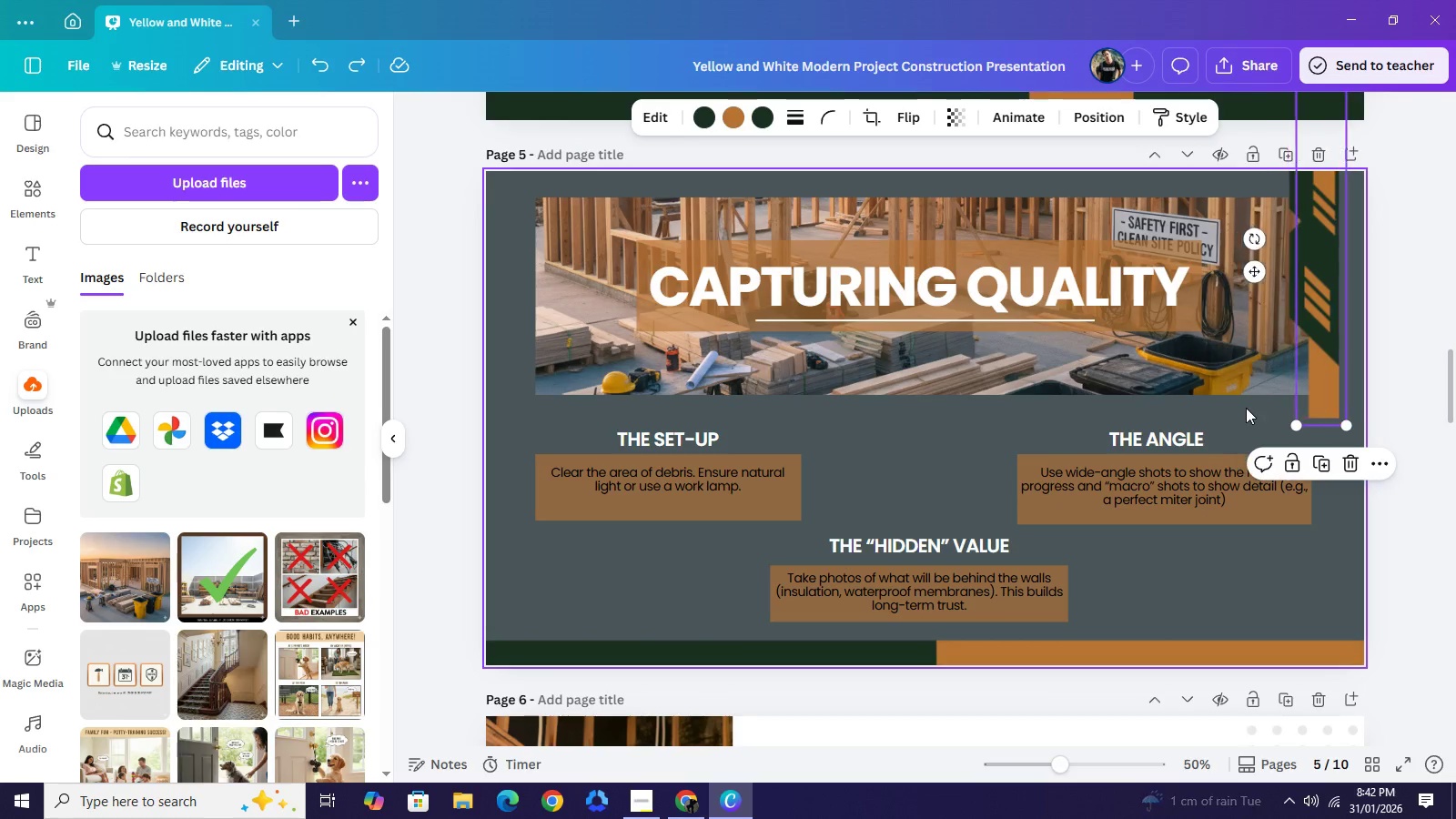 
key(Control+V)
 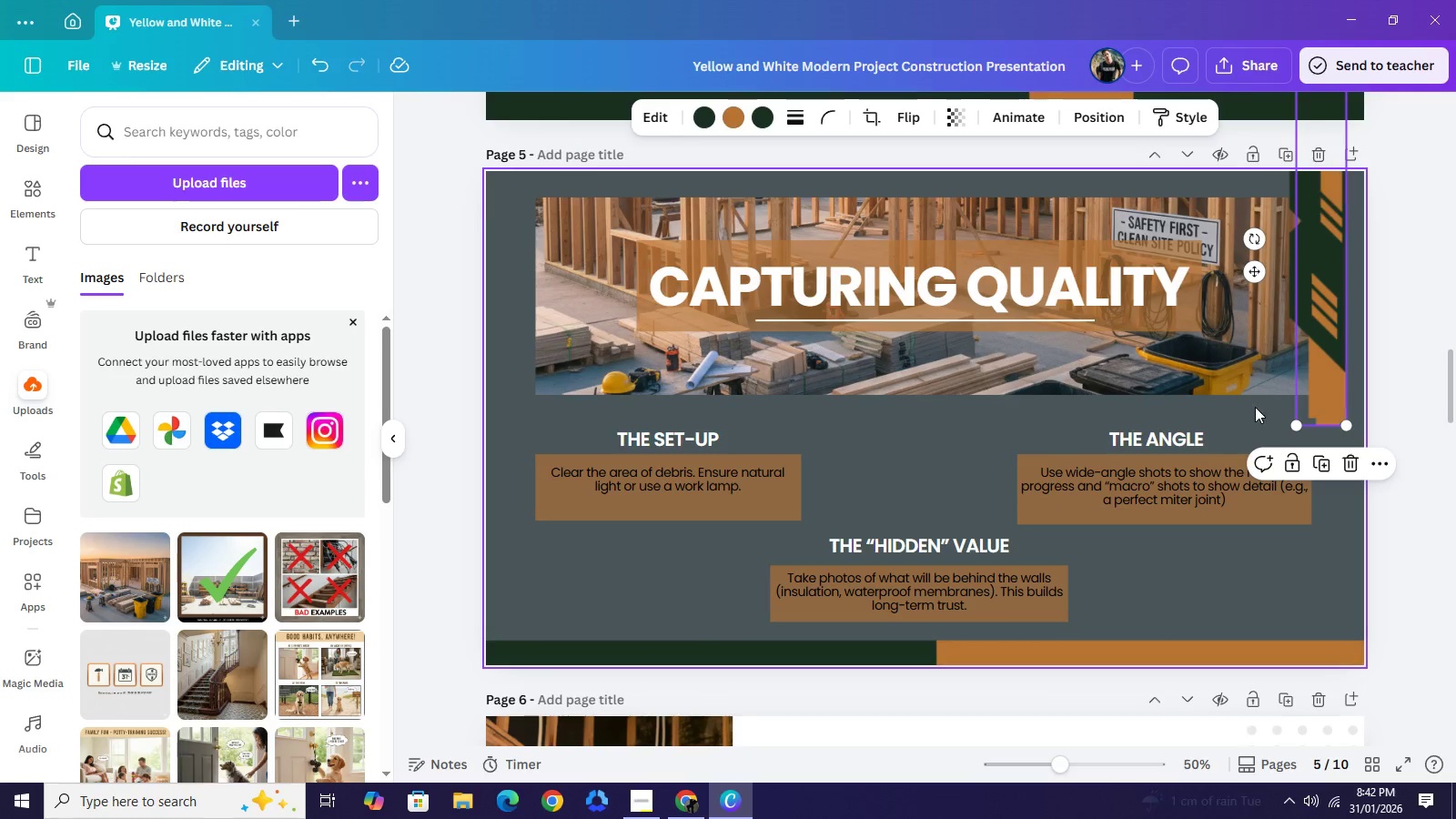 
left_click_drag(start_coordinate=[1316, 324], to_coordinate=[675, 546])
 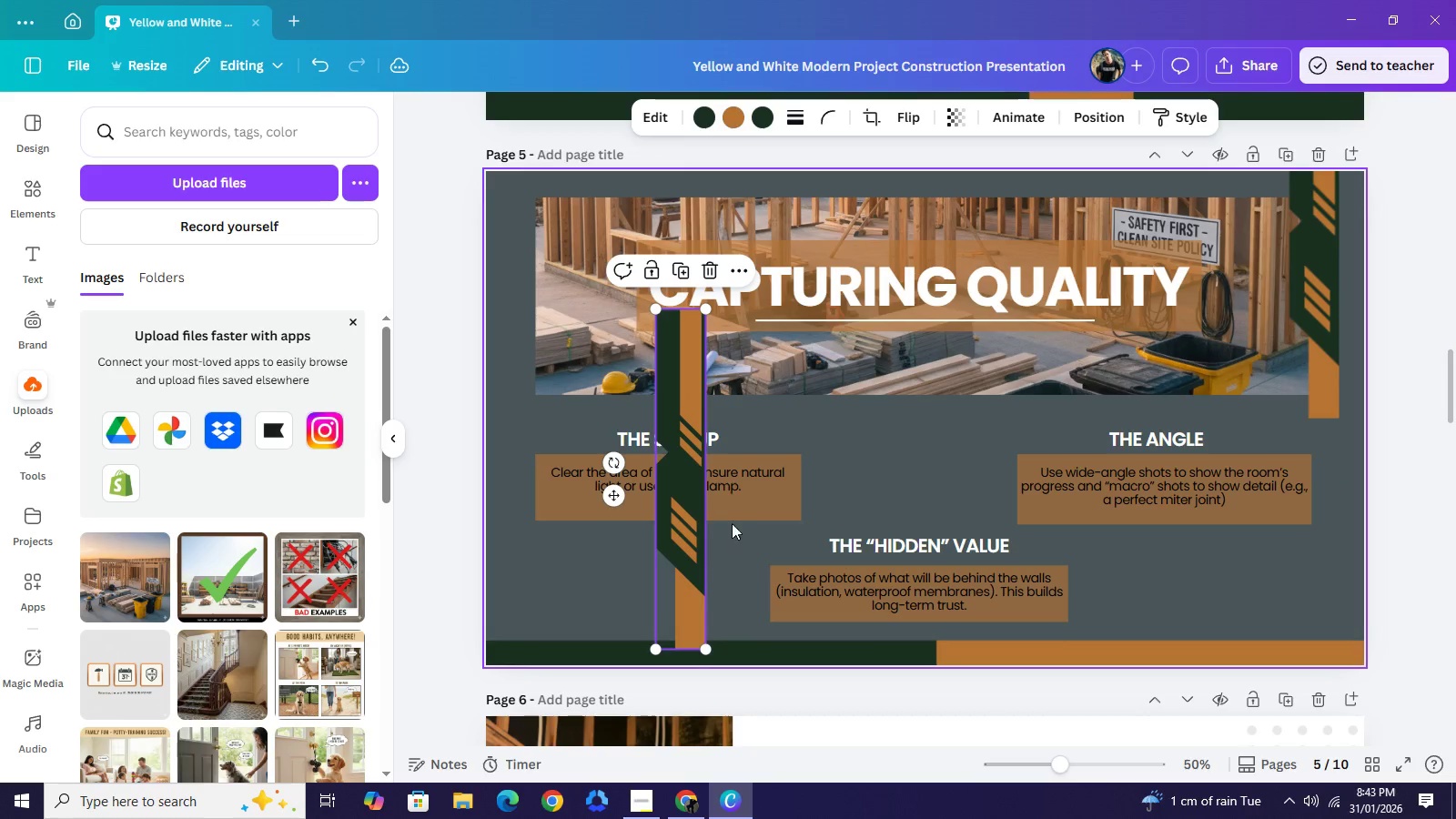 
left_click_drag(start_coordinate=[602, 461], to_coordinate=[662, 623])
 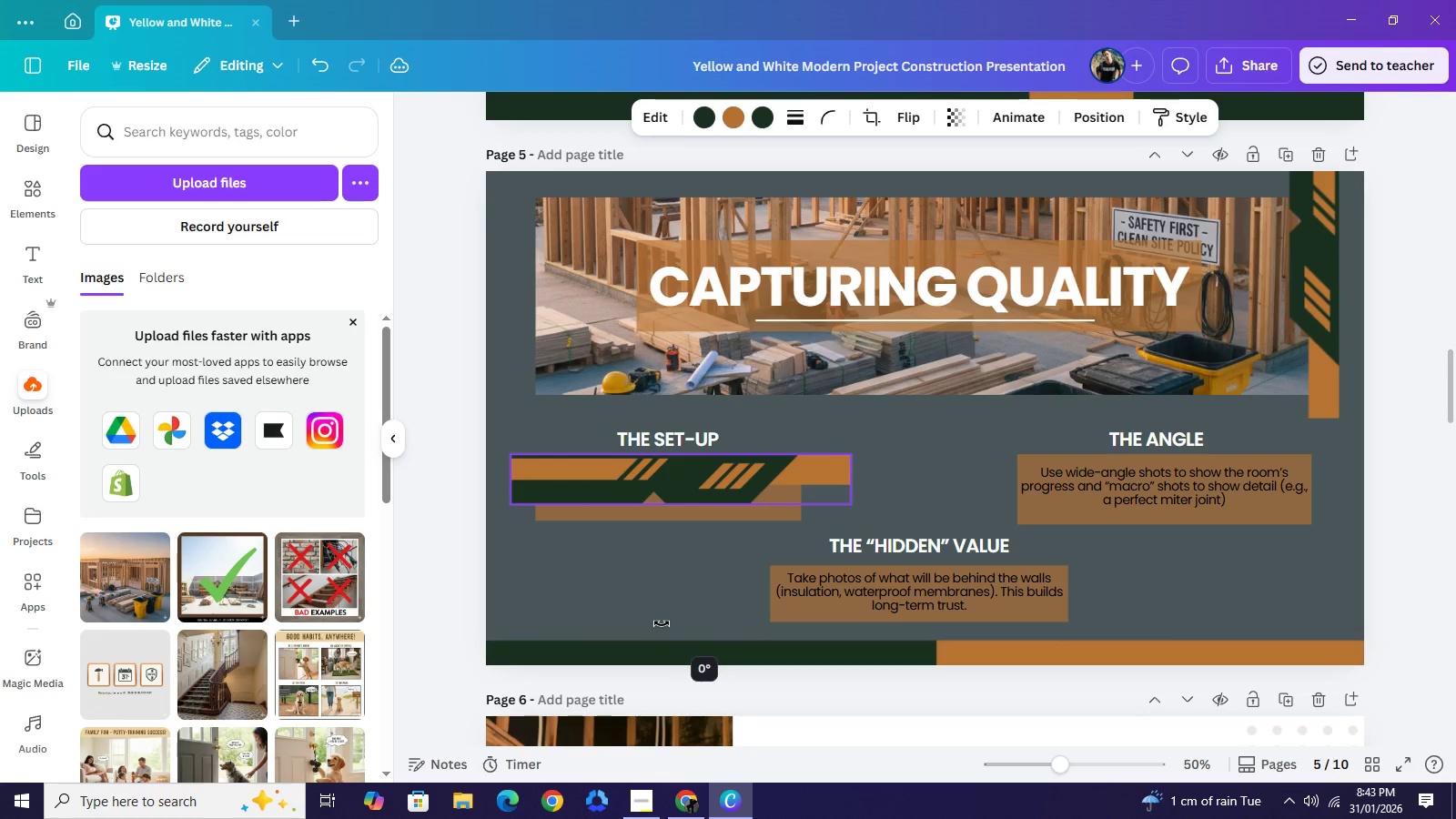 
left_click_drag(start_coordinate=[657, 479], to_coordinate=[561, 633])
 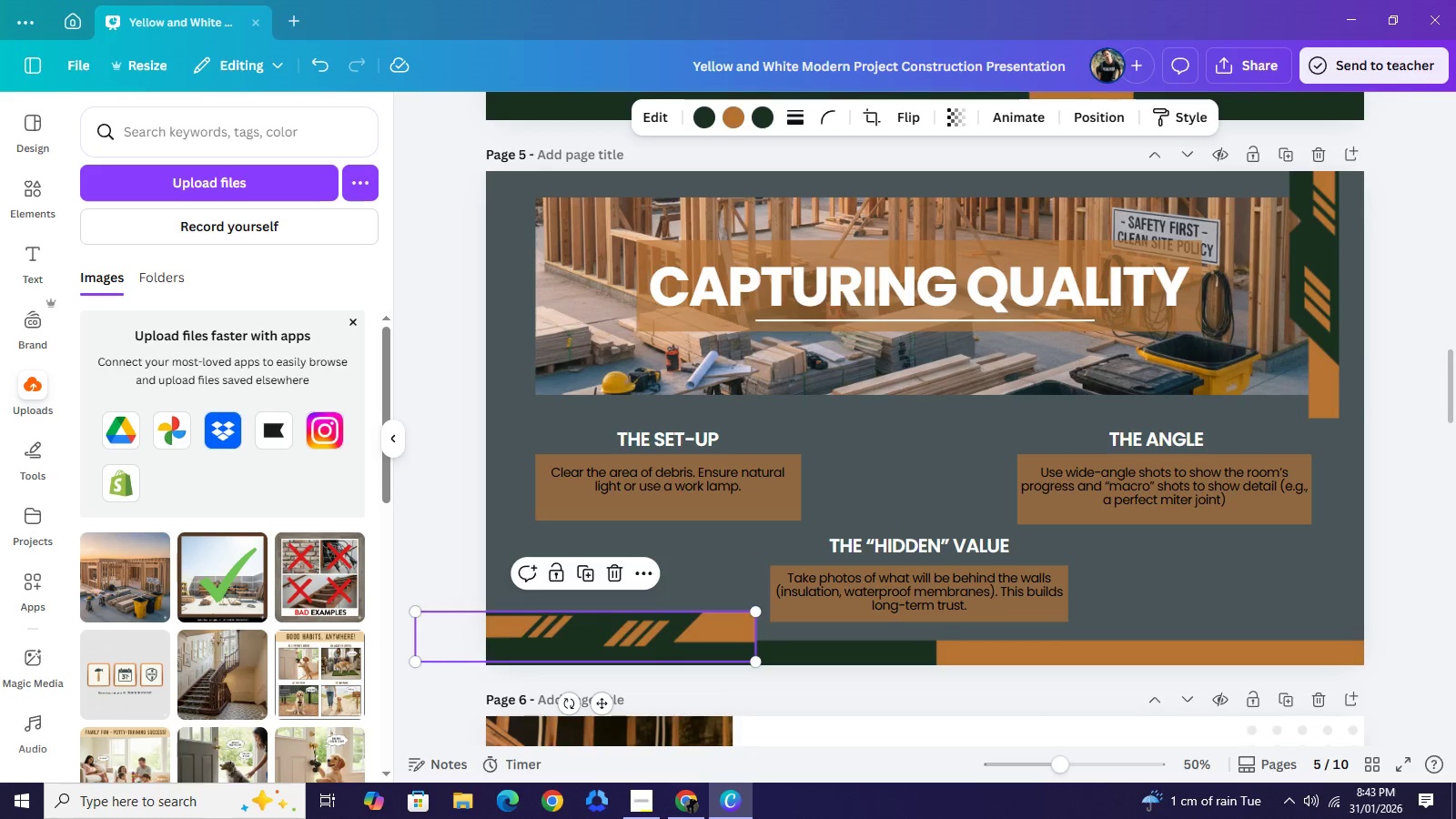 
key(ArrowUp)
 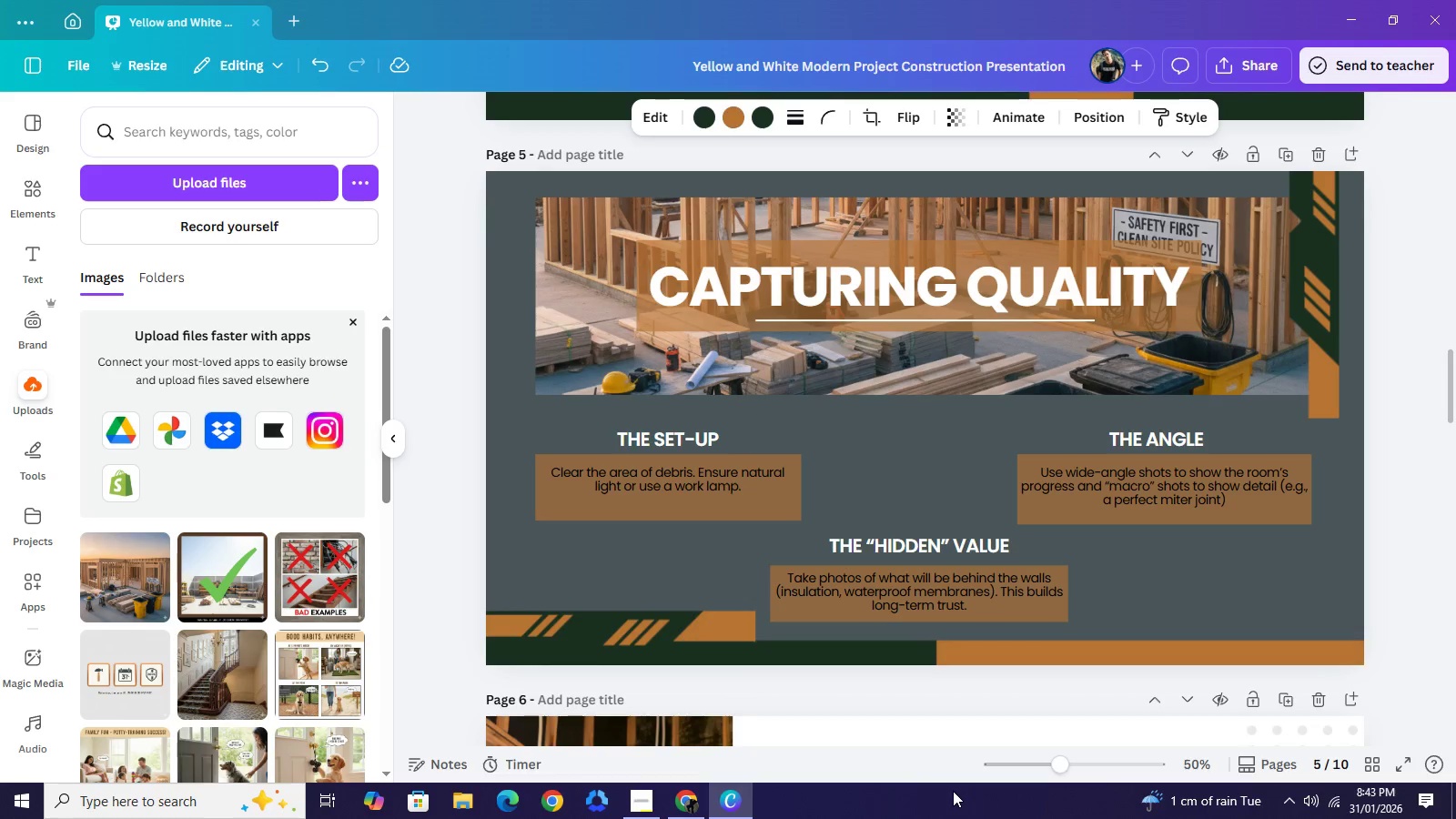 
key(ArrowUp)
 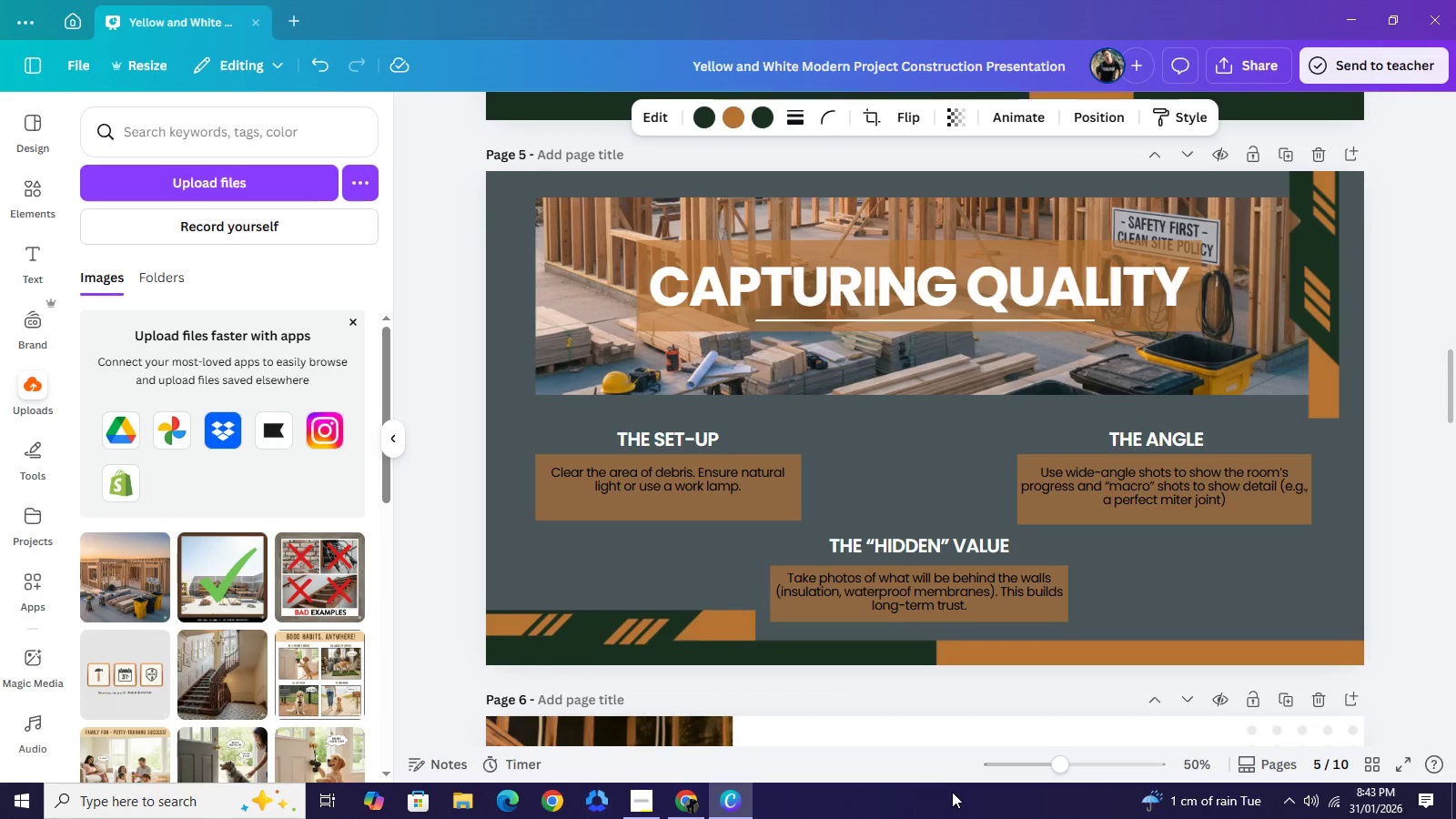 
key(ArrowUp)
 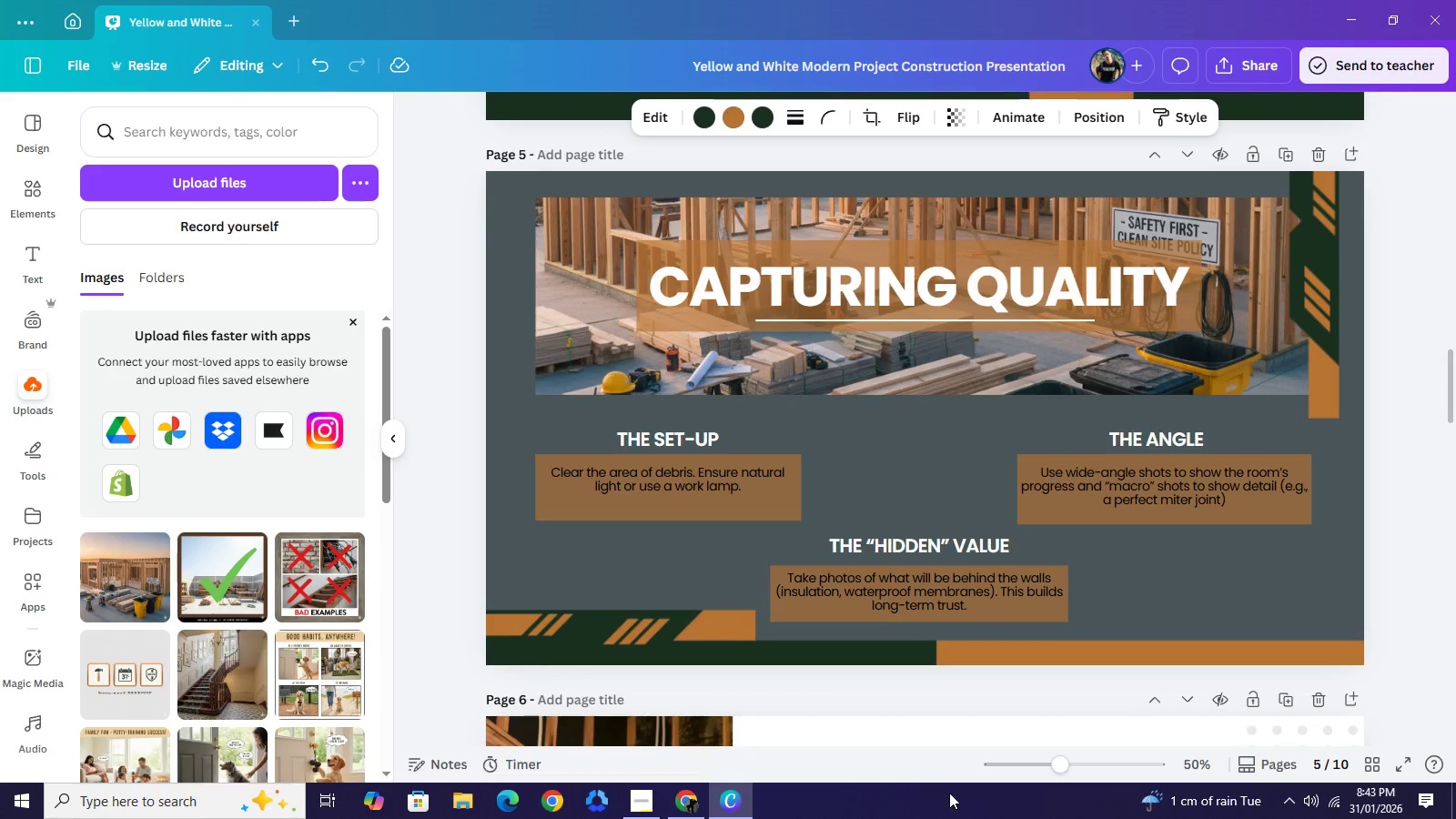 
key(ArrowUp)
 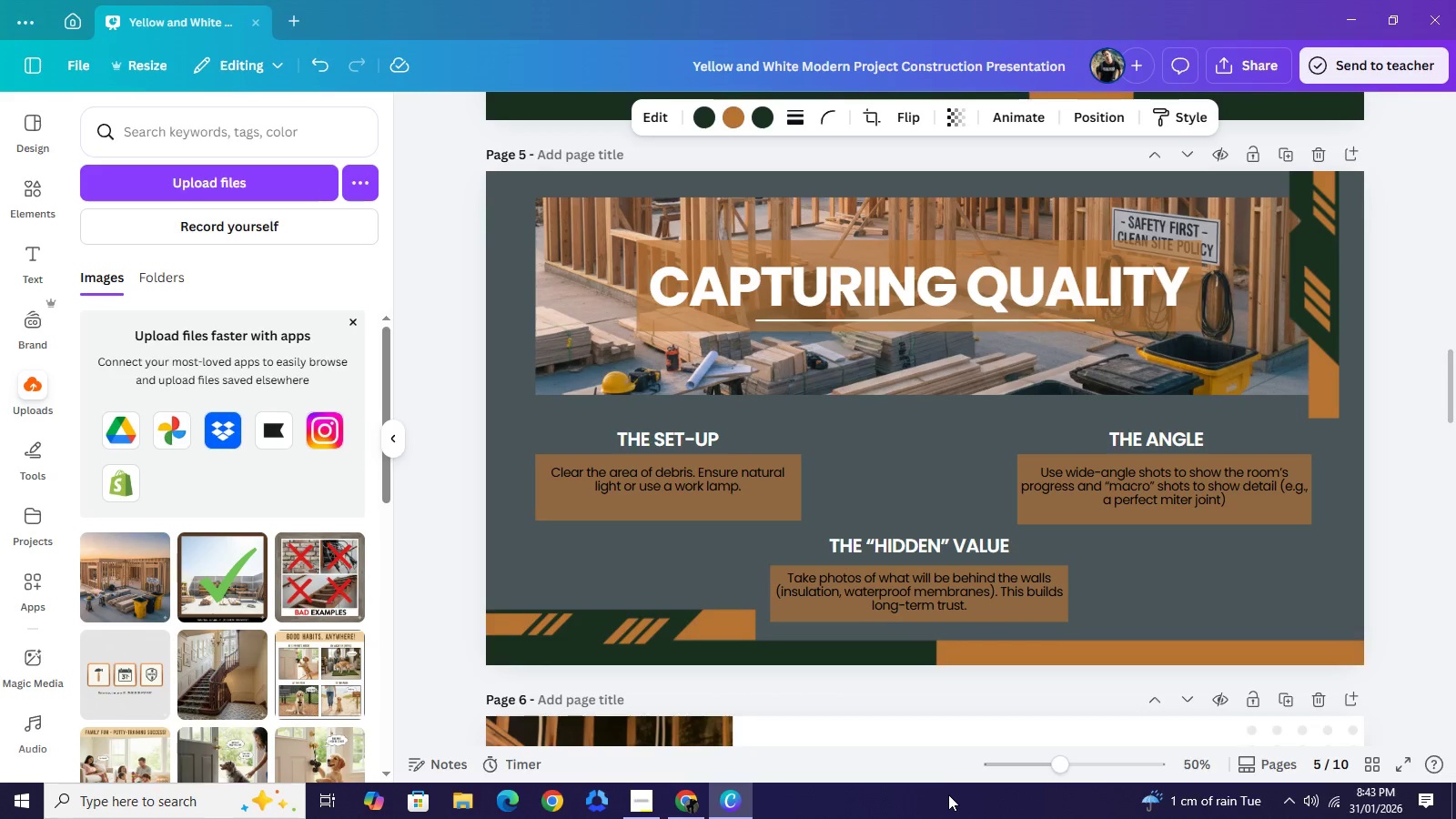 
key(ArrowUp)
 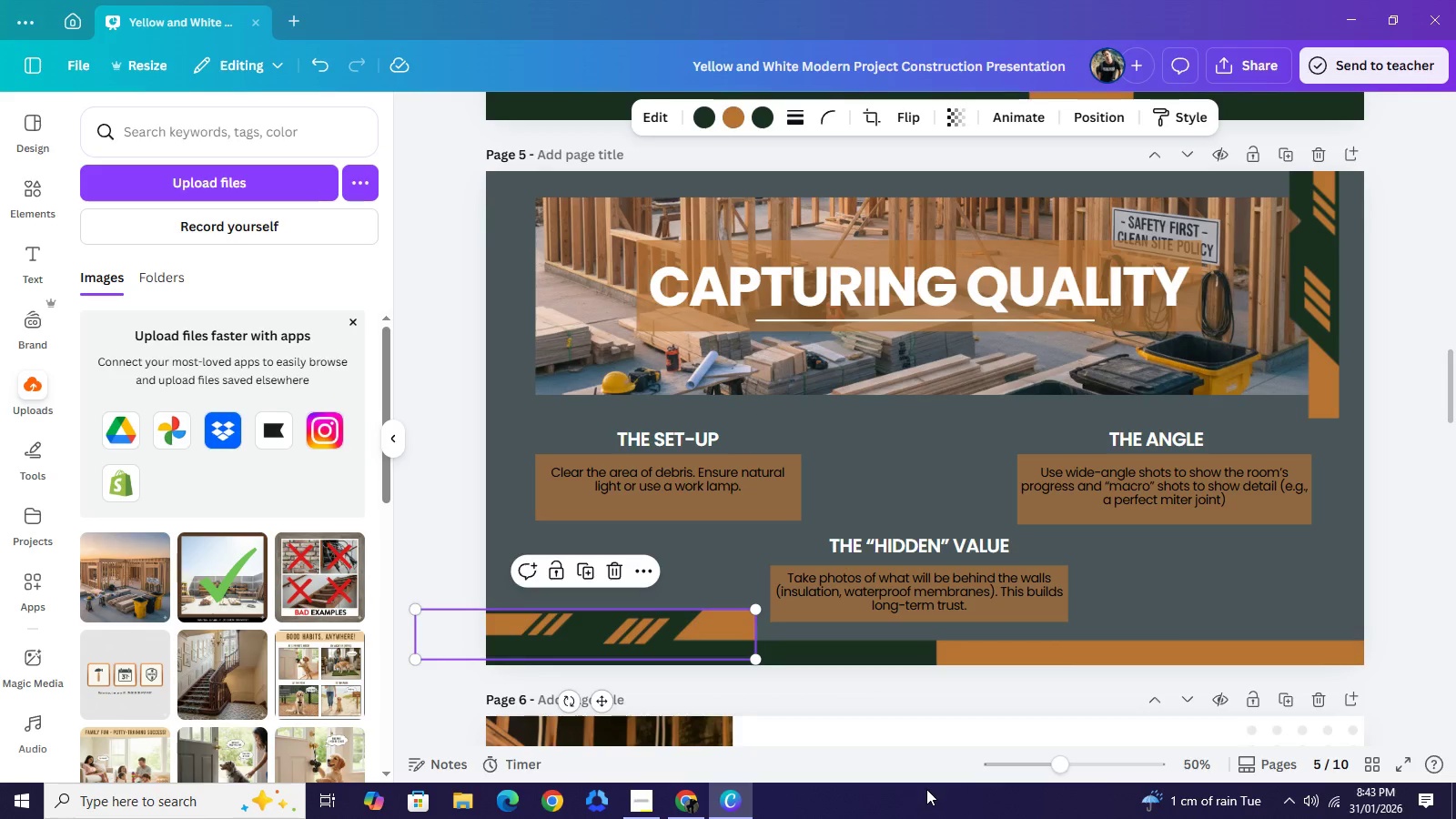 
key(ArrowDown)
 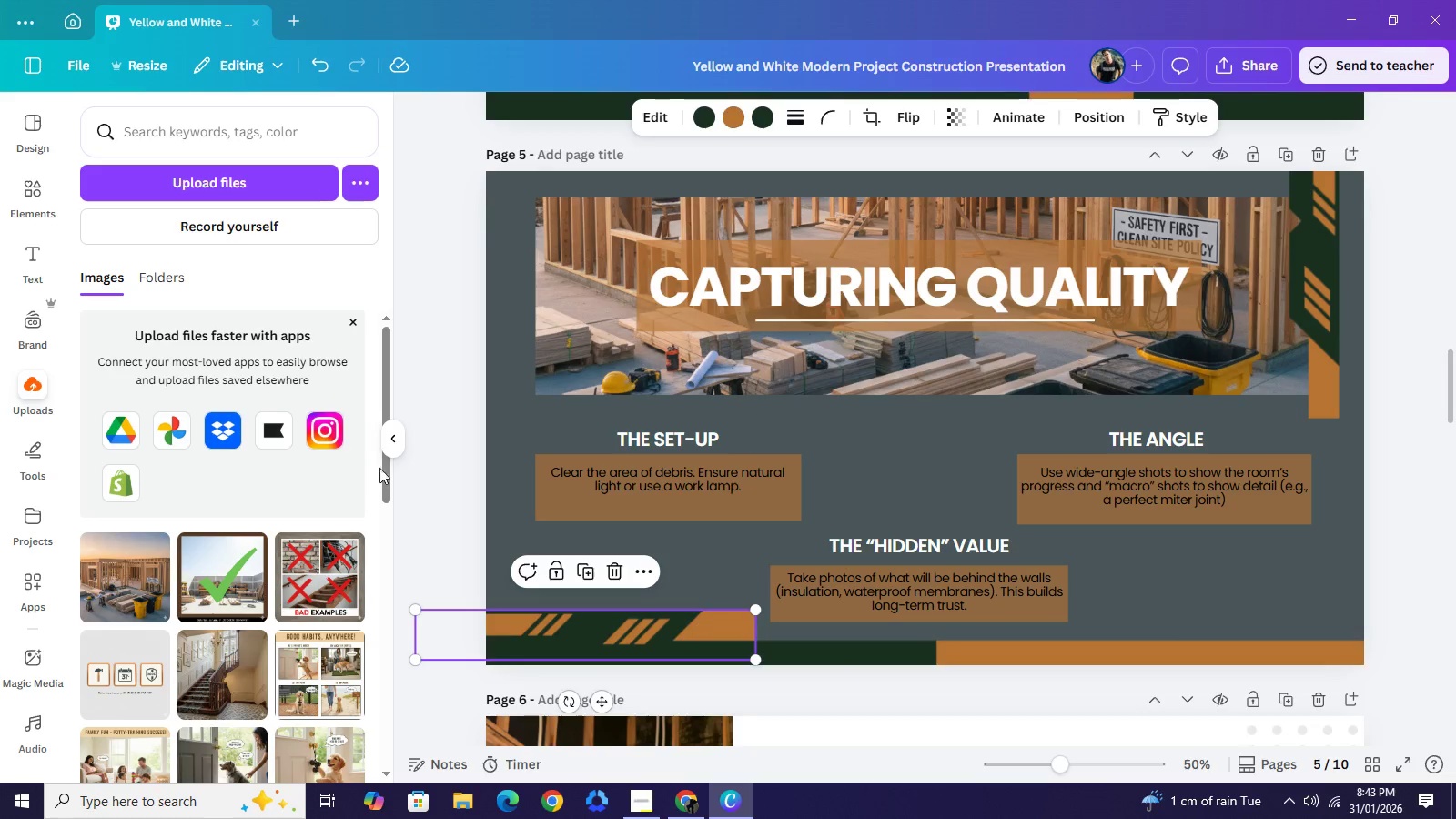 
left_click([476, 456])
 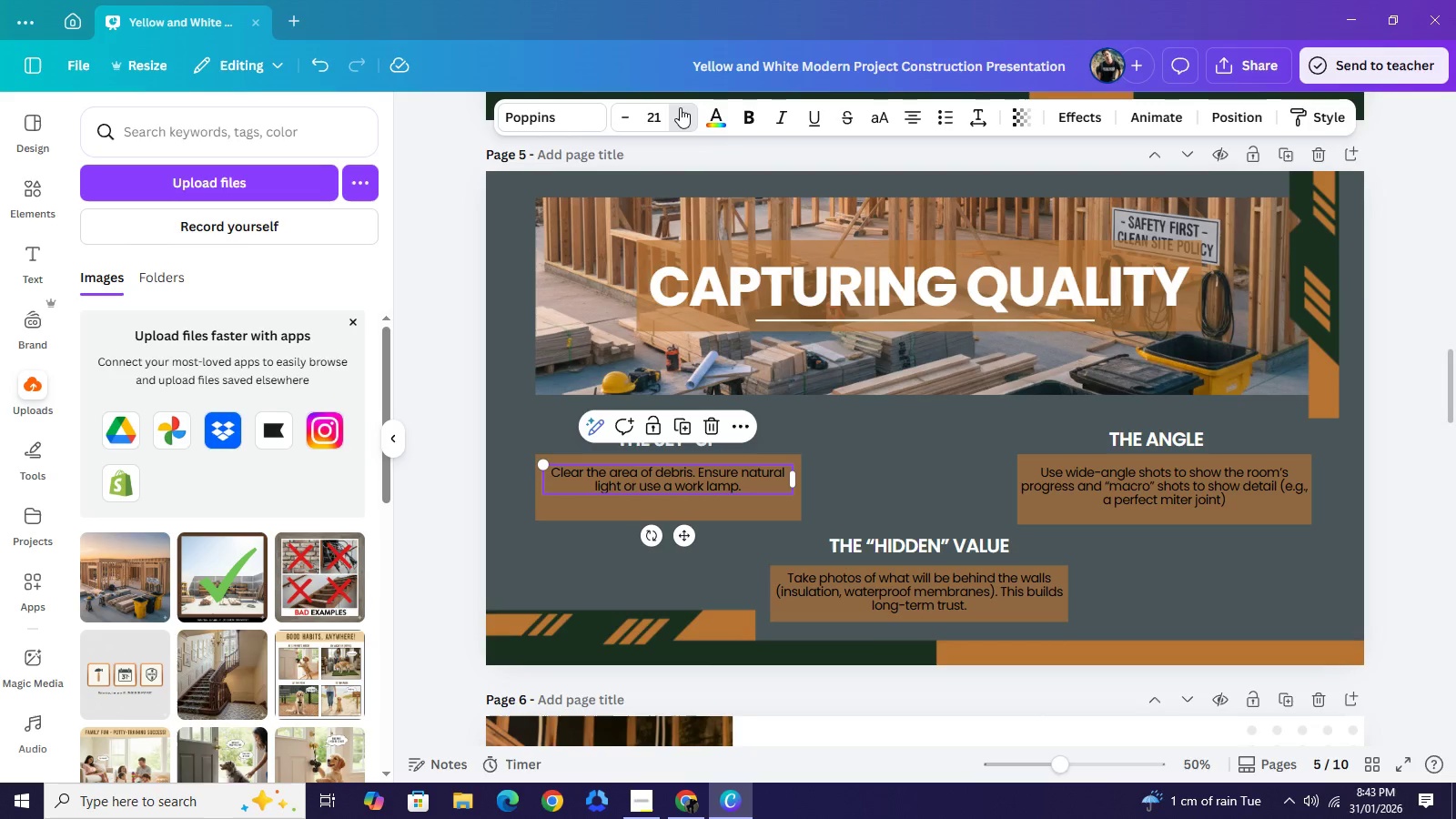 
left_click([680, 107])
 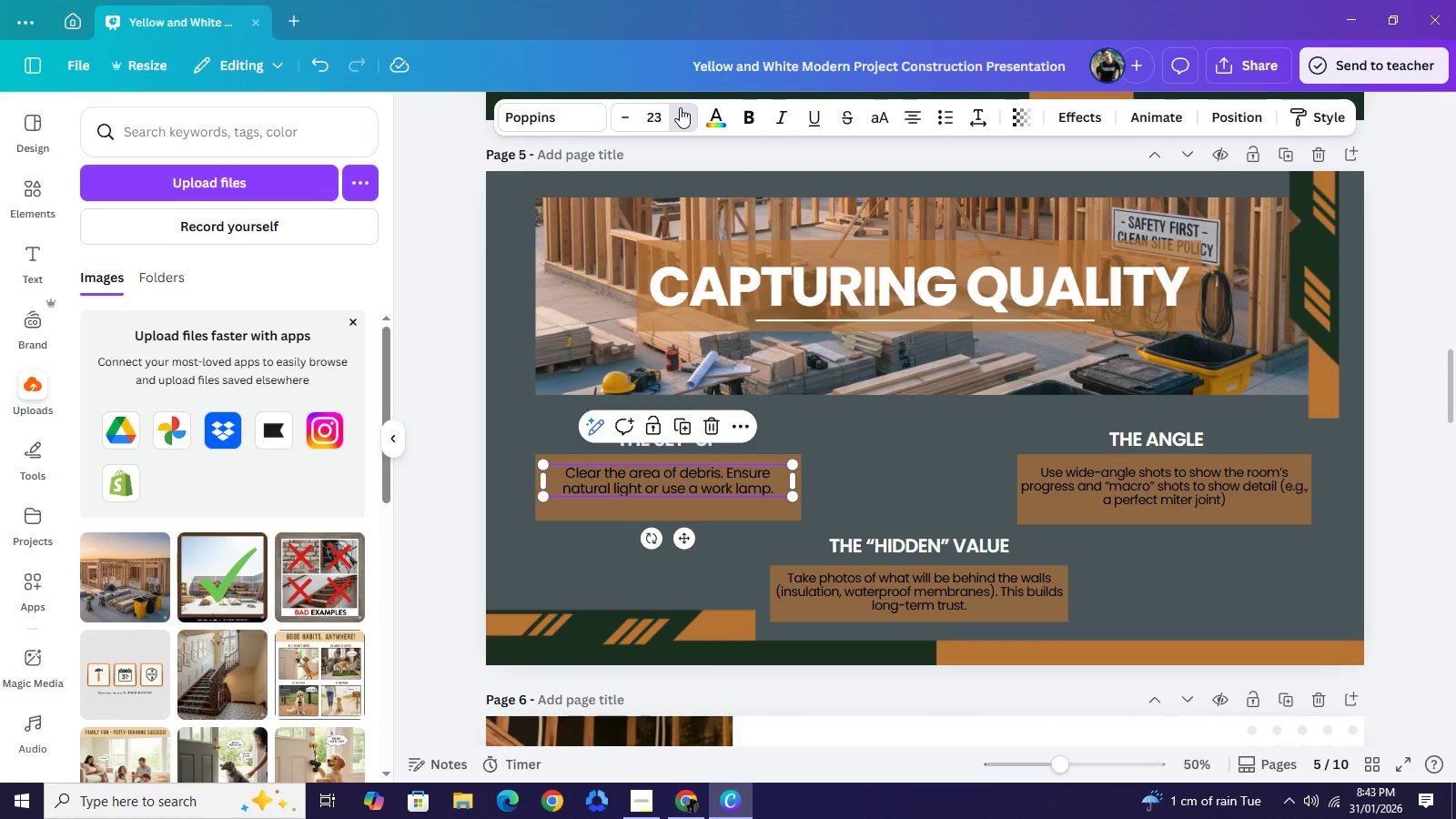 
double_click([680, 107])
 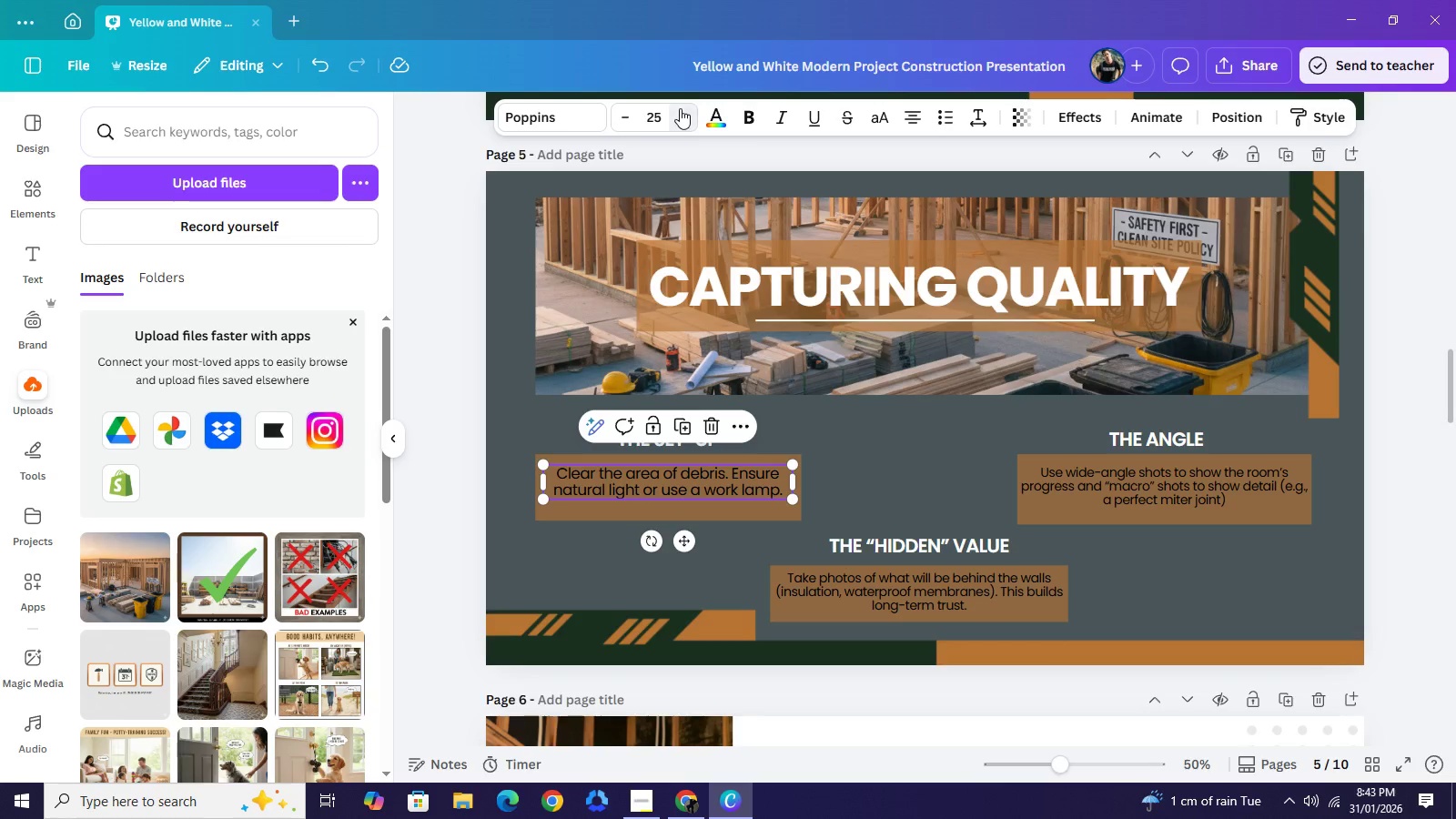 
triple_click([680, 108])
 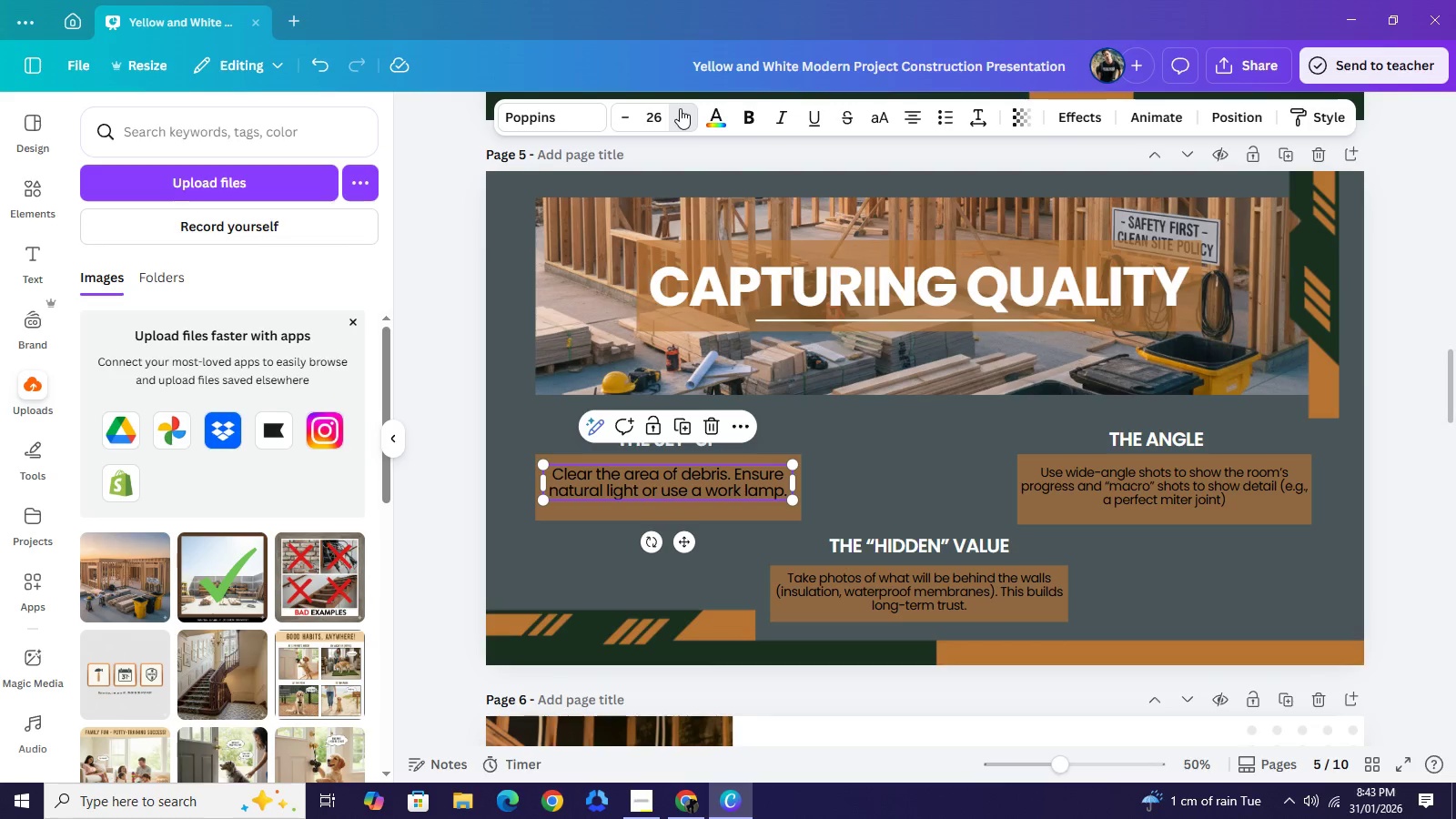 
left_click([680, 108])
 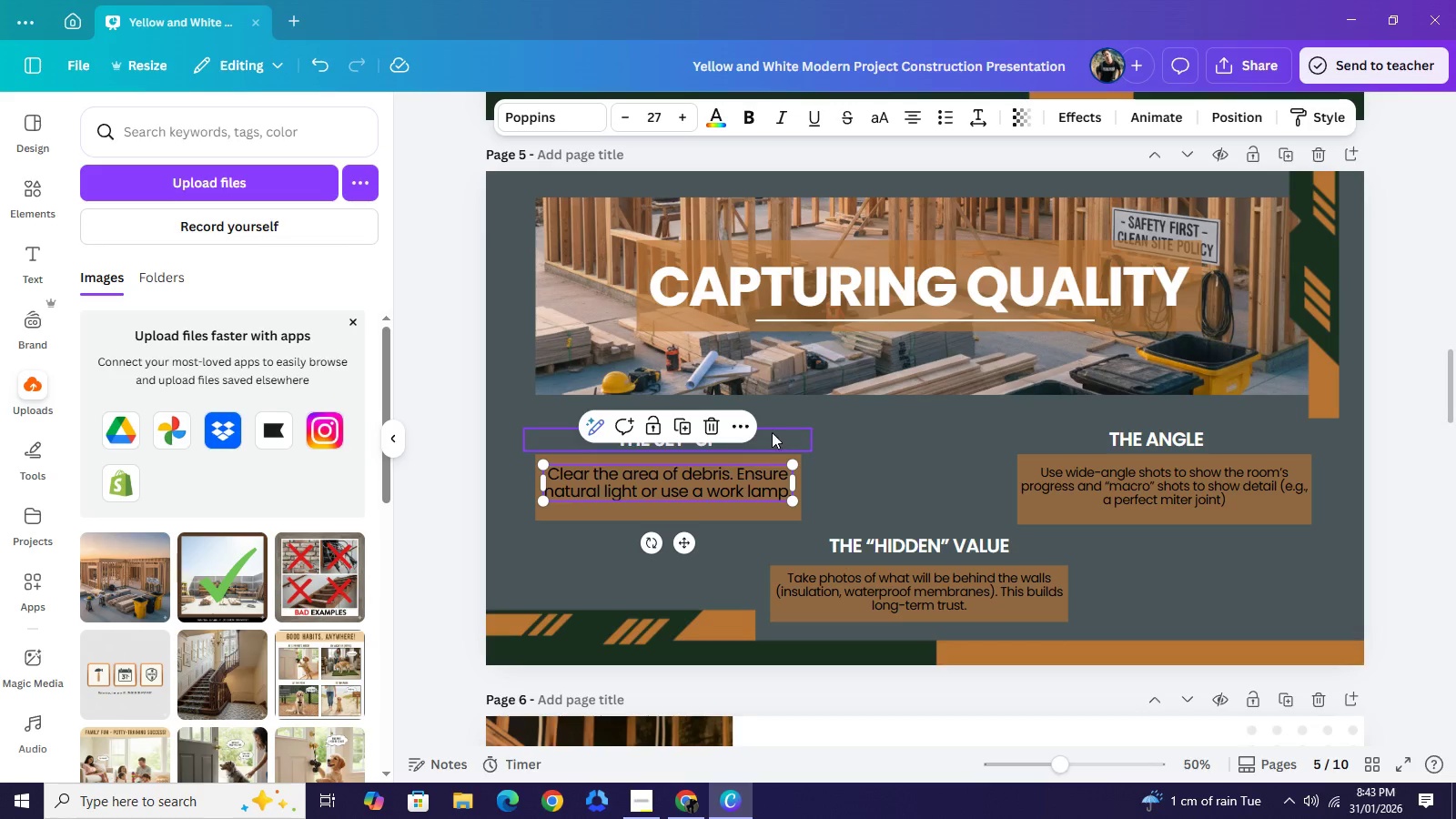 
left_click([693, 112])
 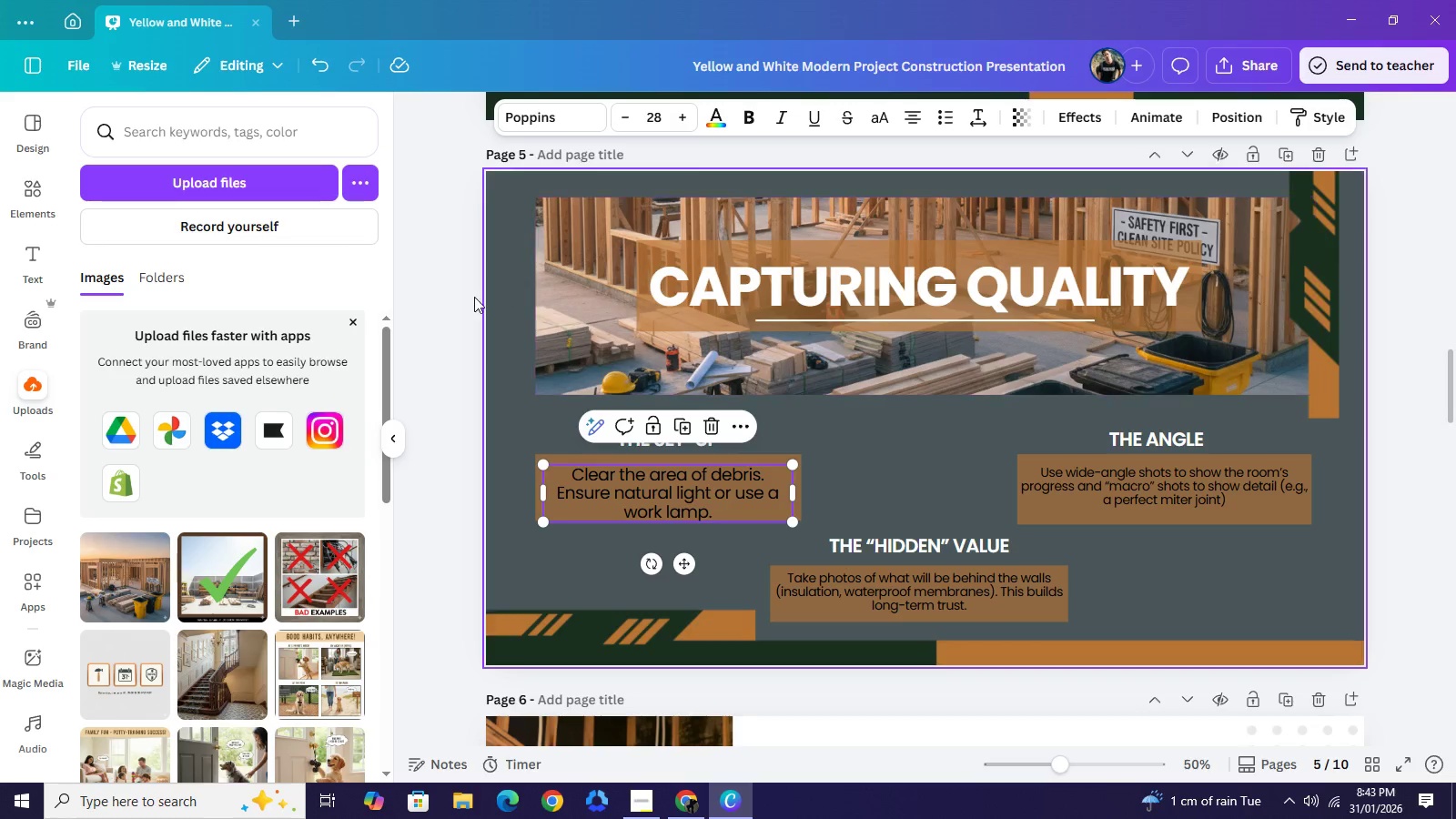 
left_click([460, 299])
 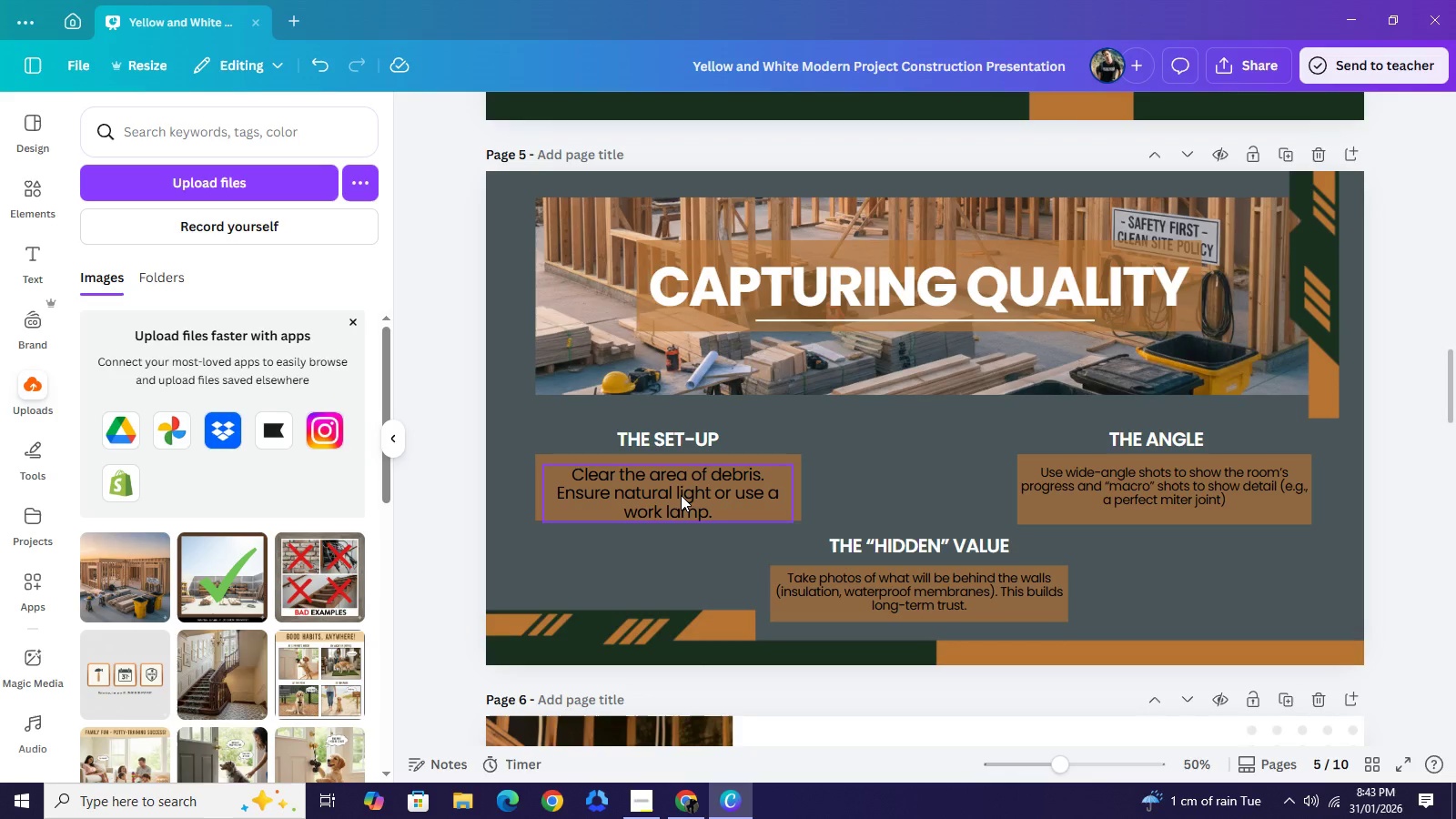 
left_click([681, 495])
 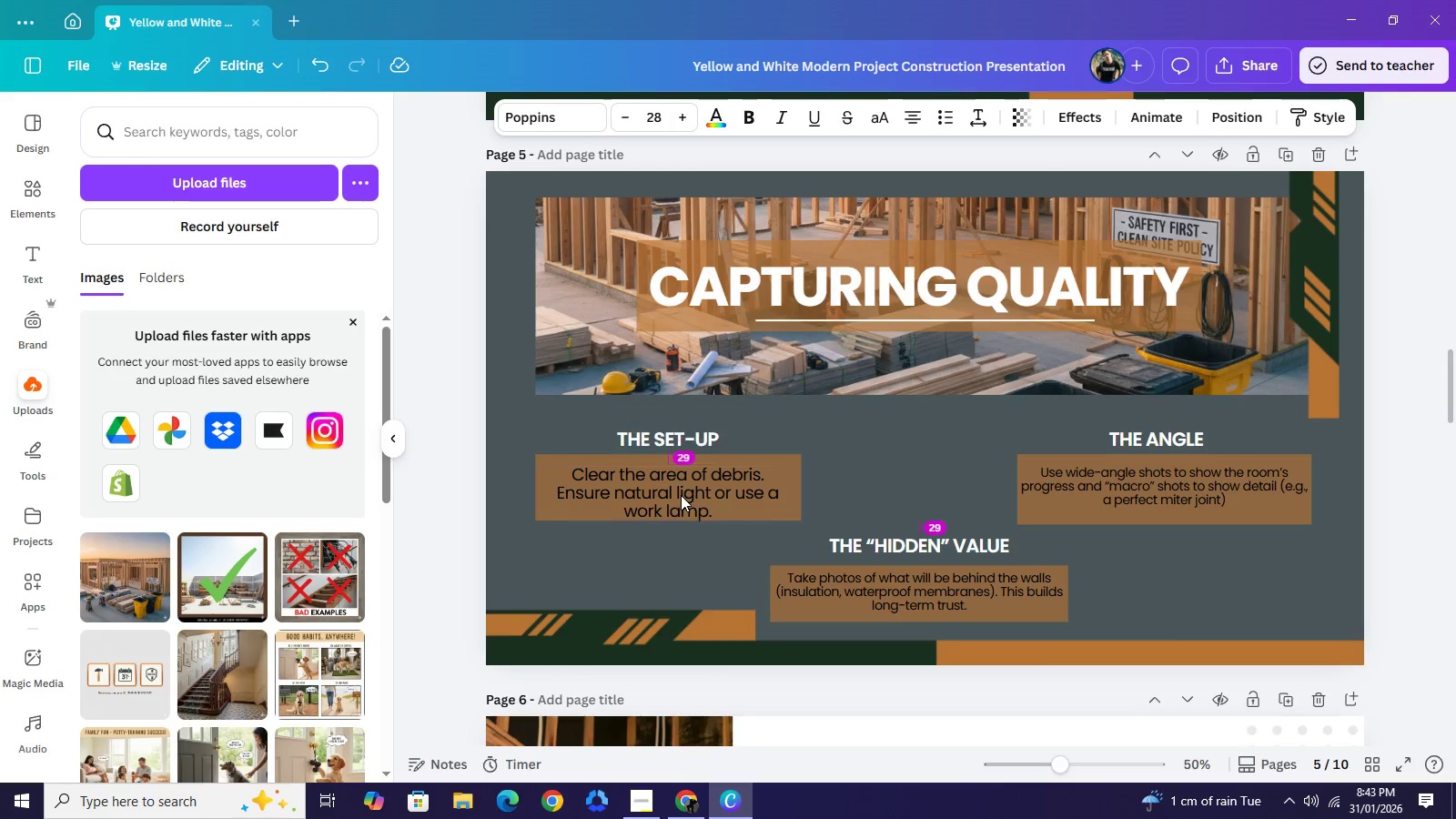 
key(ArrowUp)
 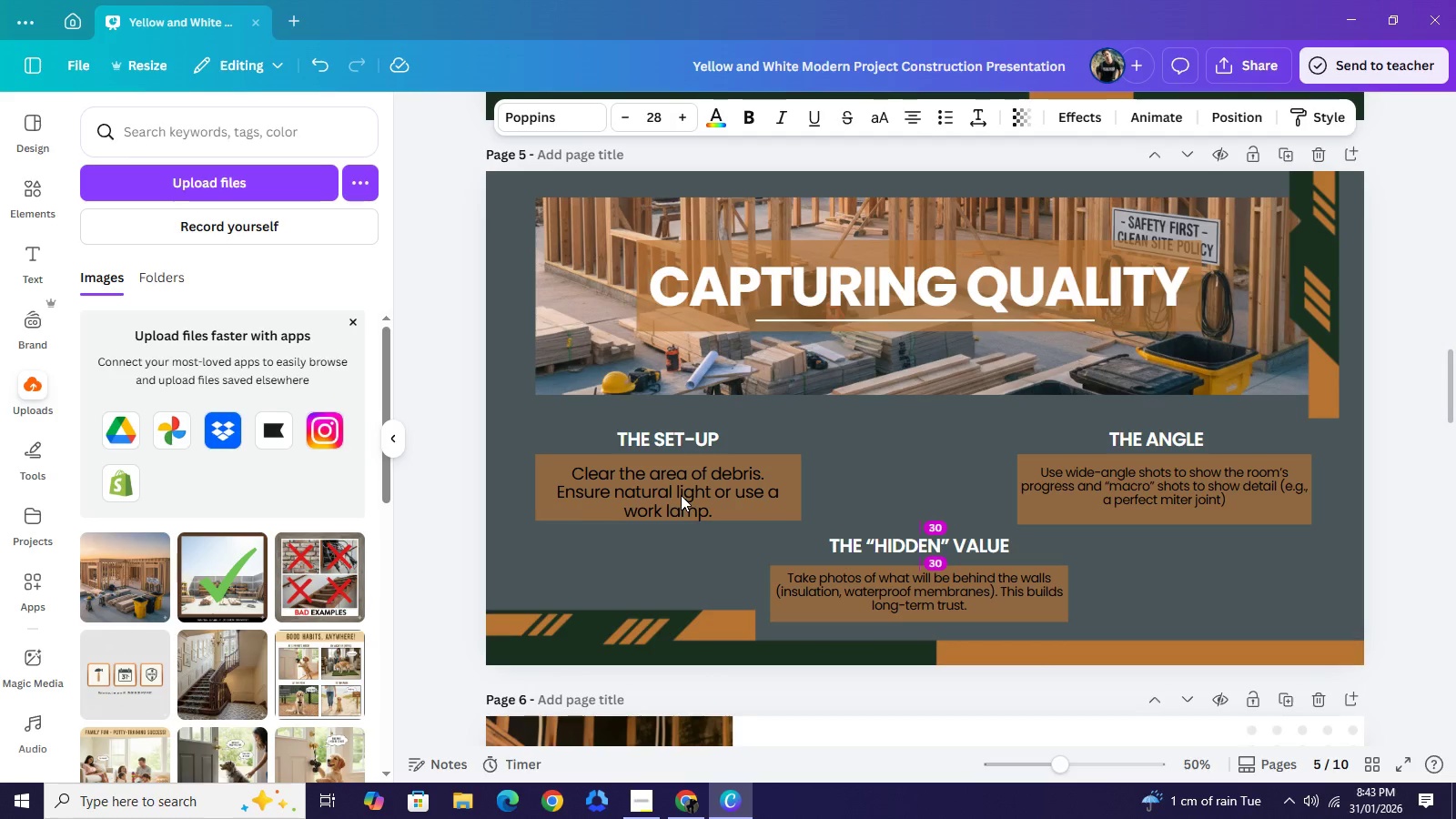 
key(ArrowUp)
 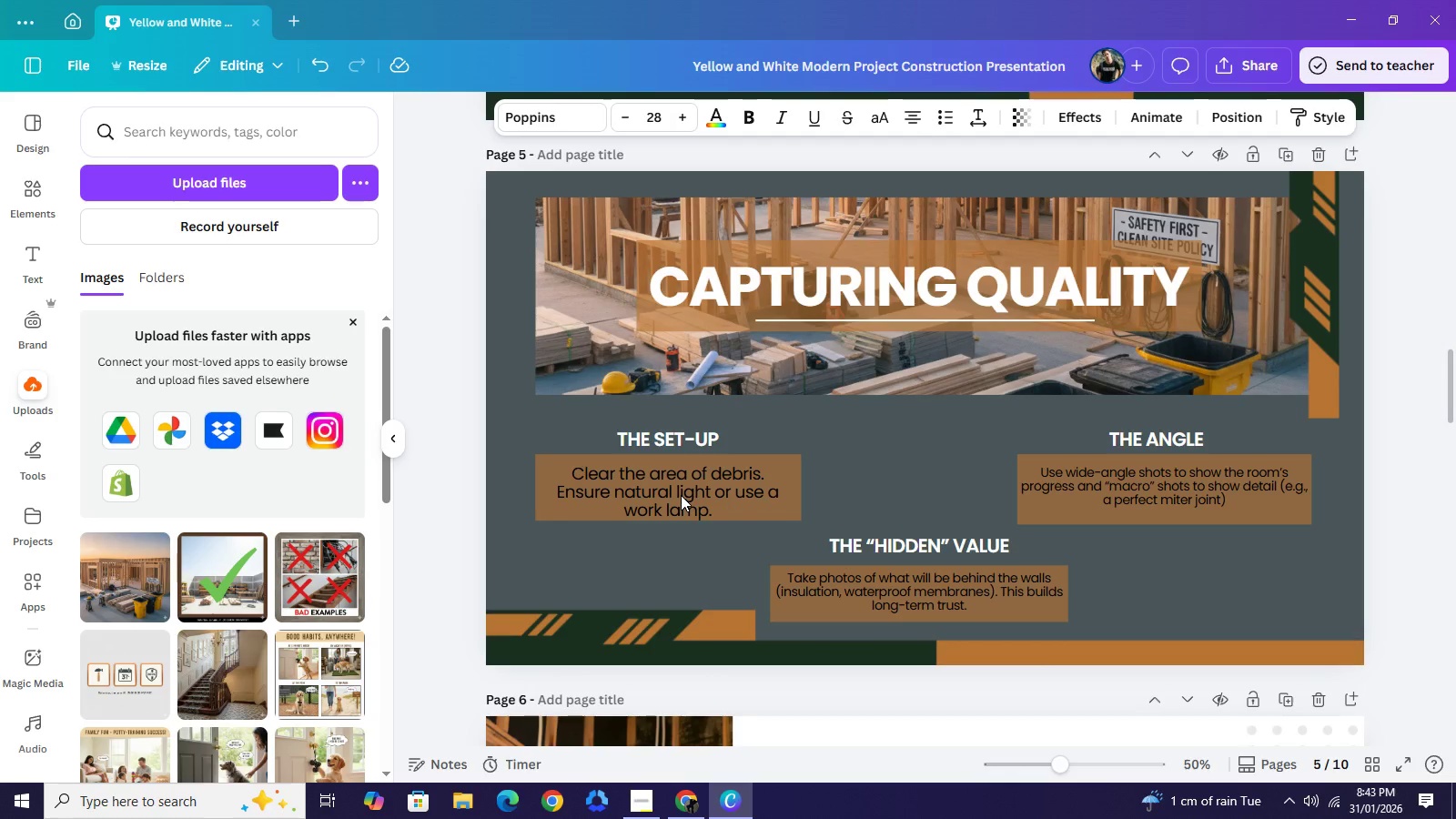 
key(ArrowUp)
 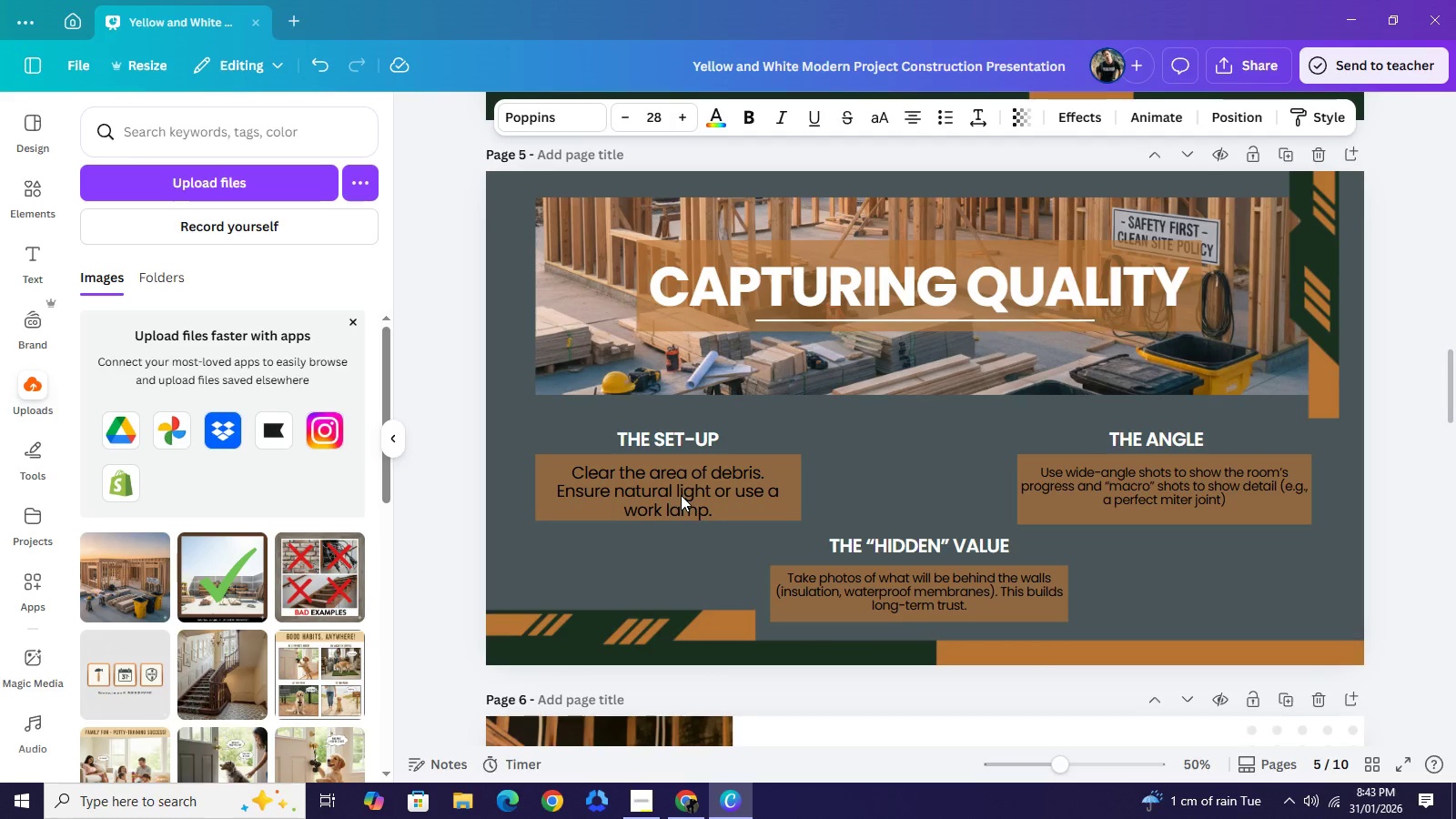 
key(ArrowUp)
 